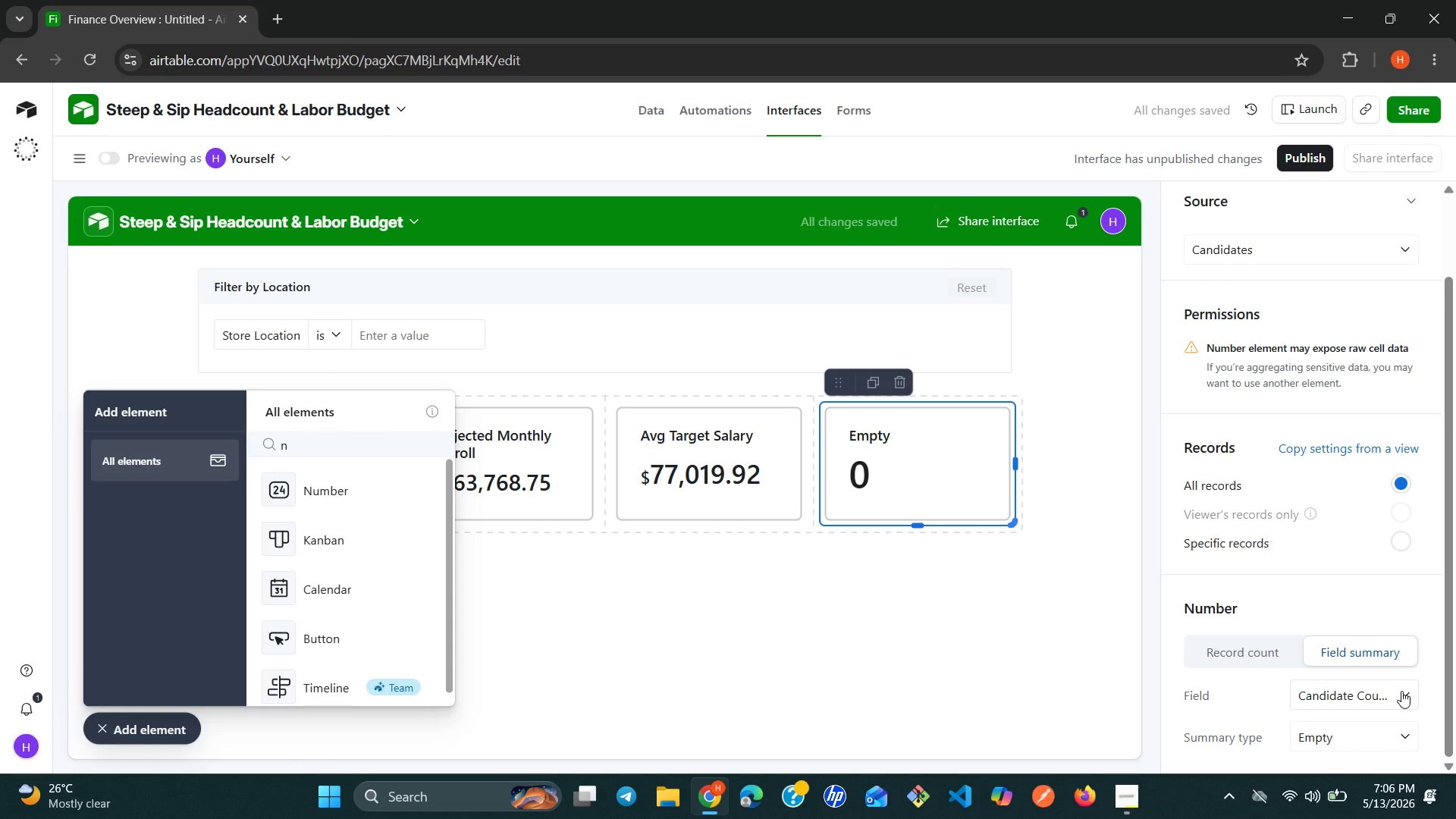 
left_click([1408, 736])
 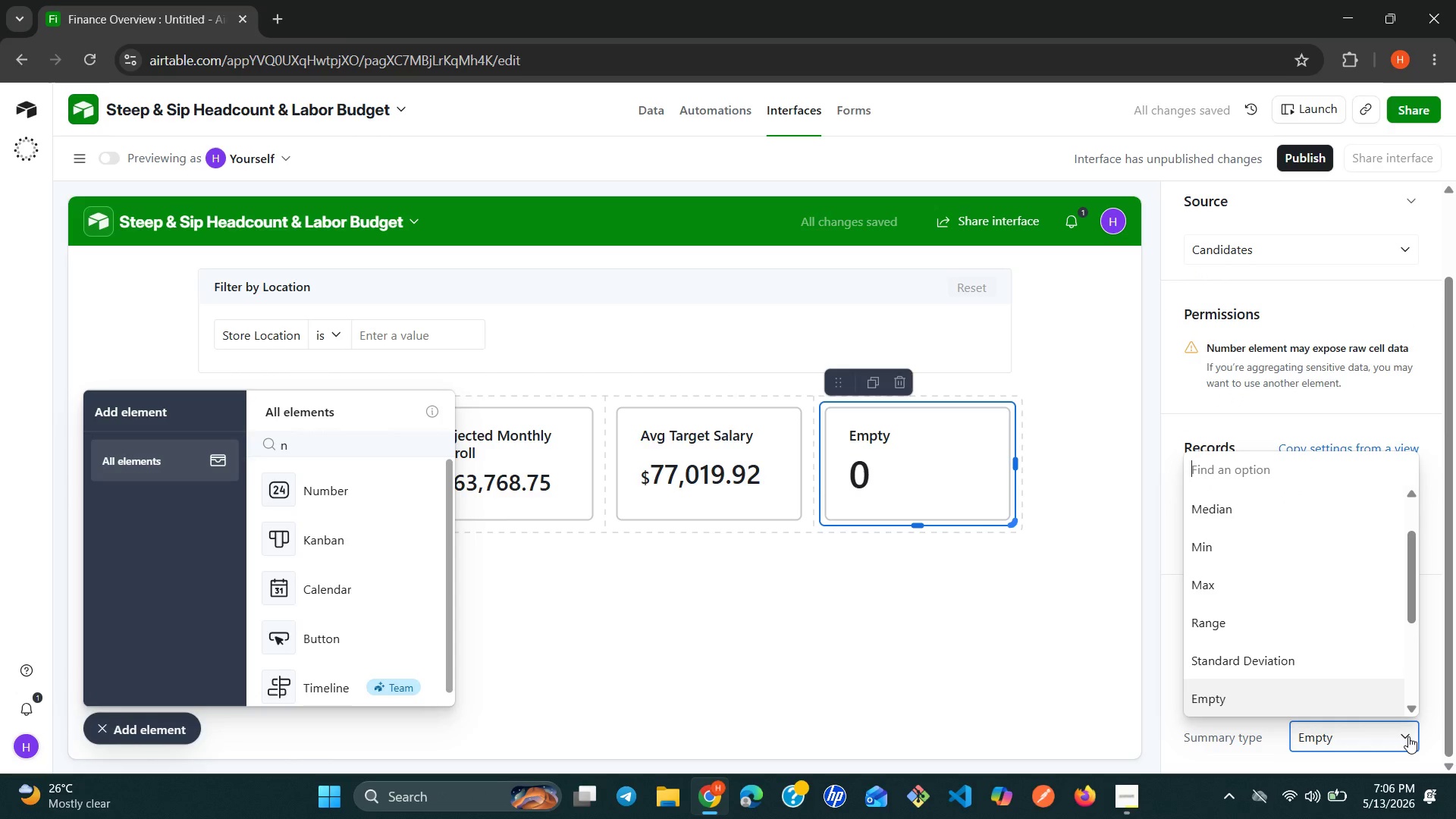 
key(S)
 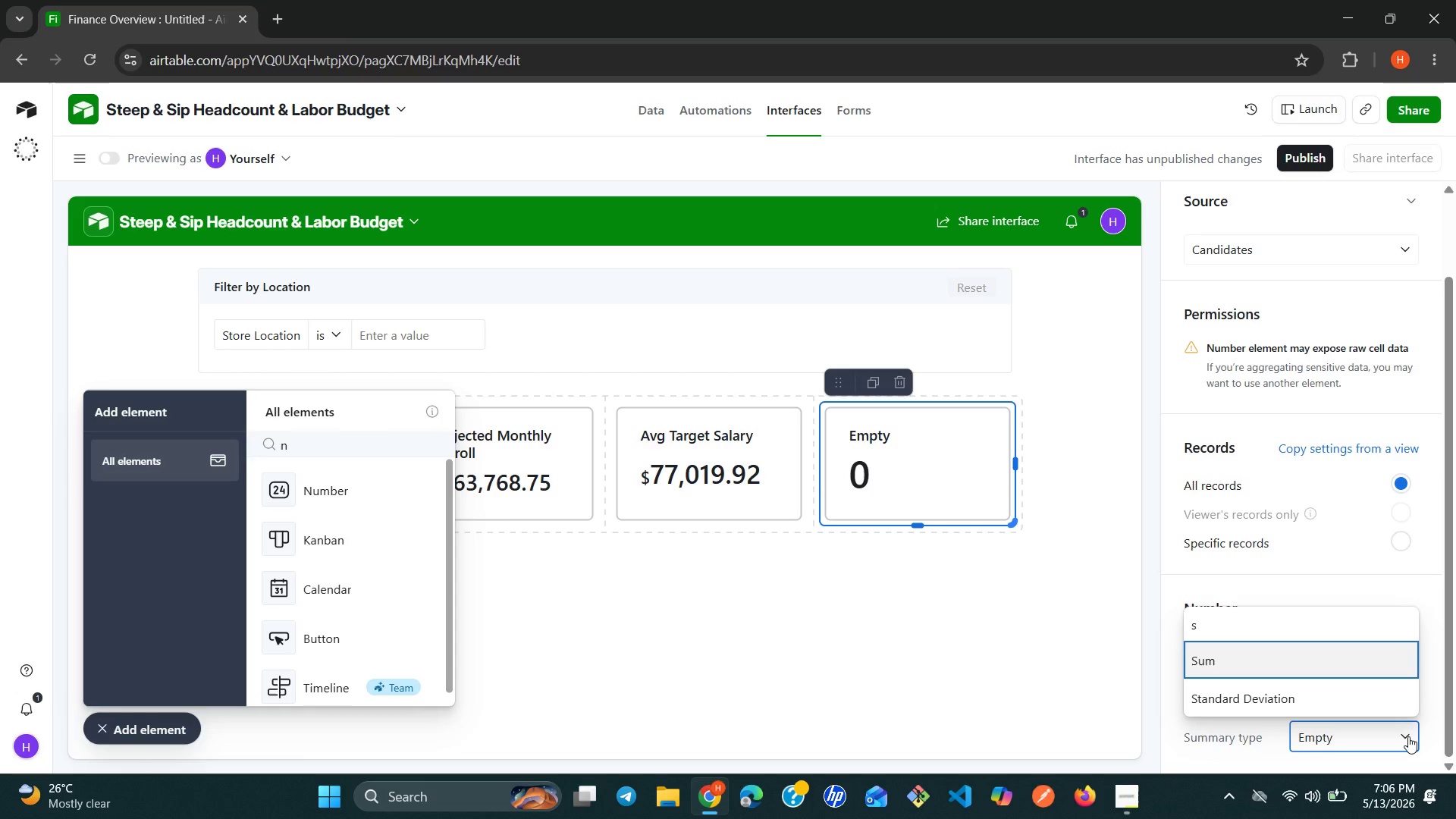 
key(Enter)
 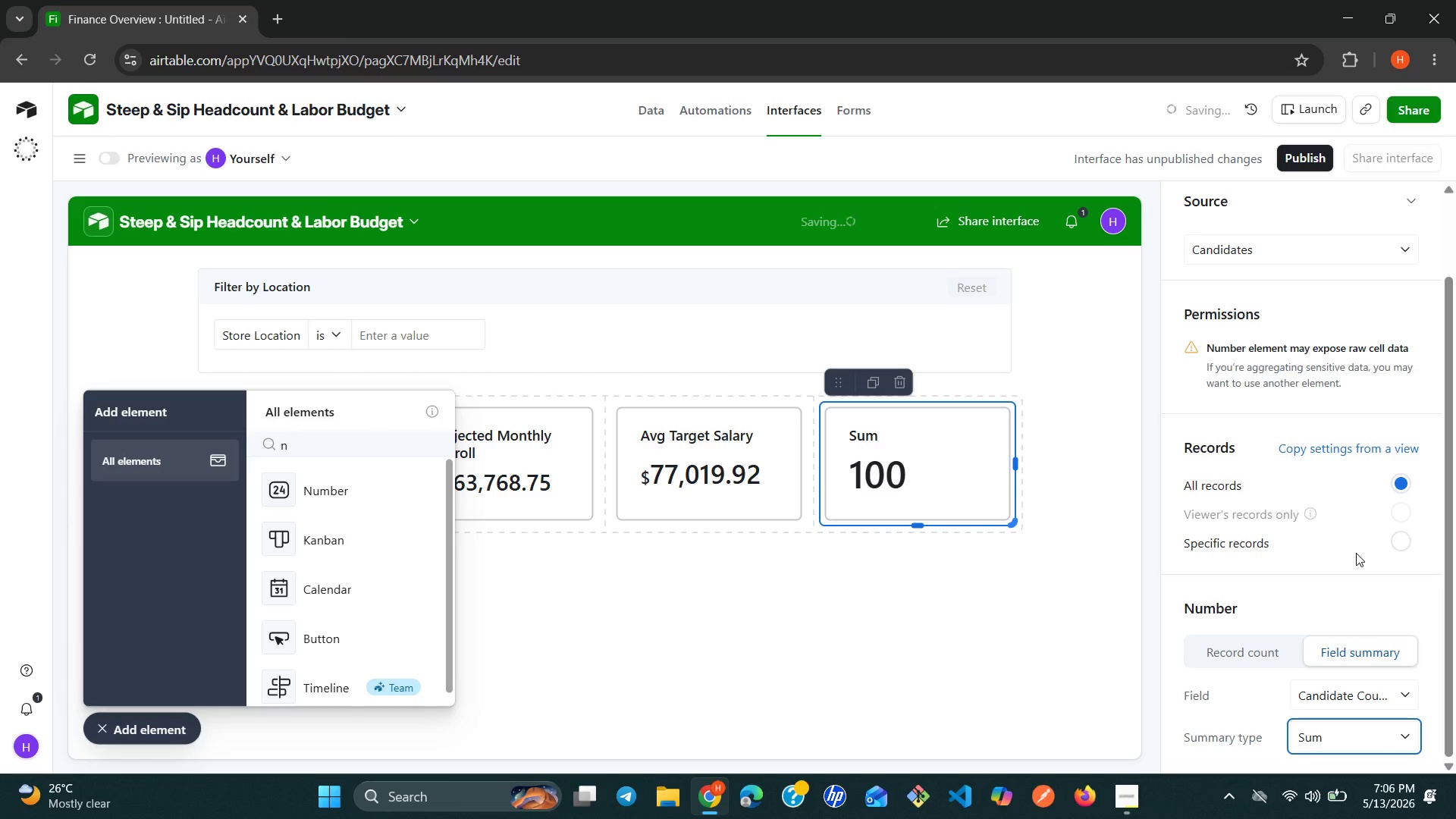 
left_click([1404, 545])
 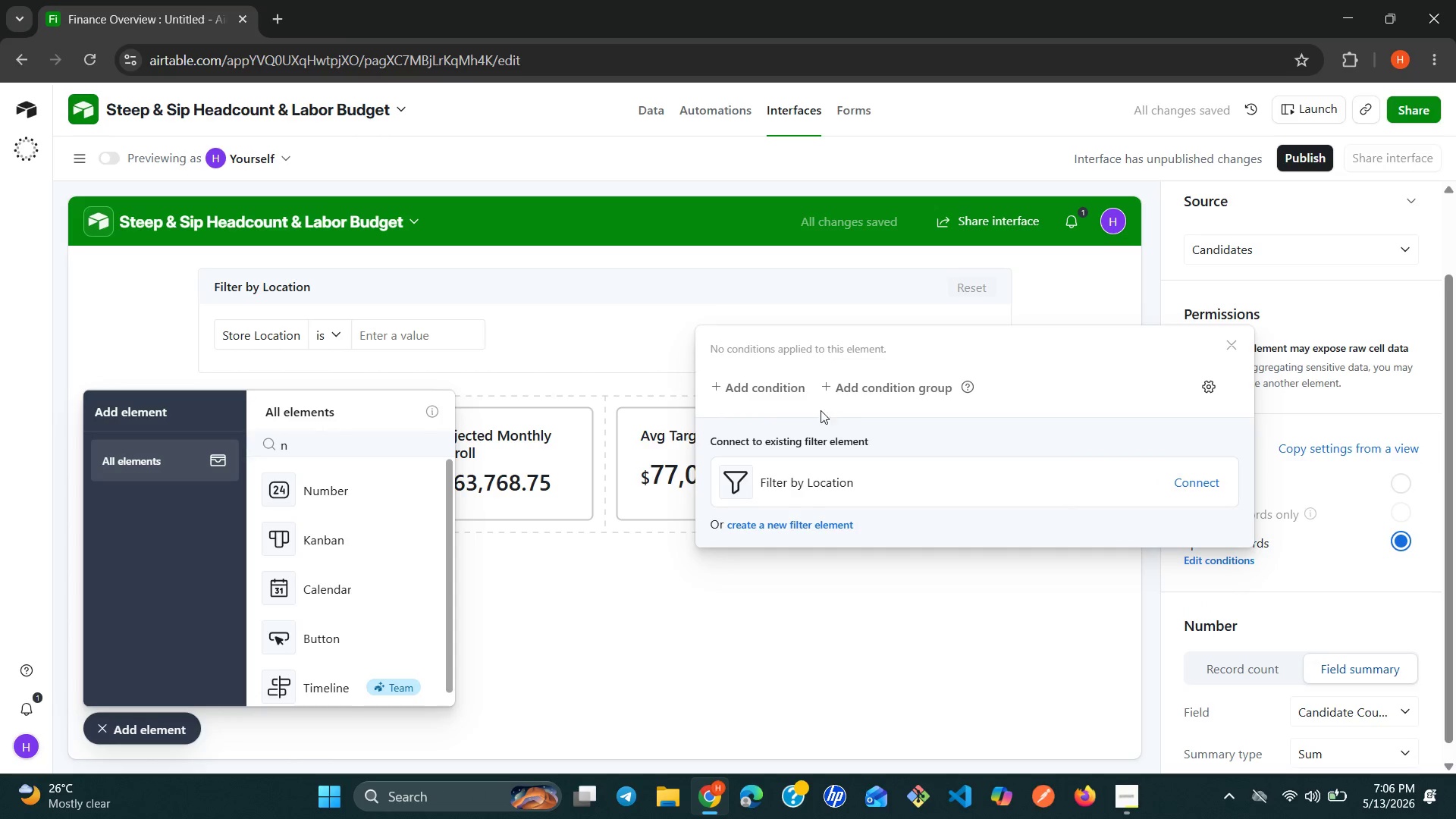 
left_click([802, 395])
 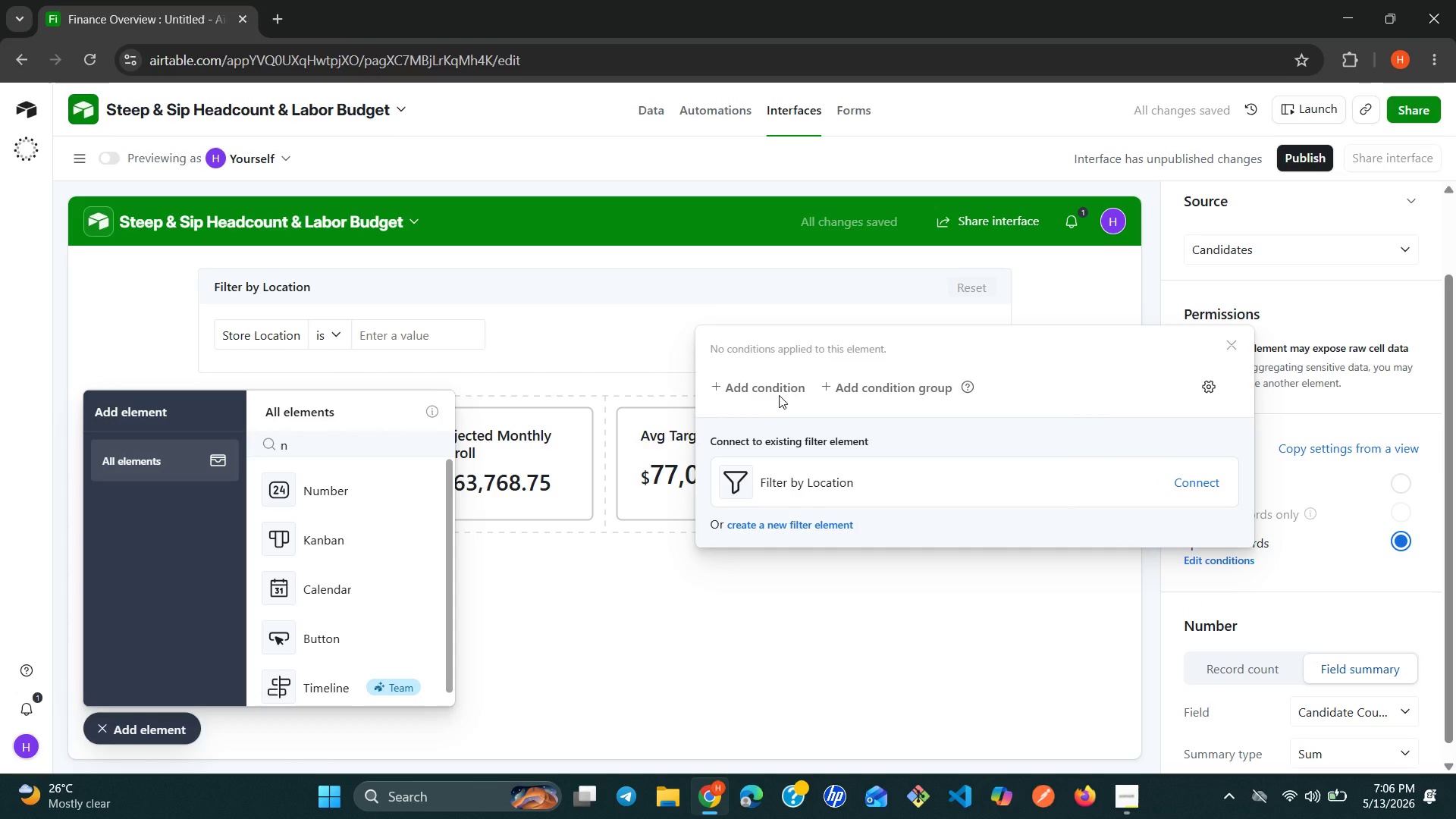 
left_click([779, 395])
 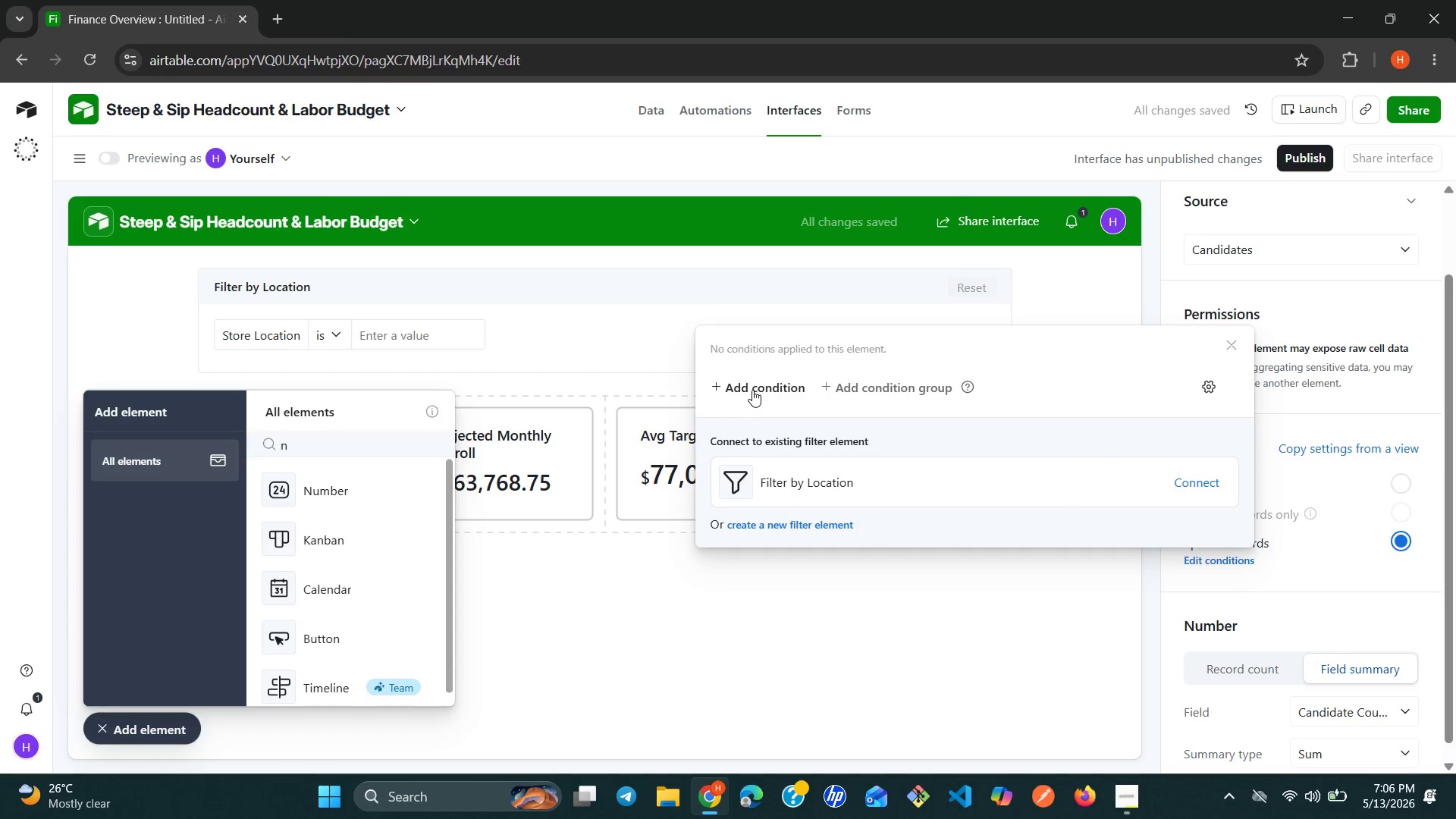 
left_click([752, 390])
 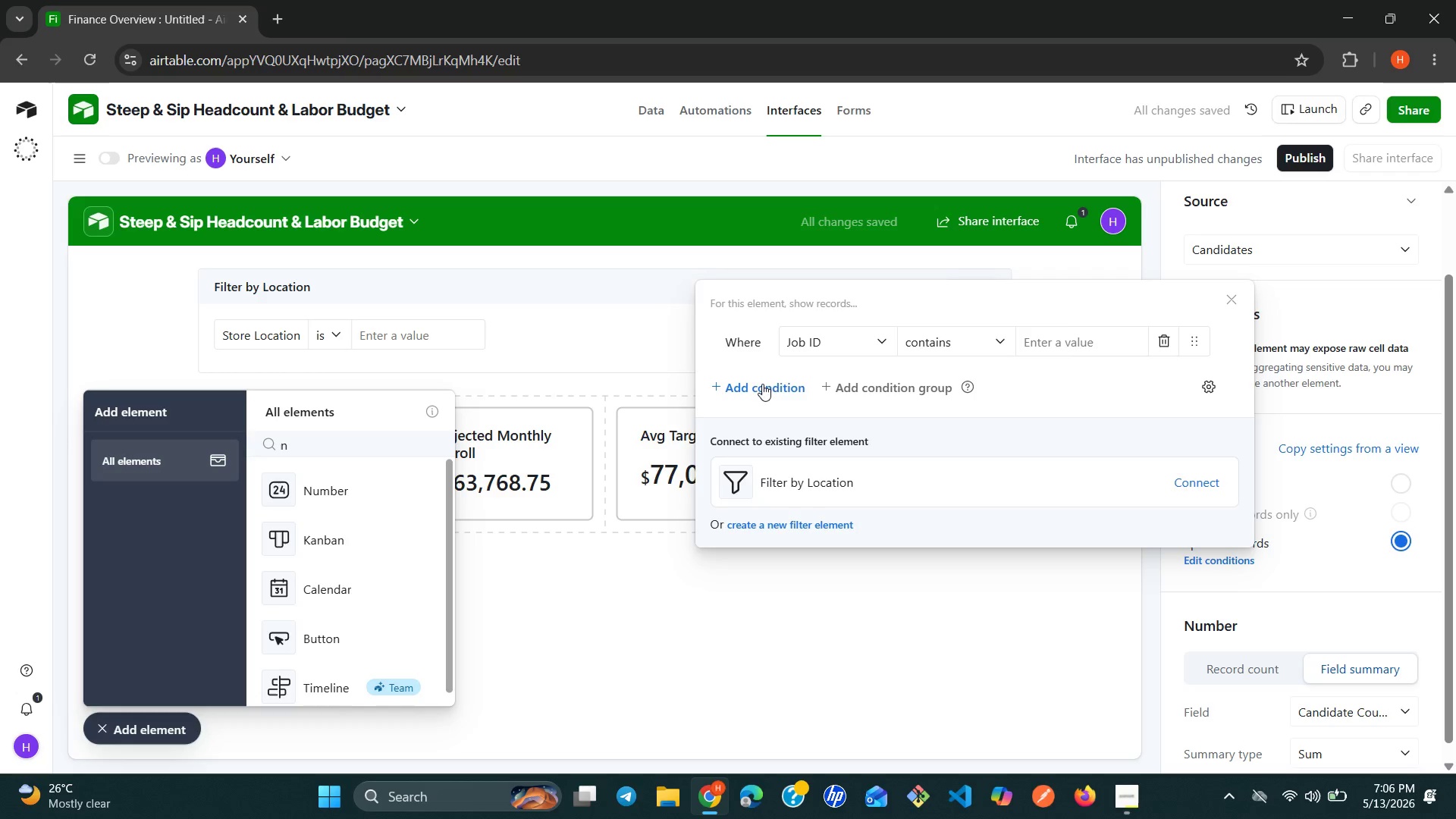 
wait(5.16)
 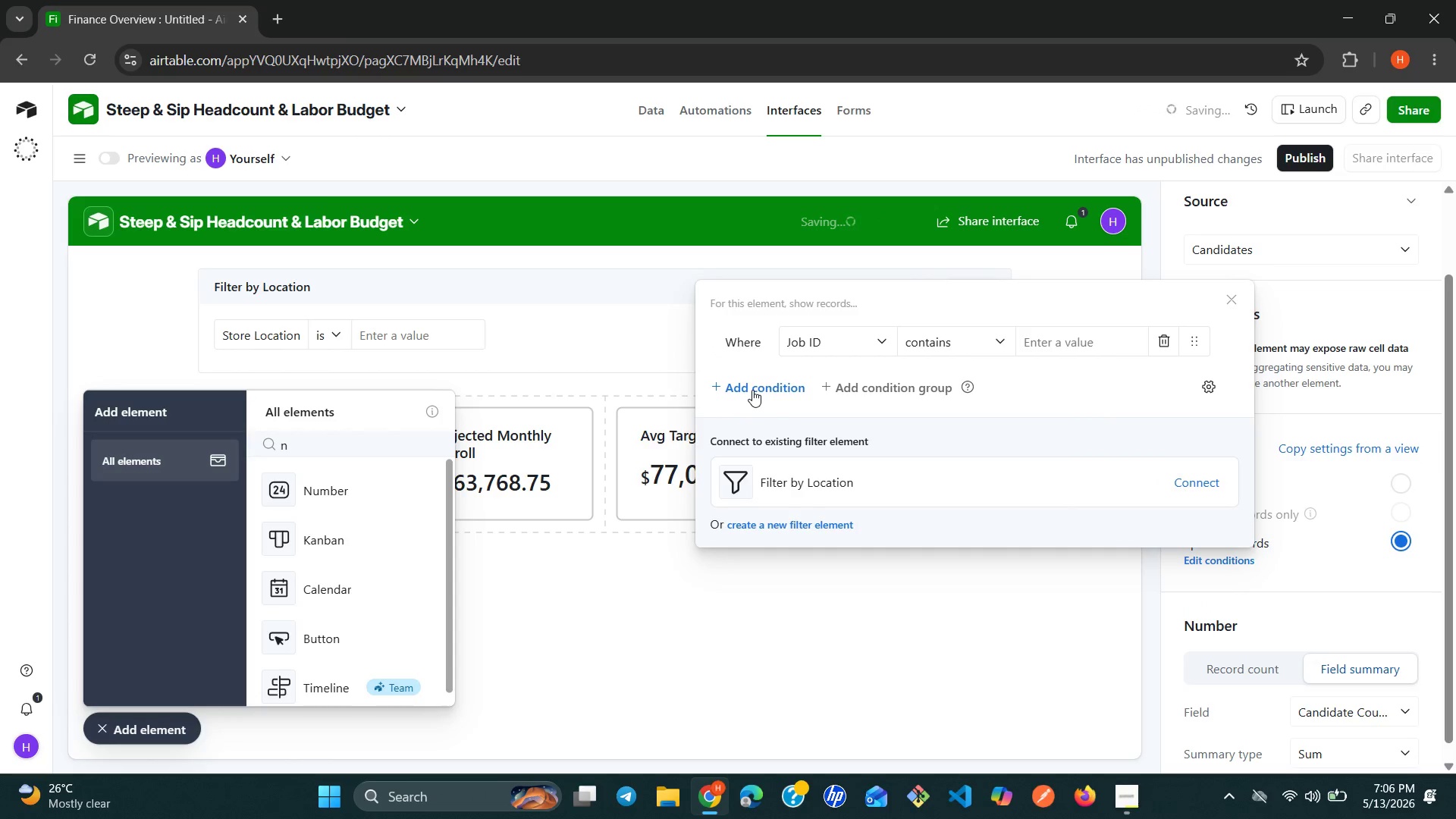 
left_click([892, 339])
 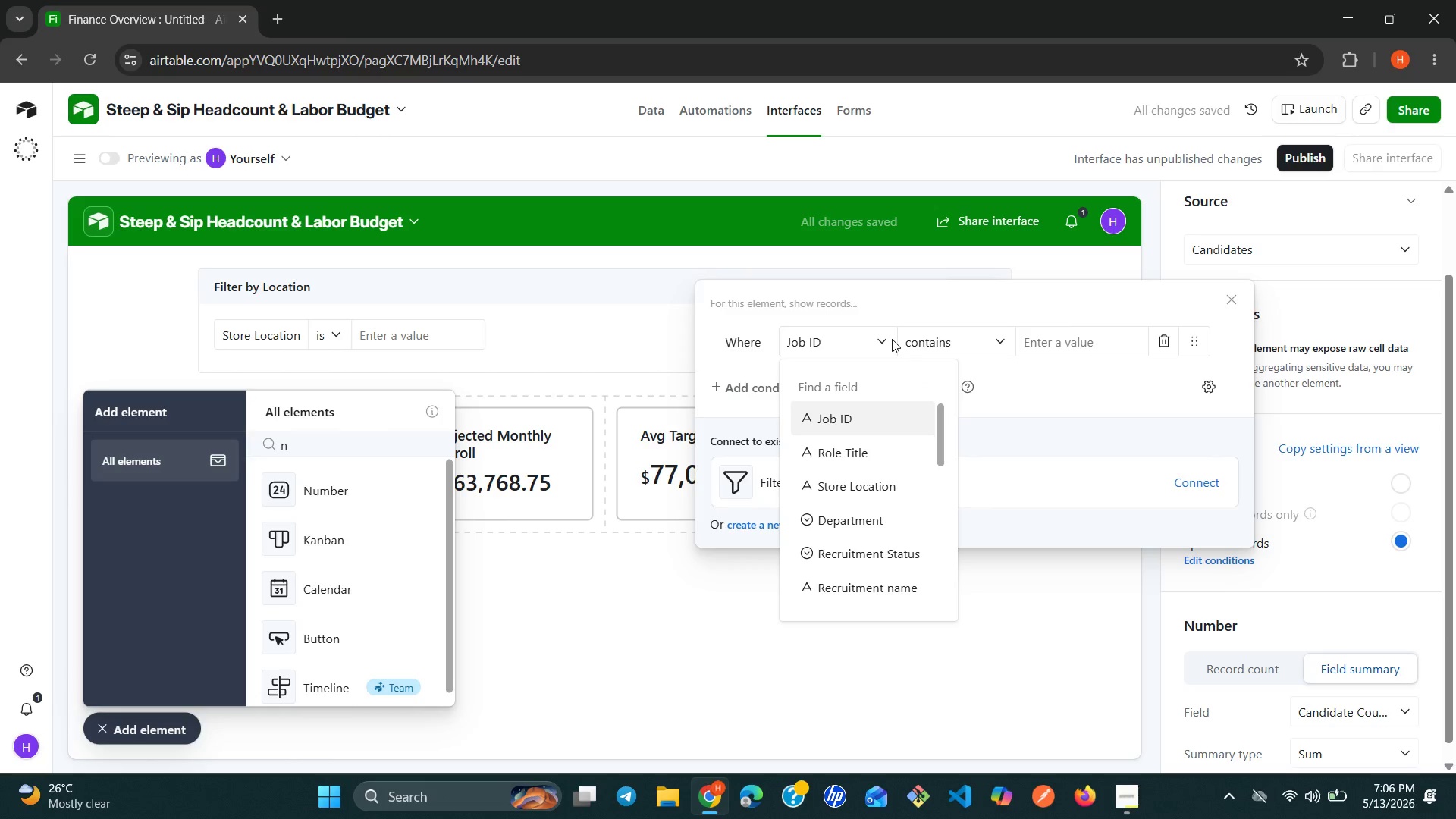 
type(ov)
 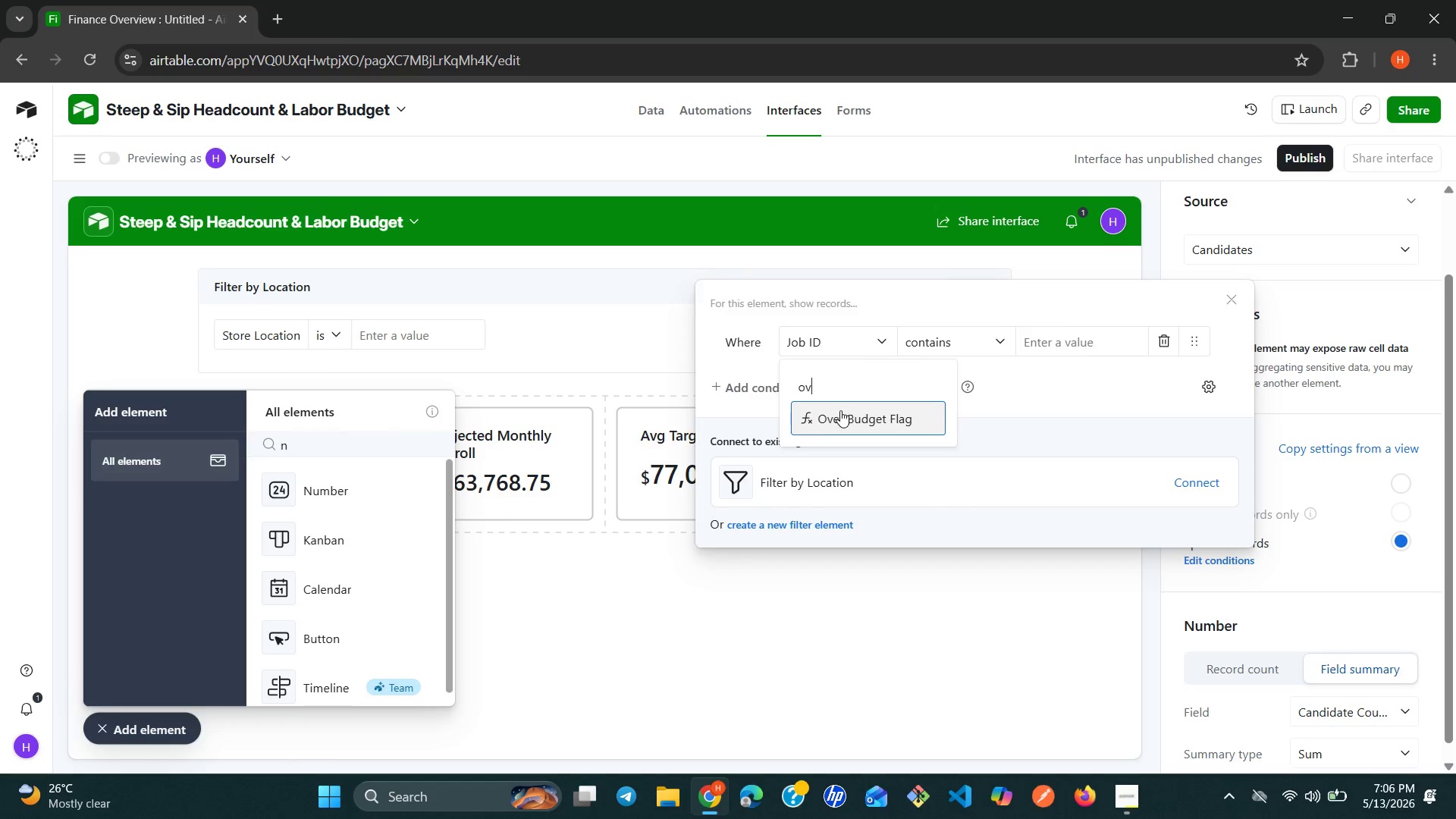 
left_click([839, 417])
 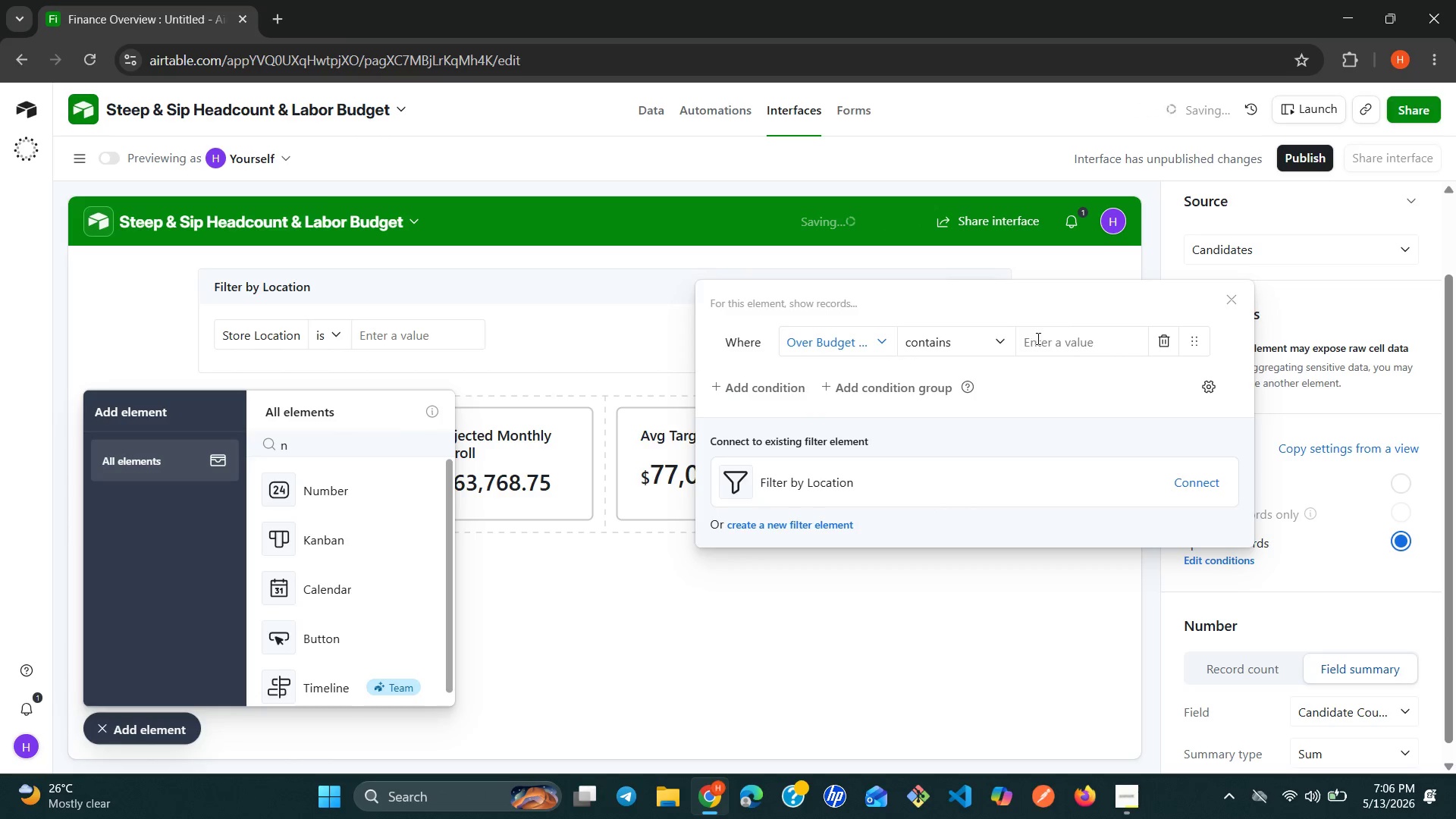 
left_click([1037, 338])
 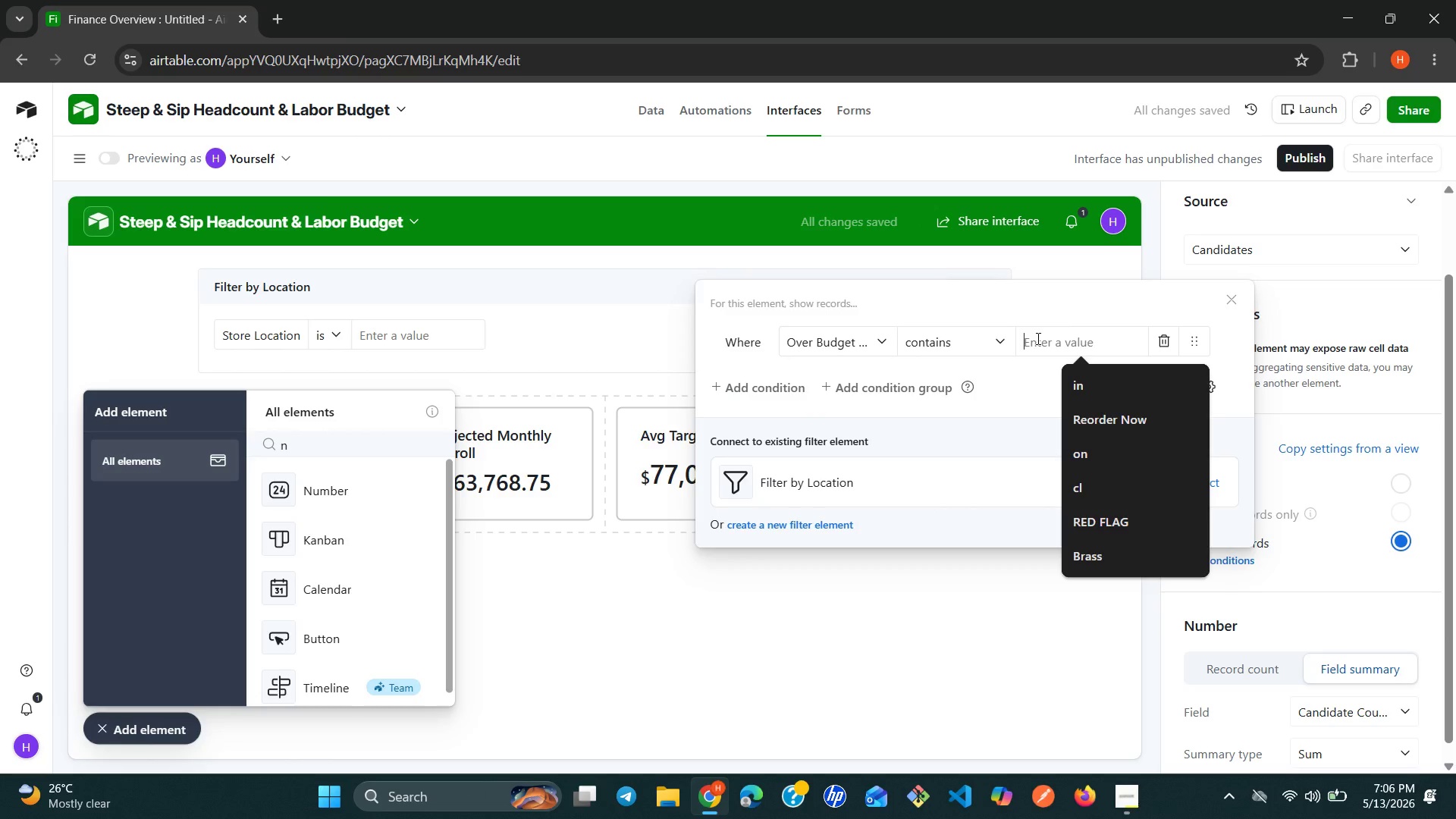 
type(Over )
 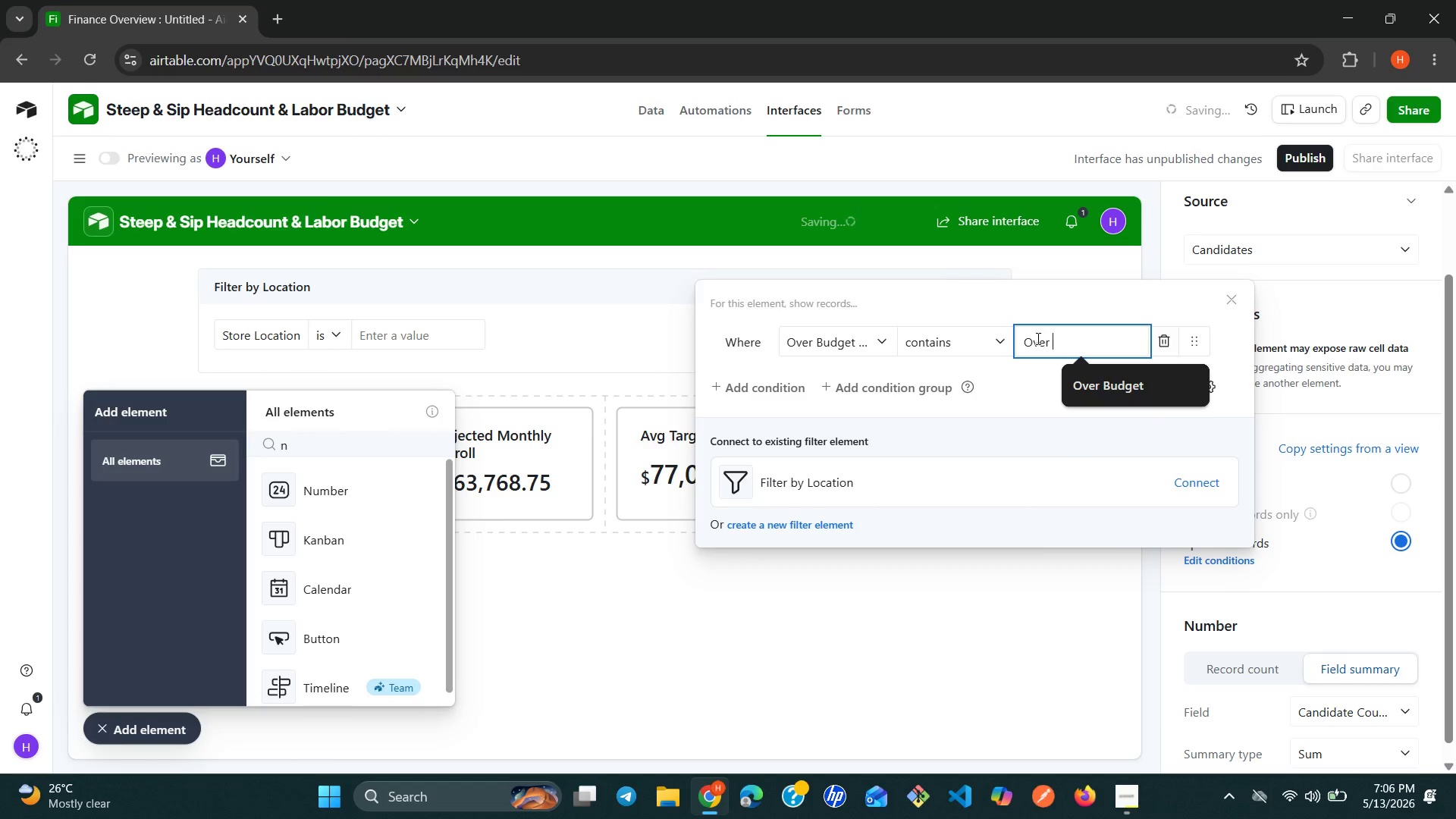 
hold_key(key=ShiftLeft, duration=0.36)
 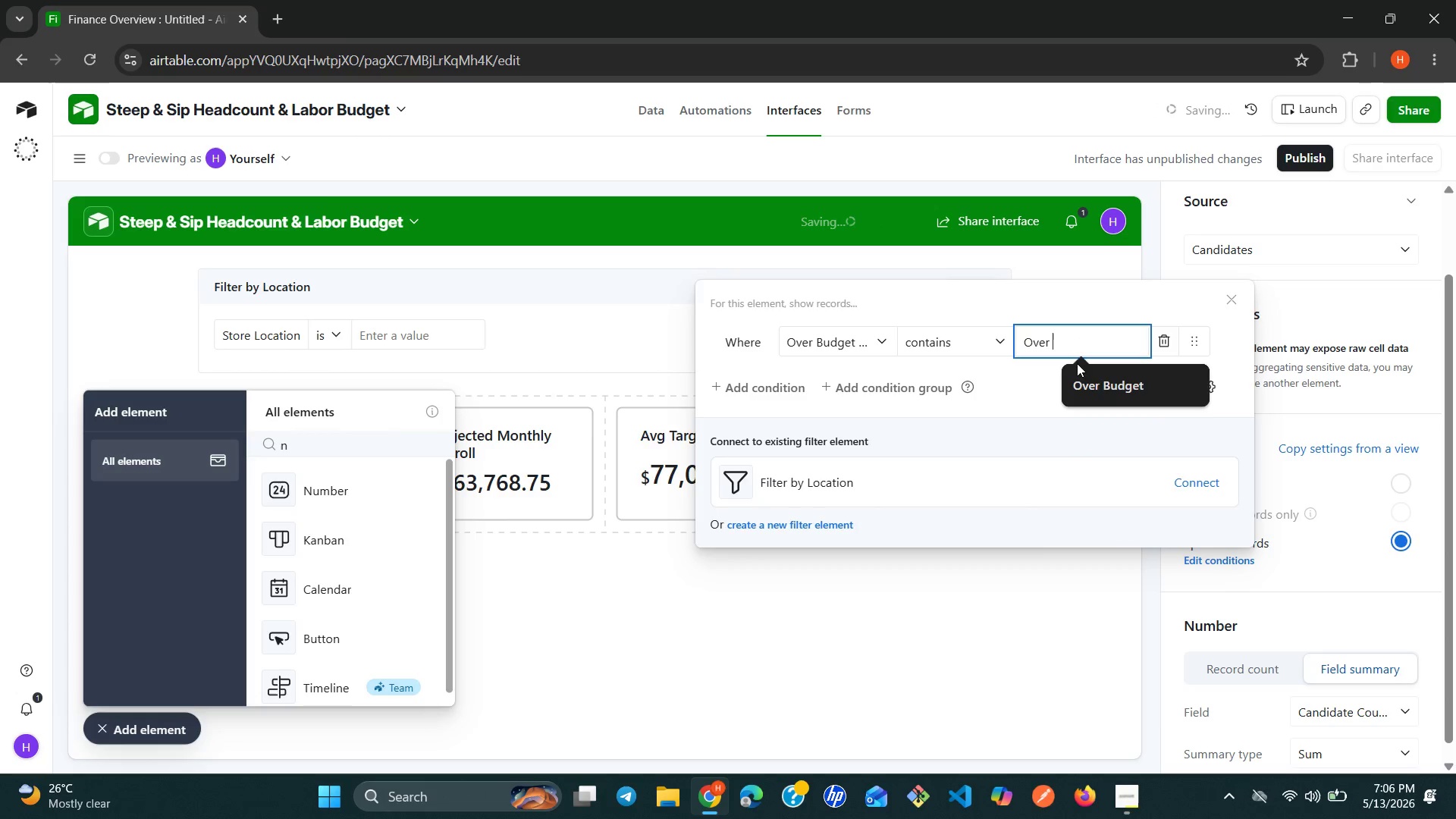 
left_click([1089, 375])
 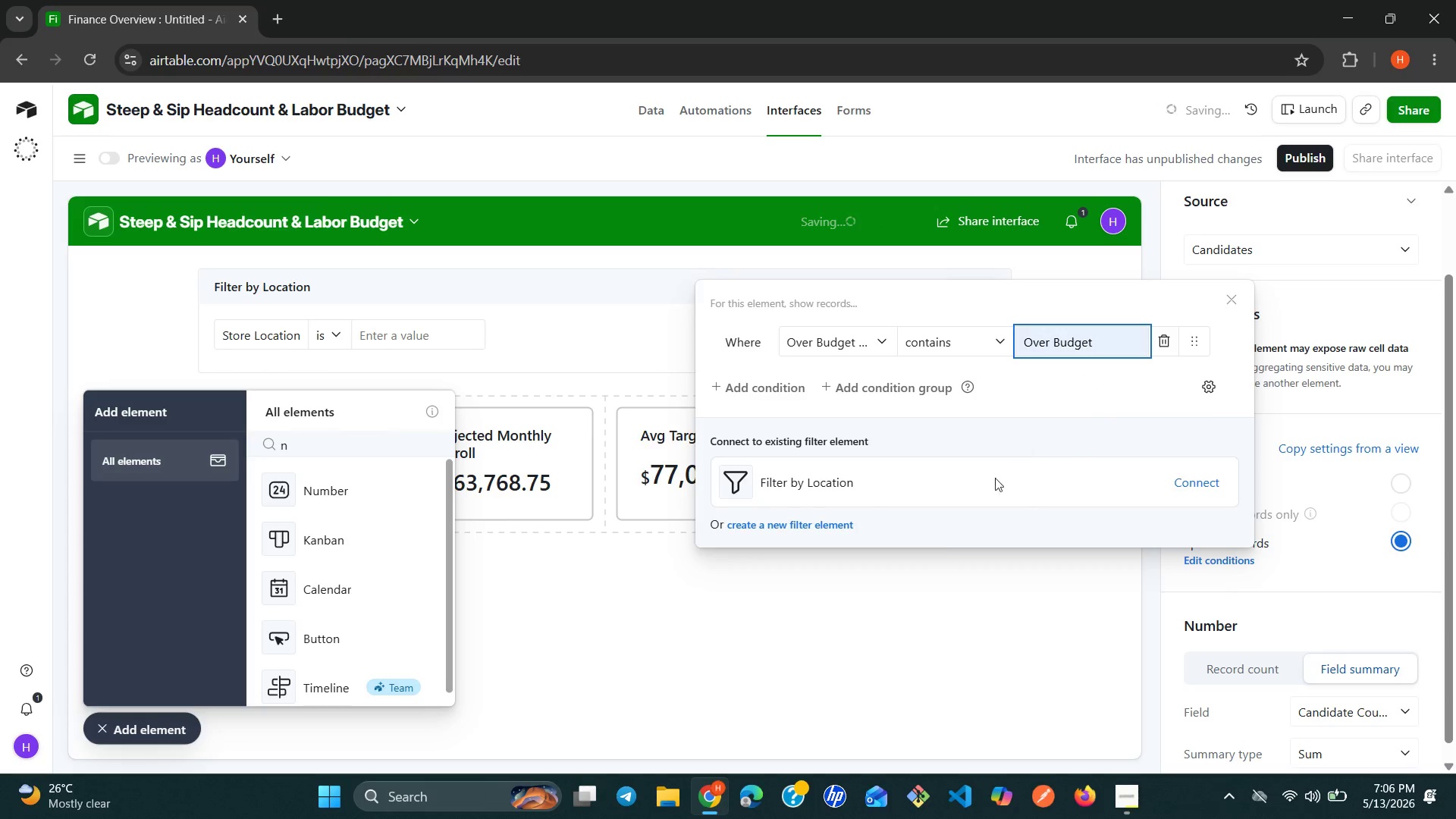 
left_click([918, 607])
 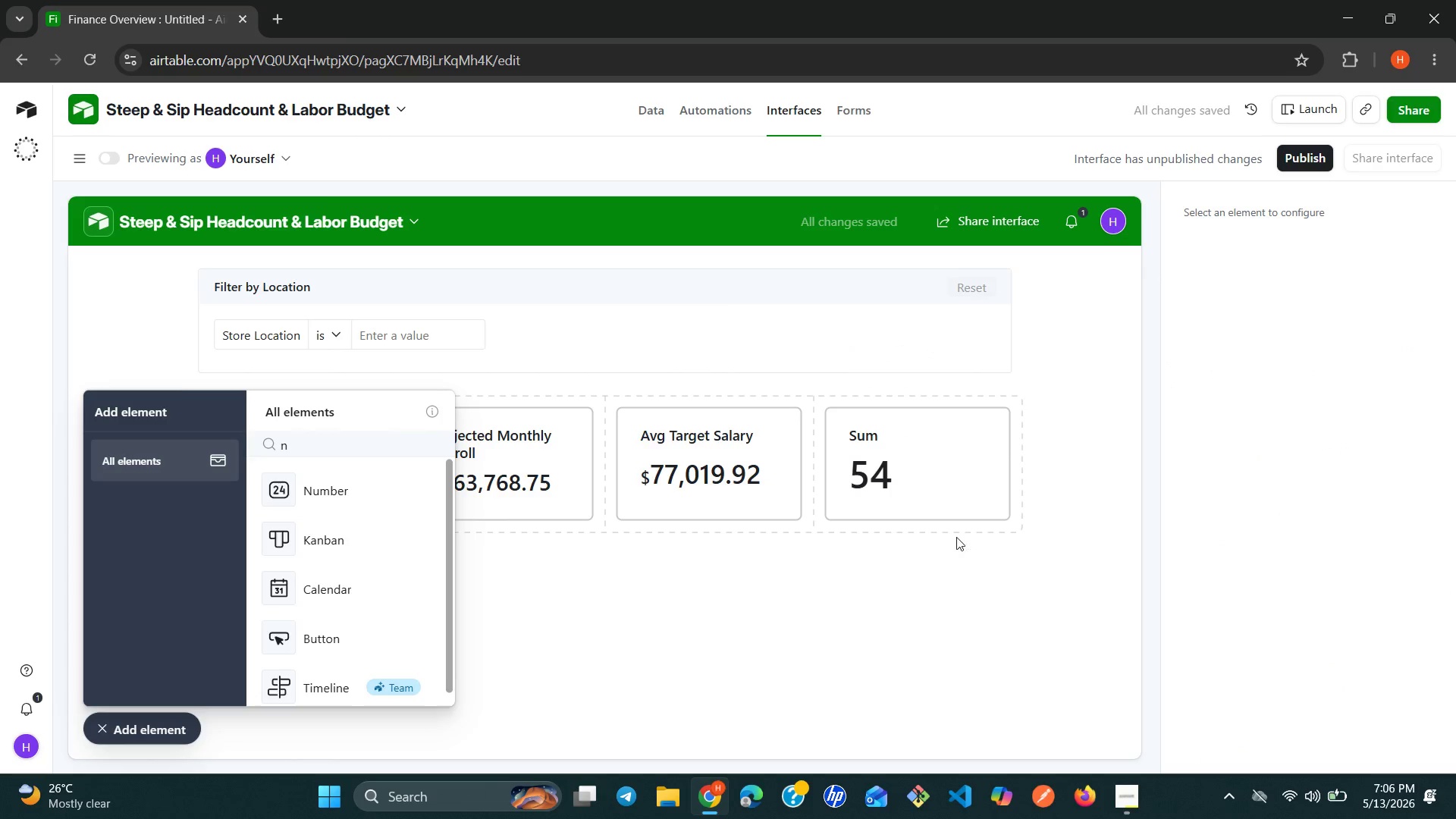 
left_click([960, 513])
 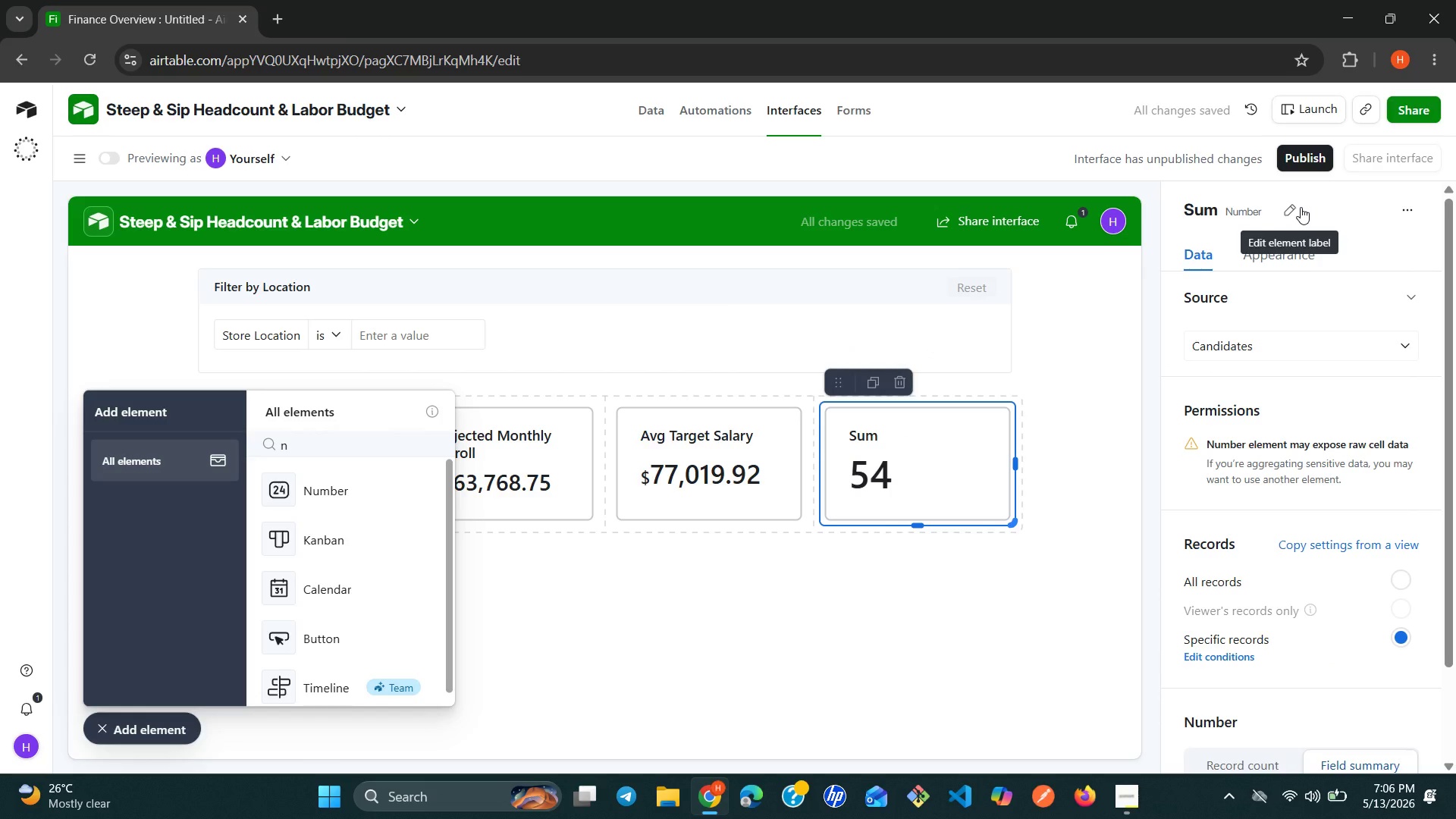 
left_click([1294, 207])
 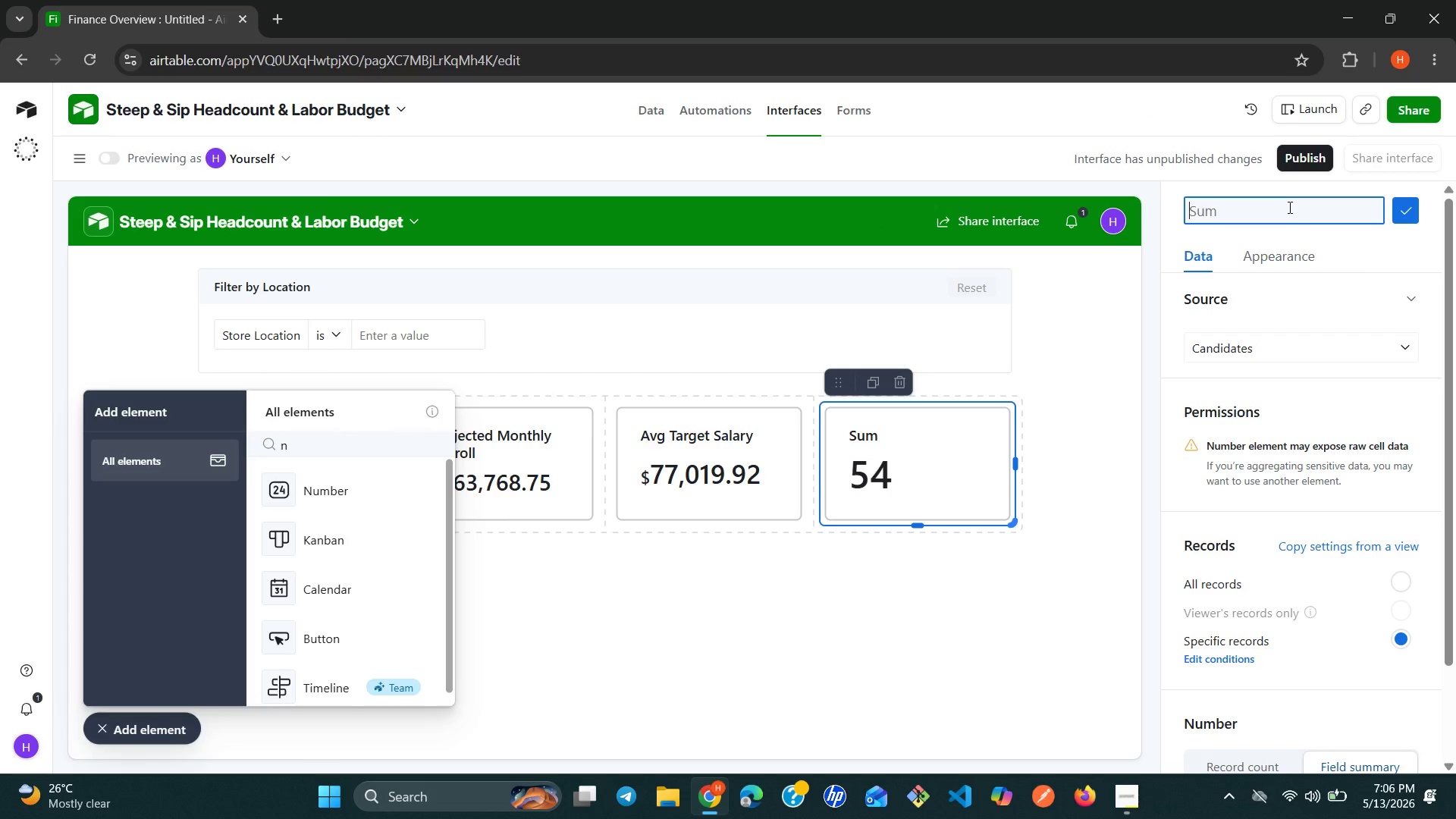 
left_click([1288, 207])
 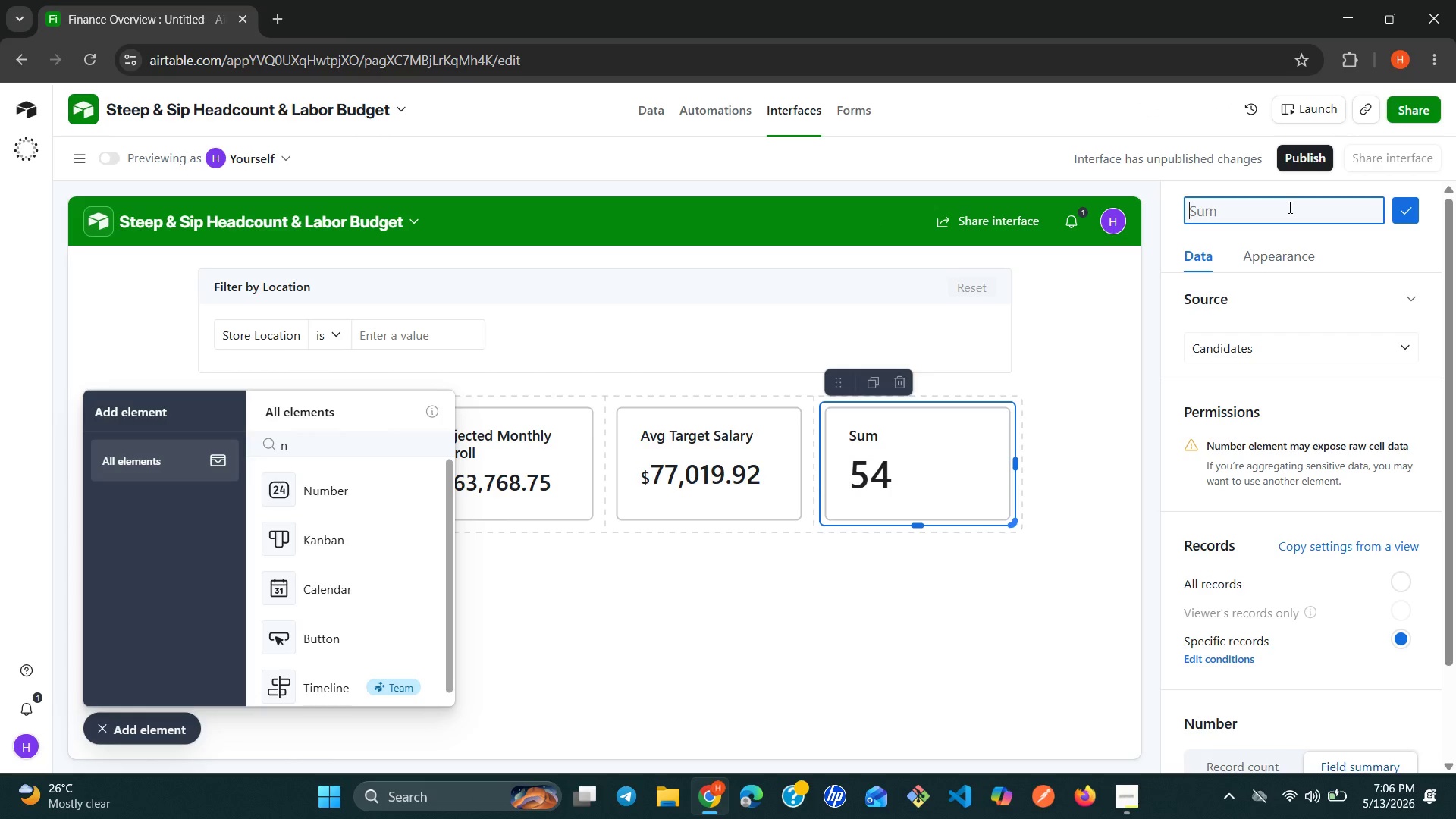 
type(Over P)
key(Backspace)
type(Budget Position )
 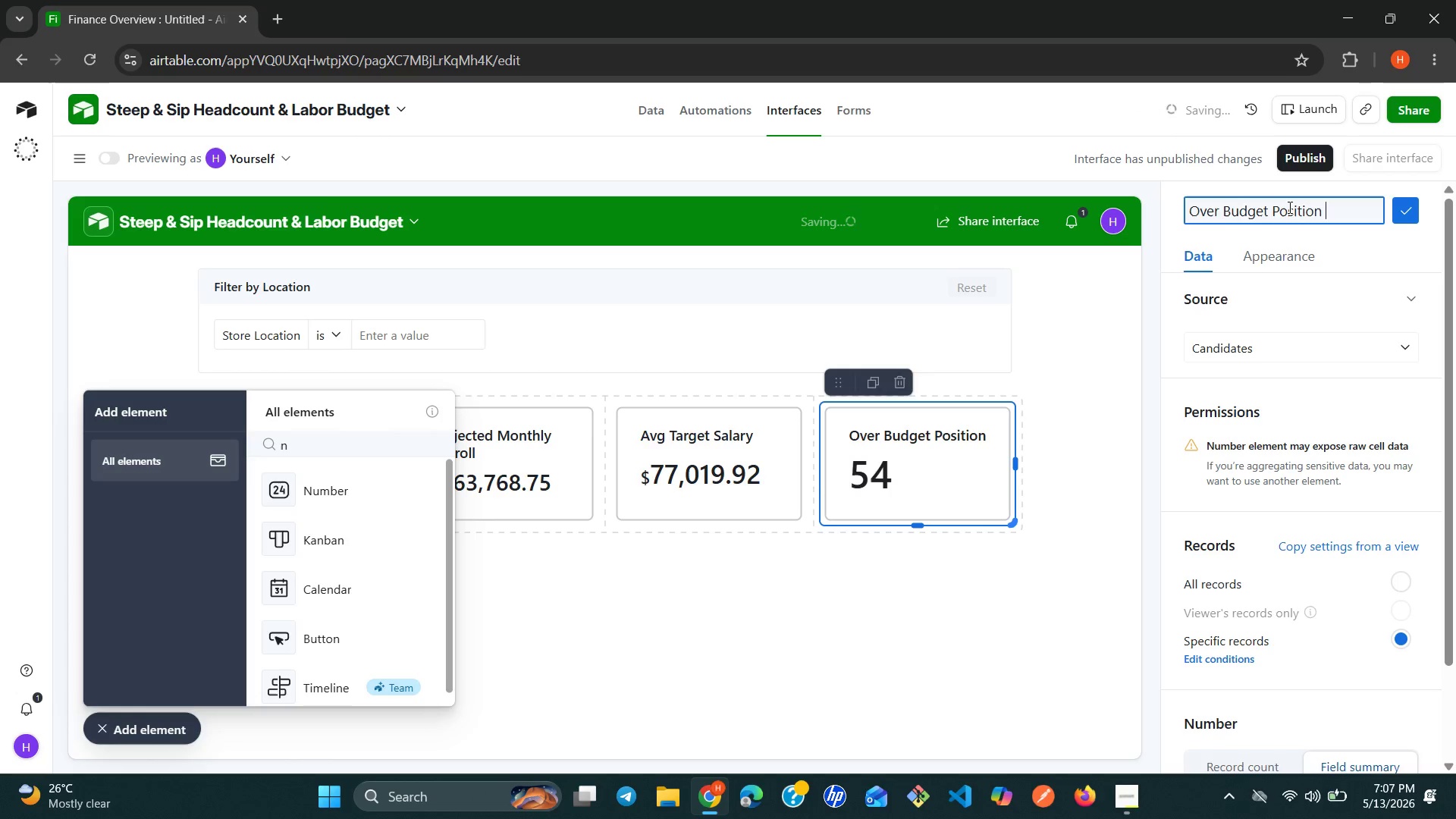 
left_click([1406, 209])
 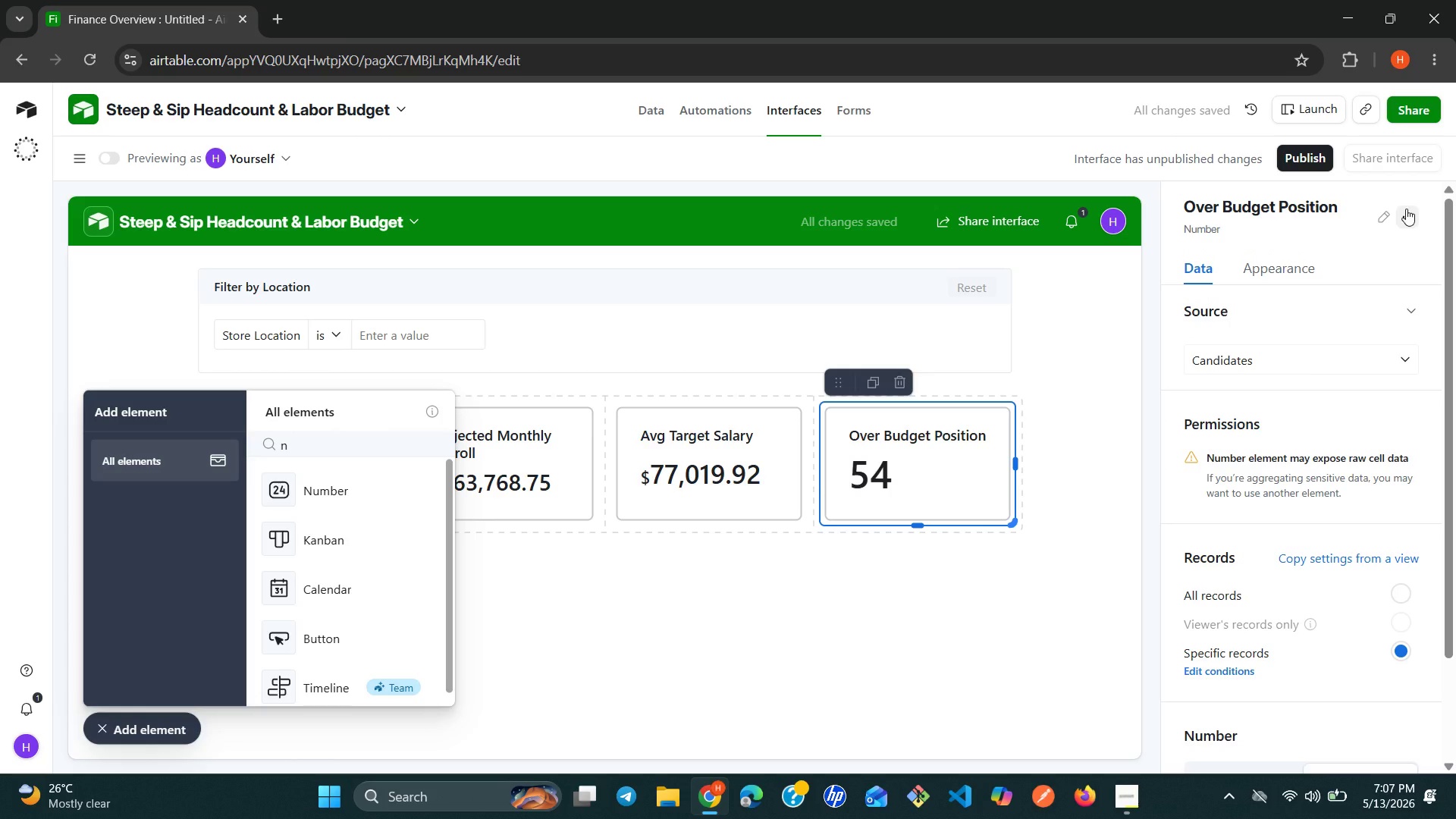 
wait(7.83)
 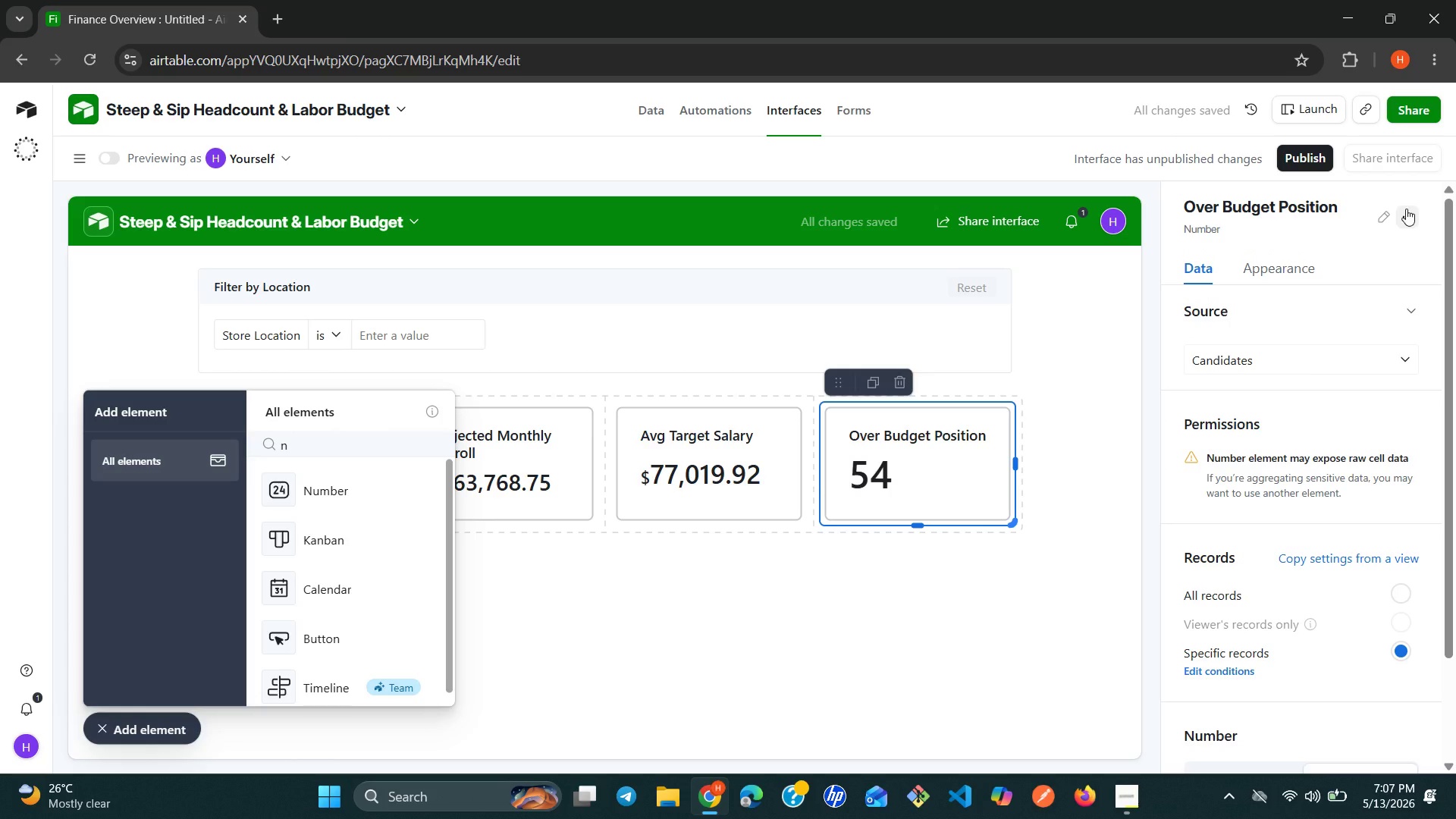 
left_click([1028, 528])
 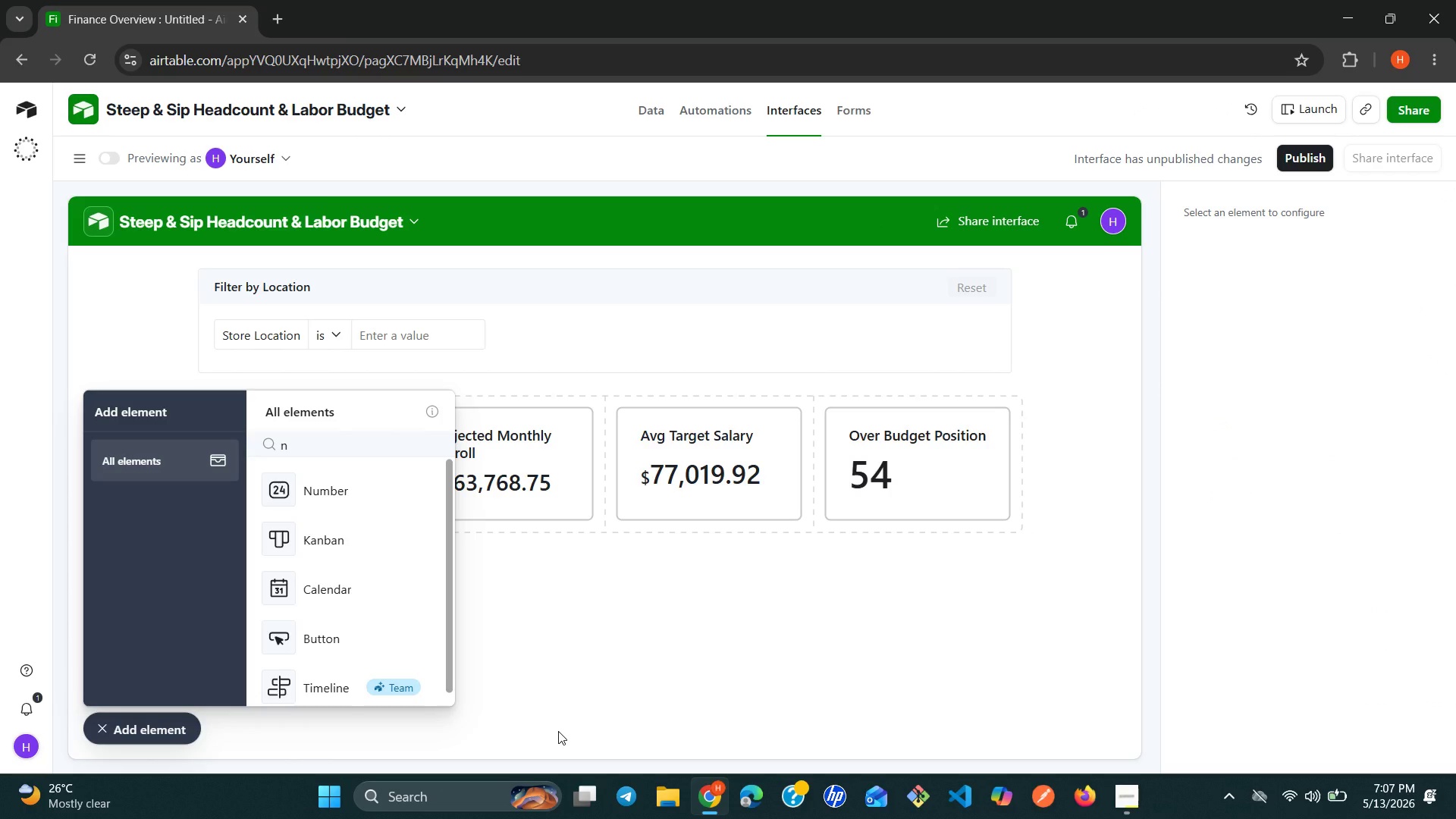 
wait(9.06)
 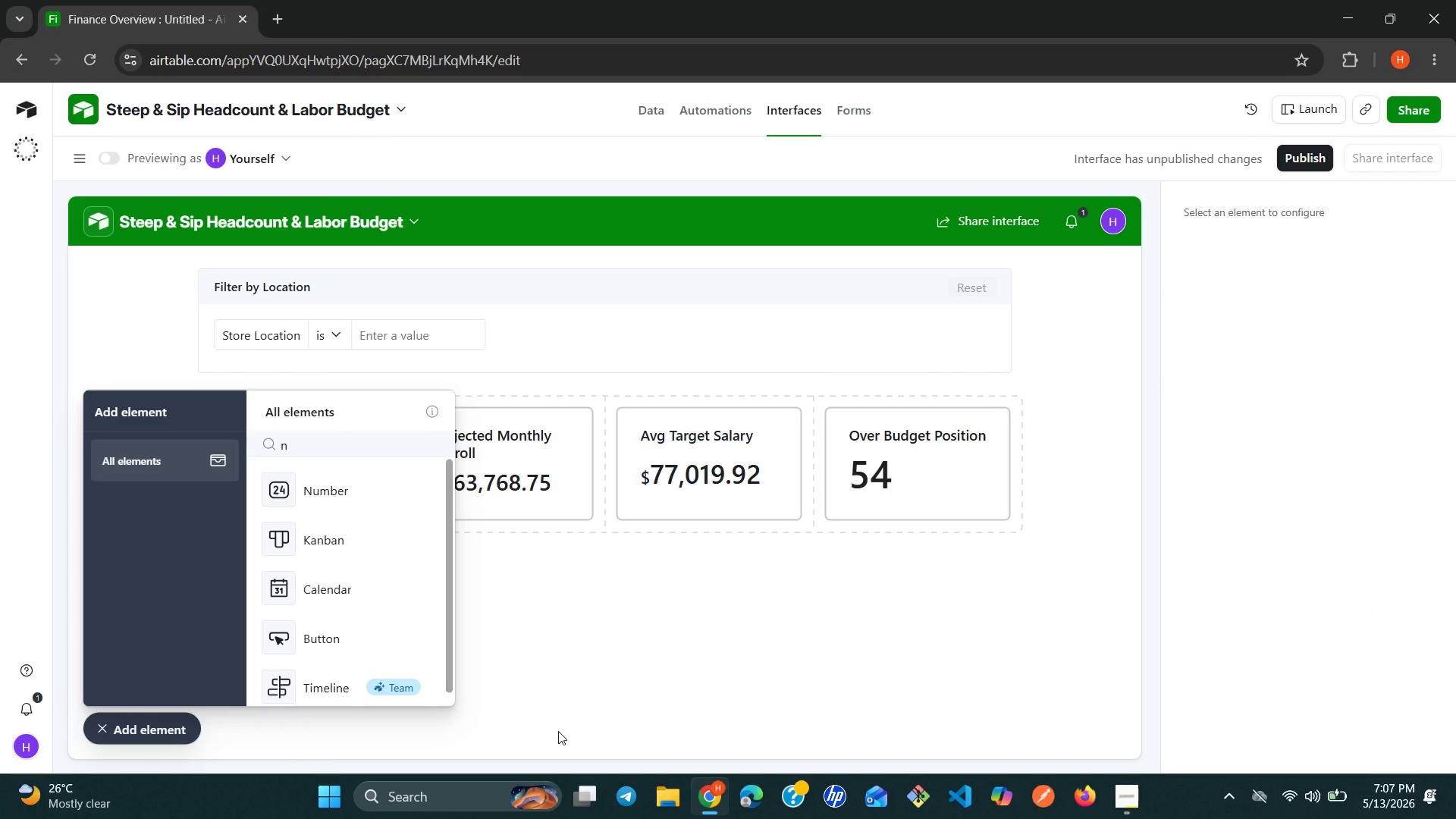 
left_click([307, 449])
 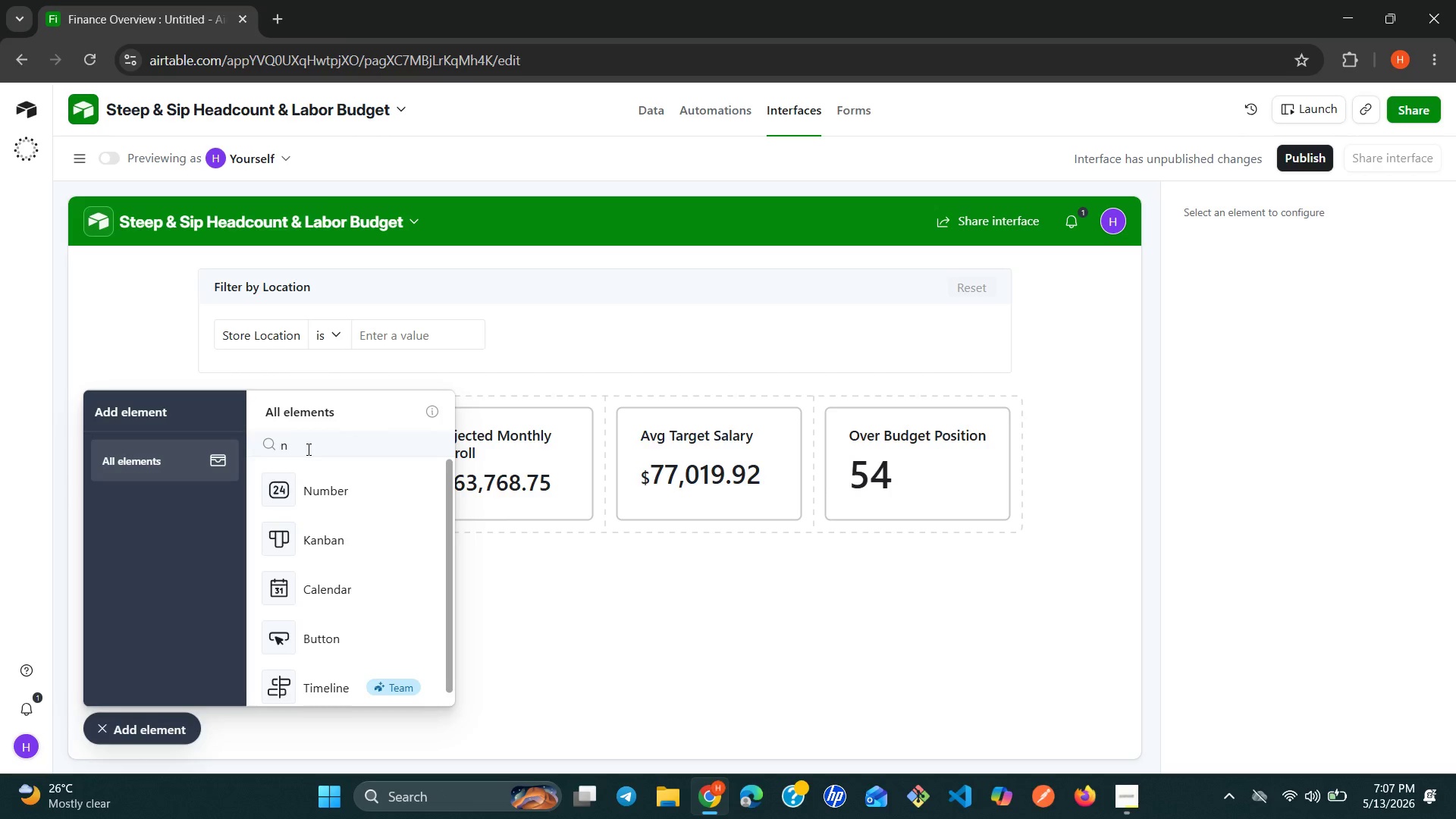 
key(Backspace)
type(ch)
 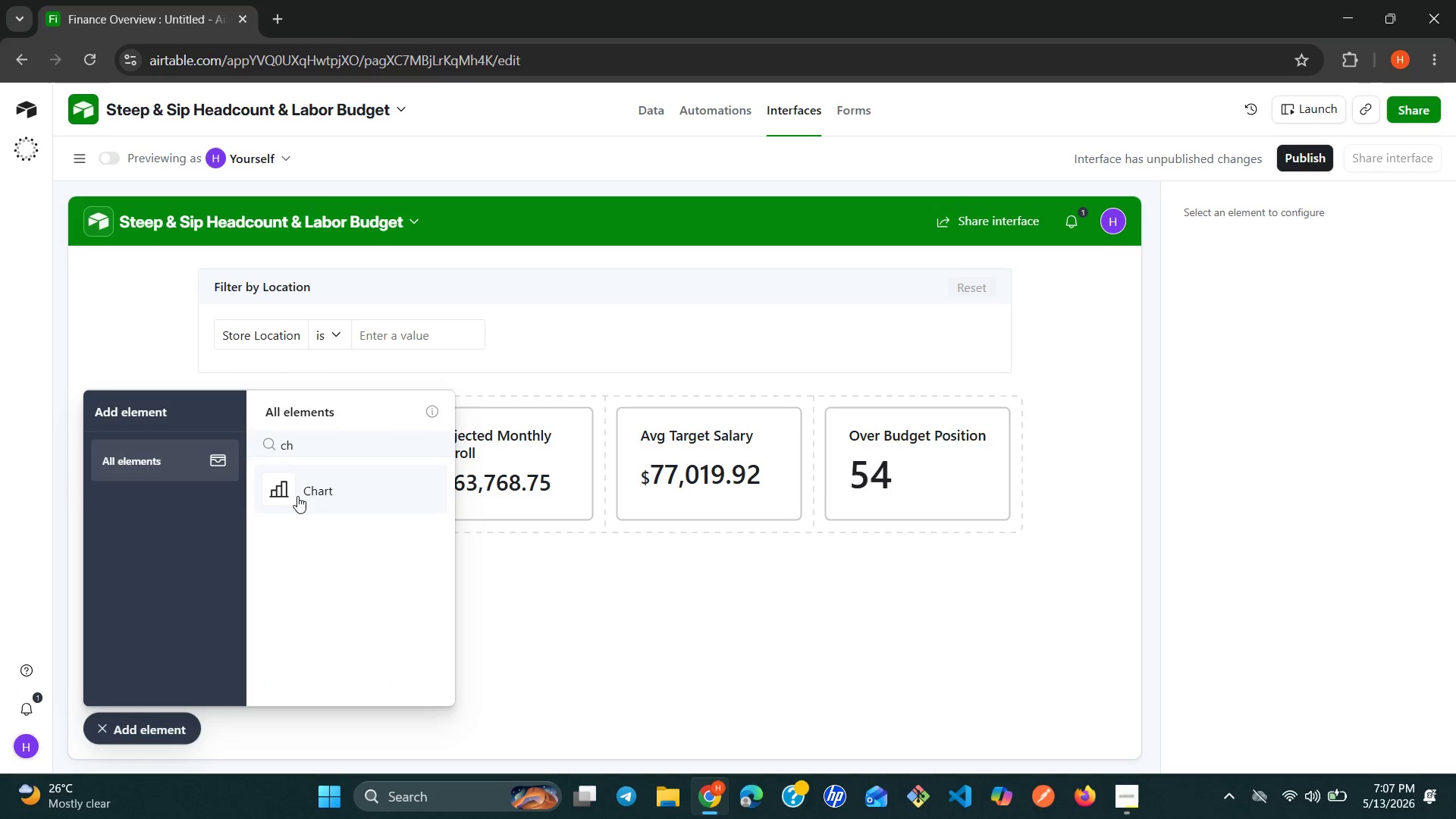 
left_click([297, 496])
 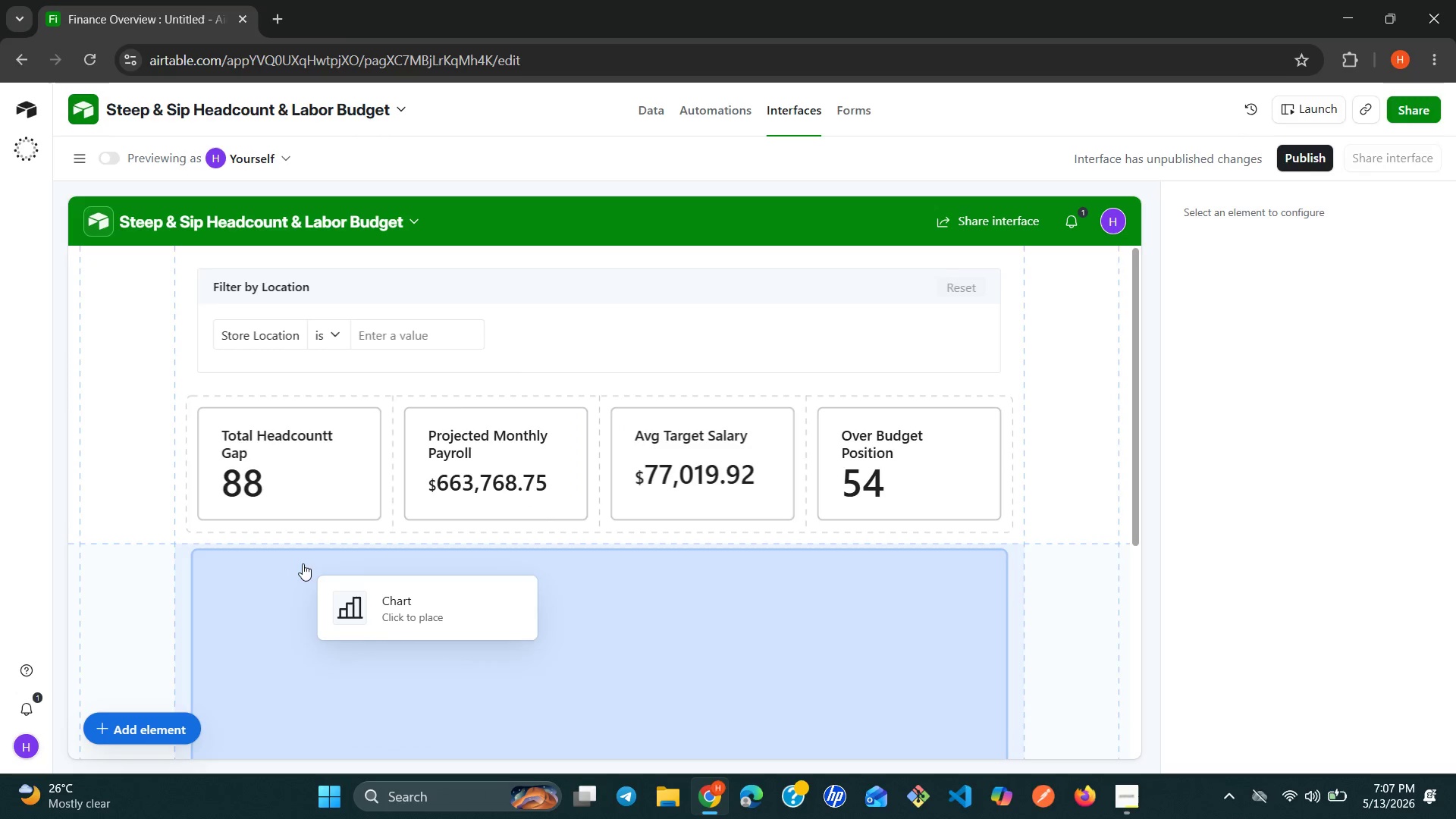 
left_click([299, 595])
 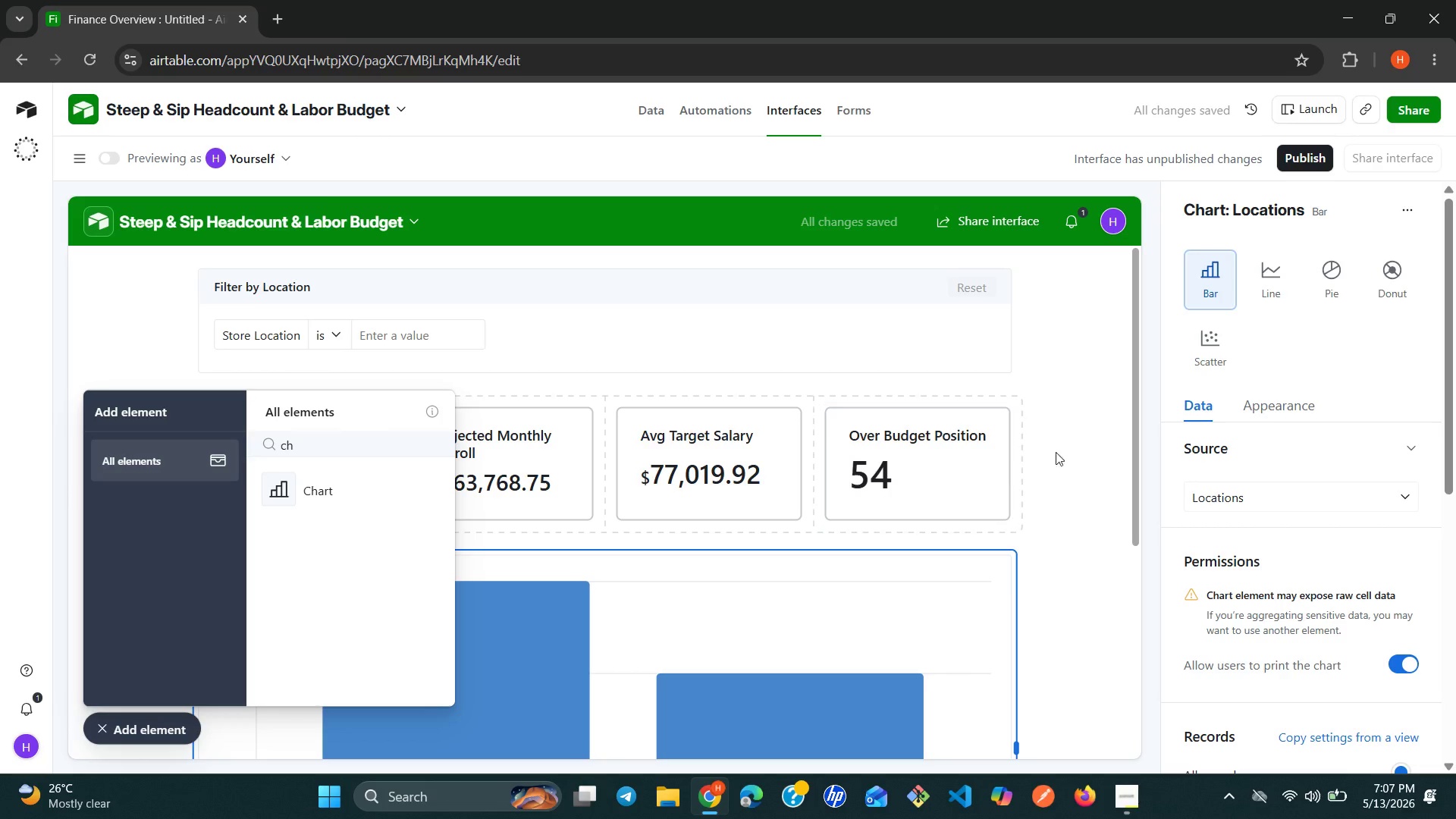 
wait(7.45)
 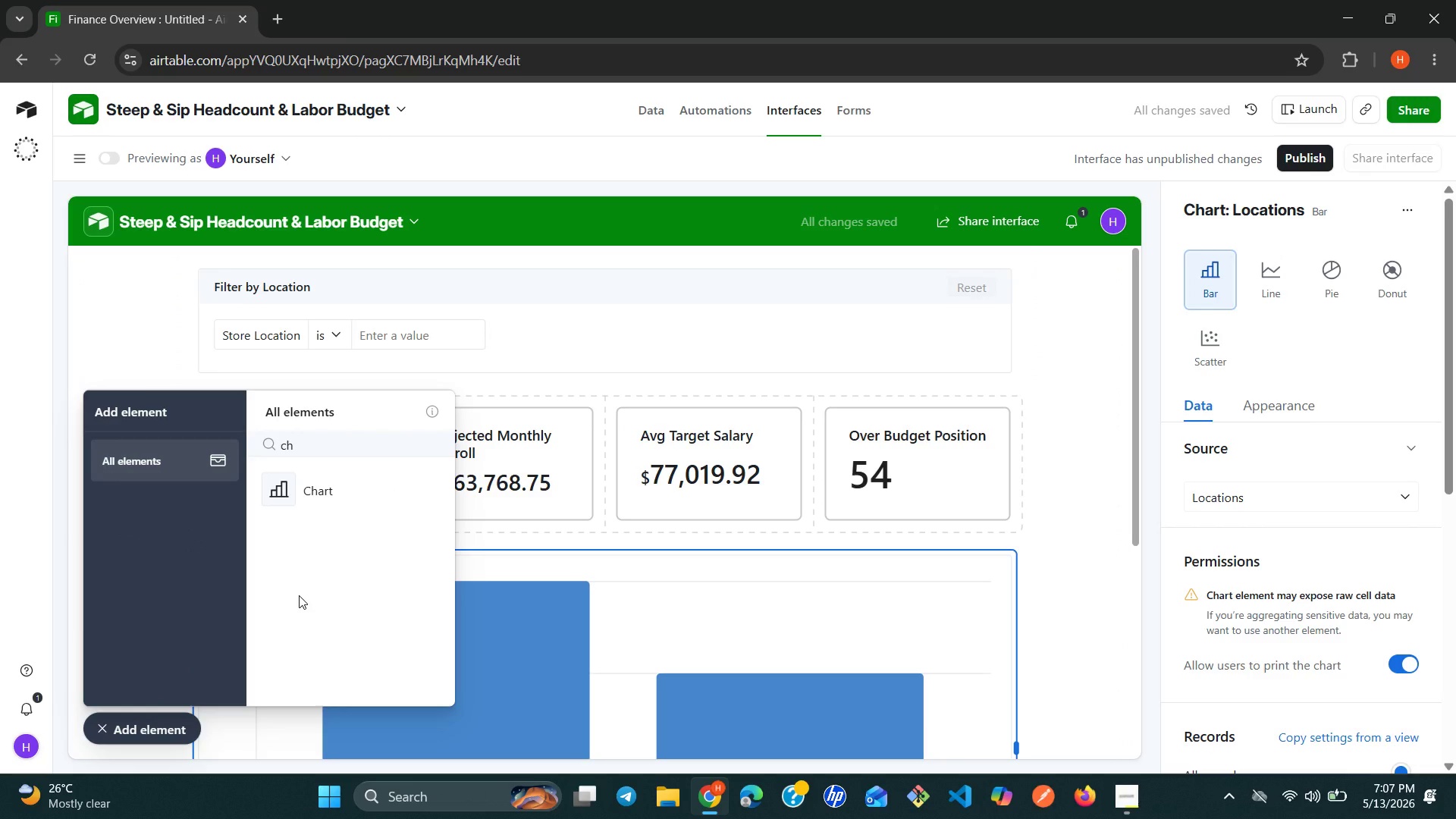 
left_click([1335, 492])
 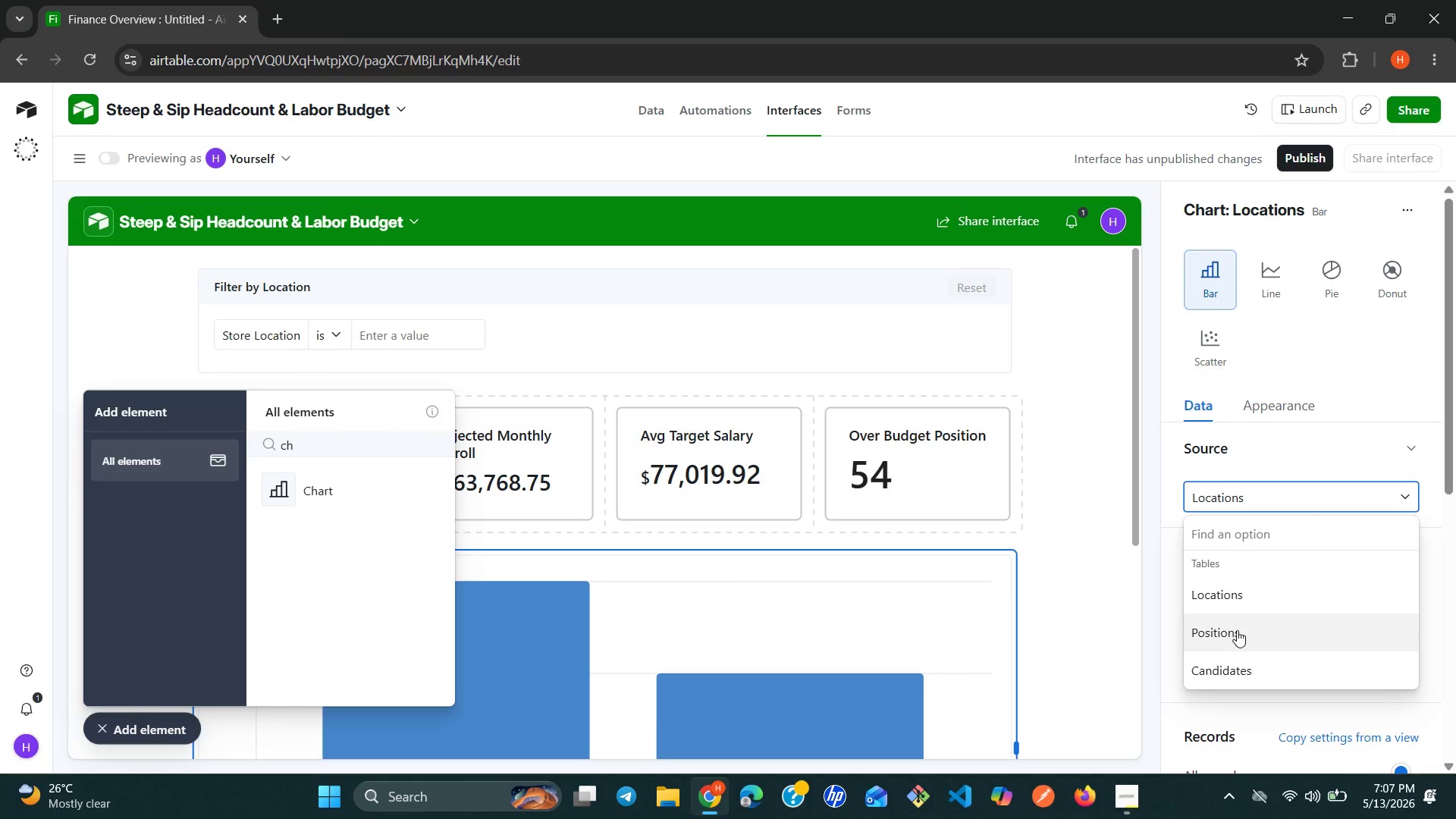 
left_click([1222, 661])
 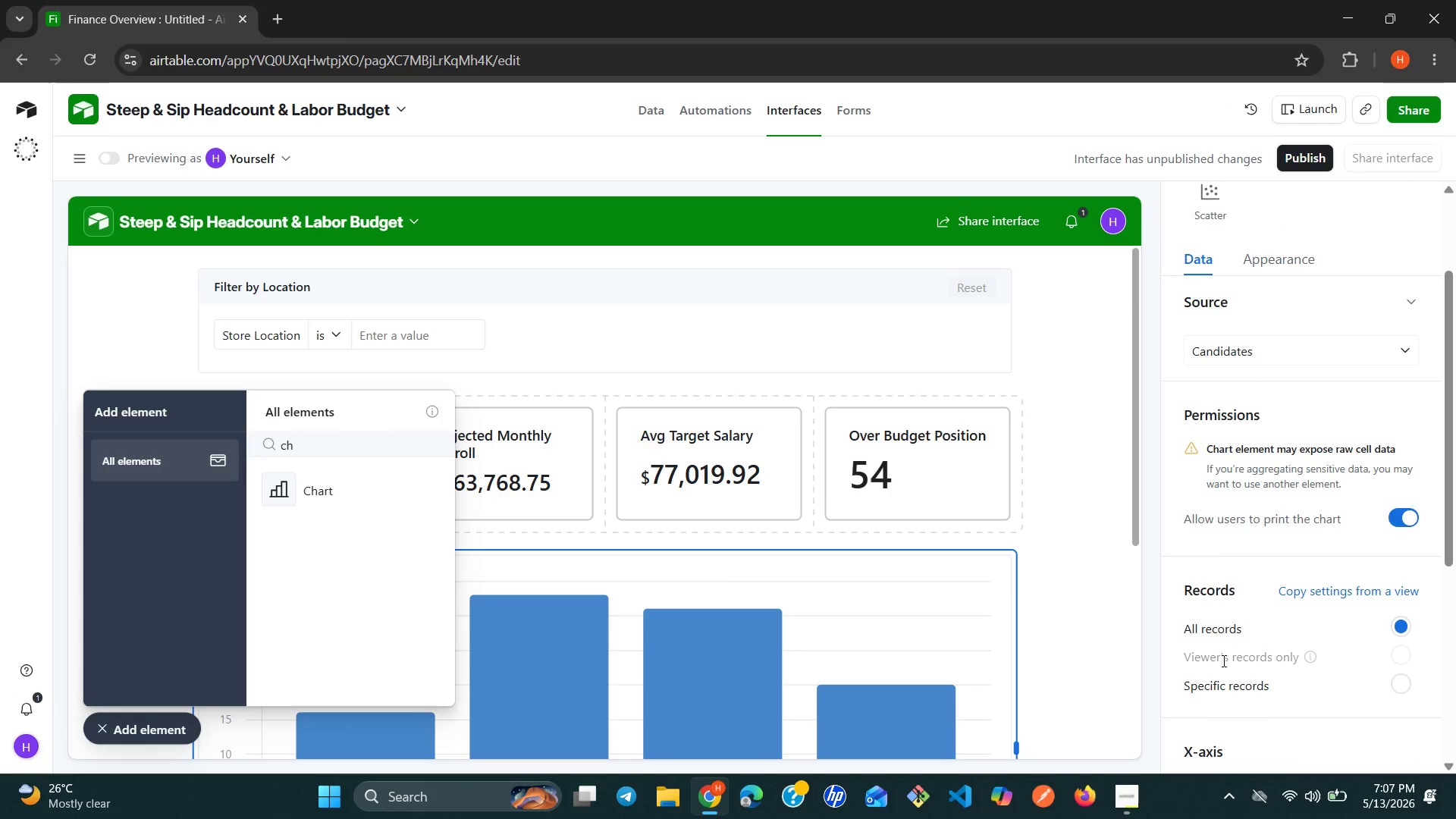 
wait(14.16)
 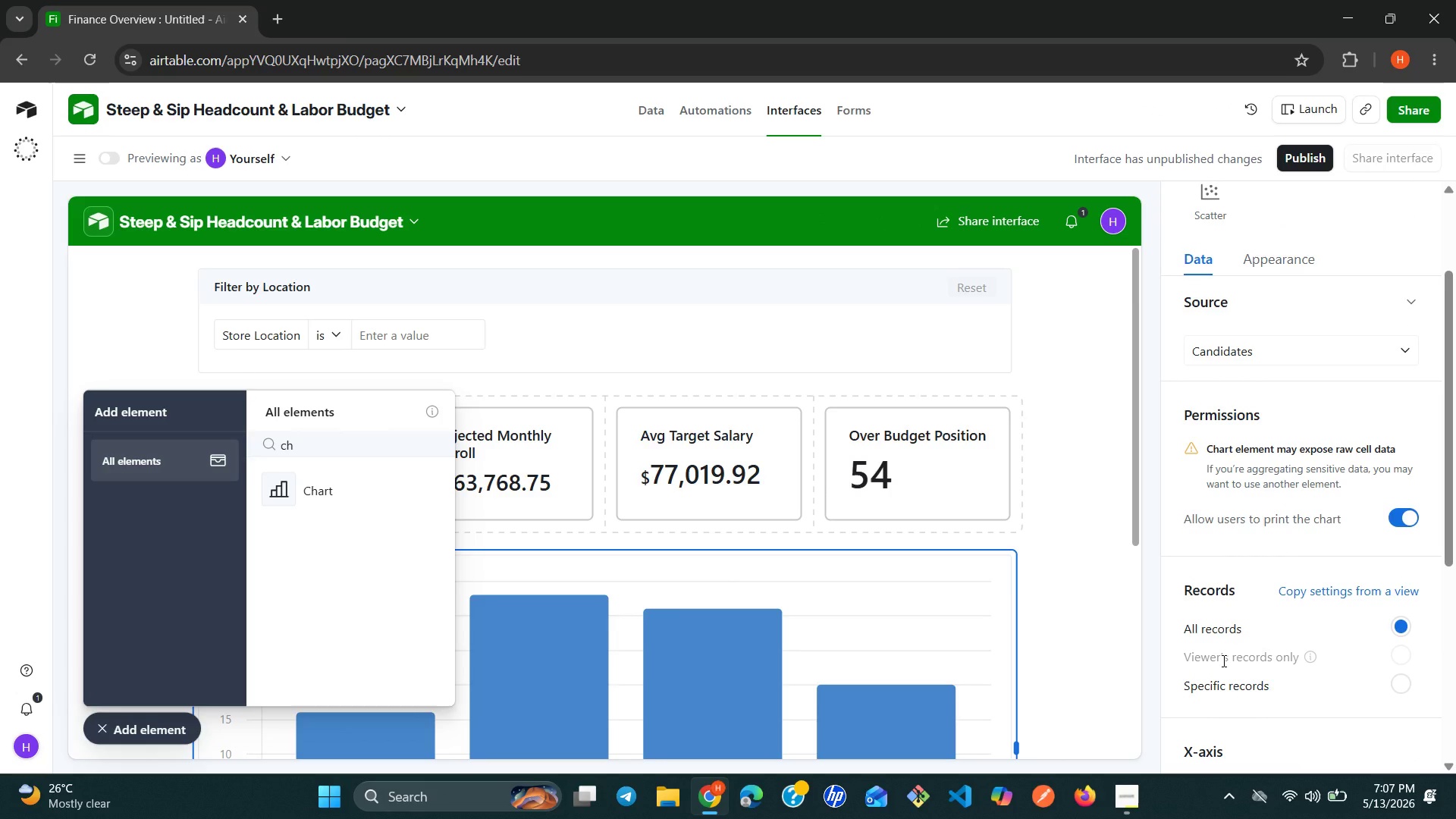 
left_click([1414, 662])
 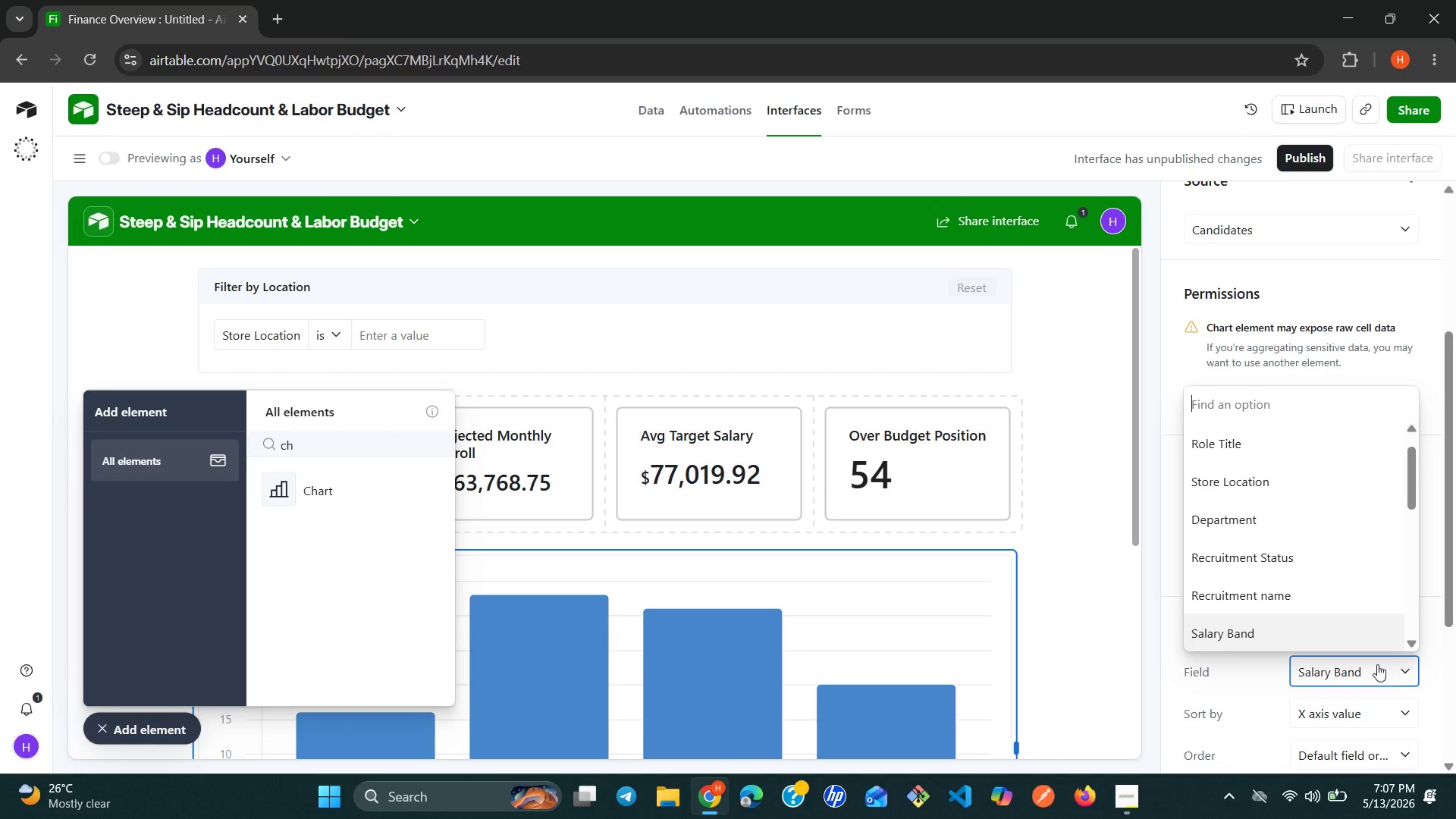 
type(st)
 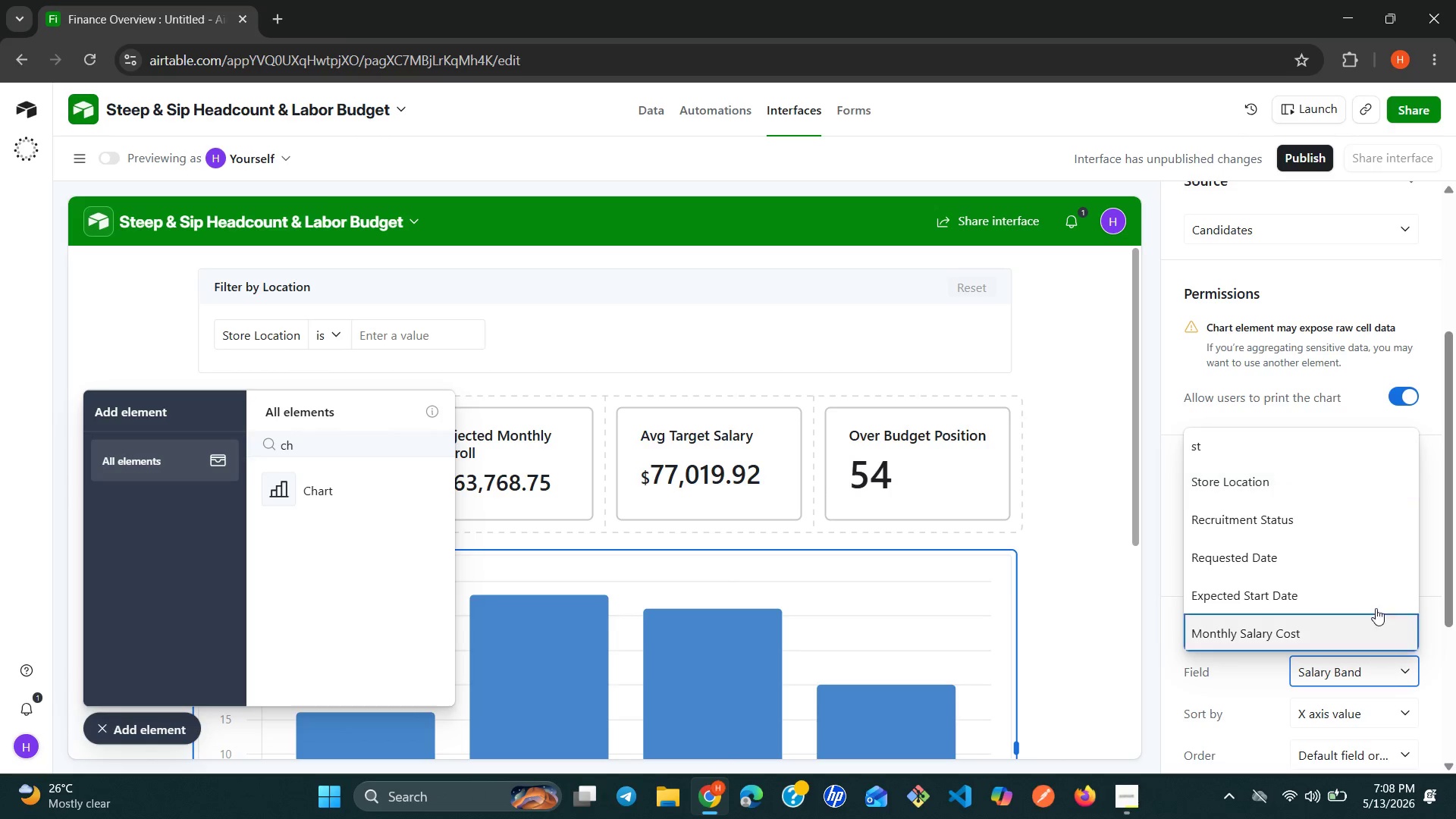 
wait(5.41)
 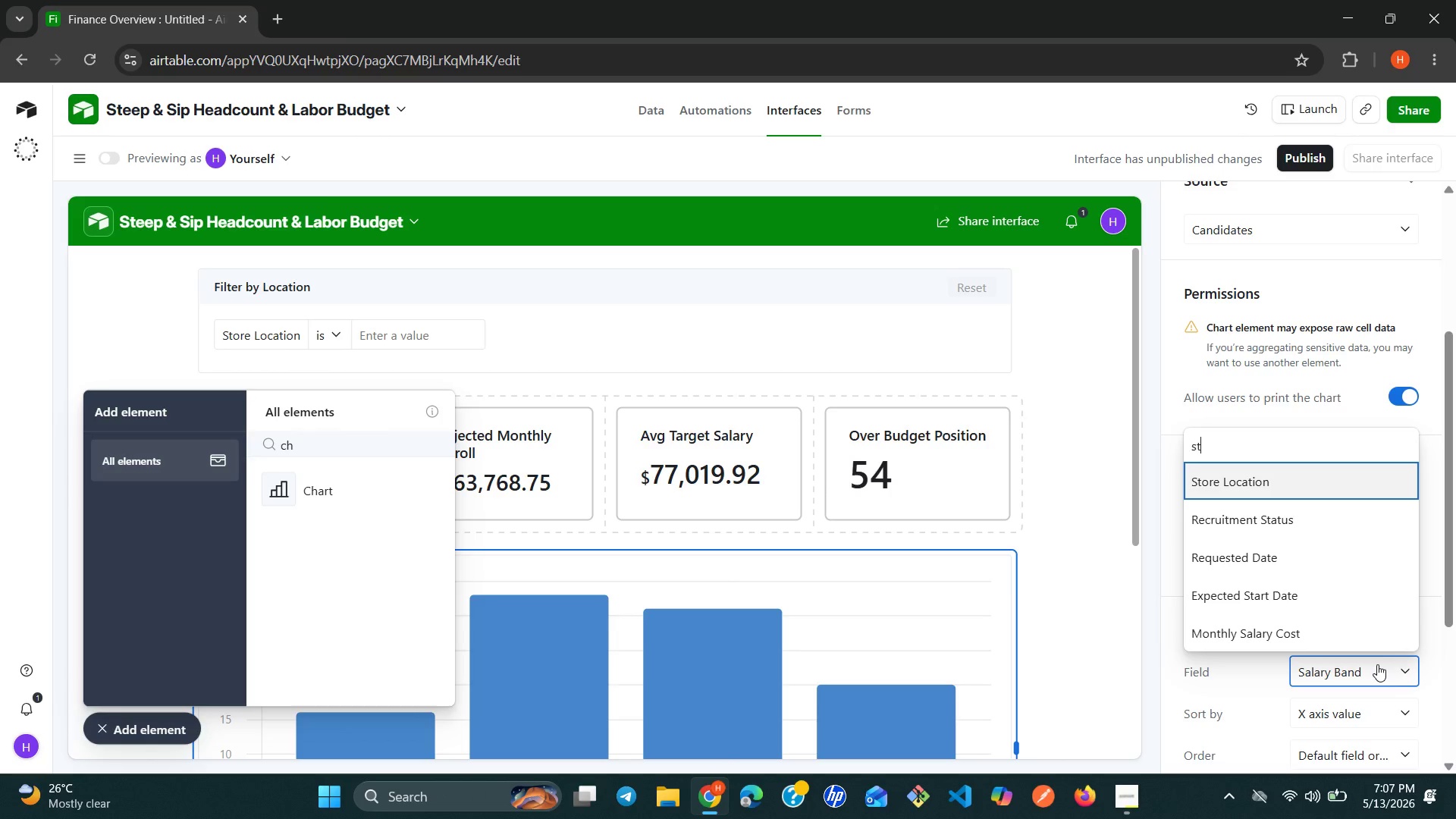 
left_click([1329, 490])
 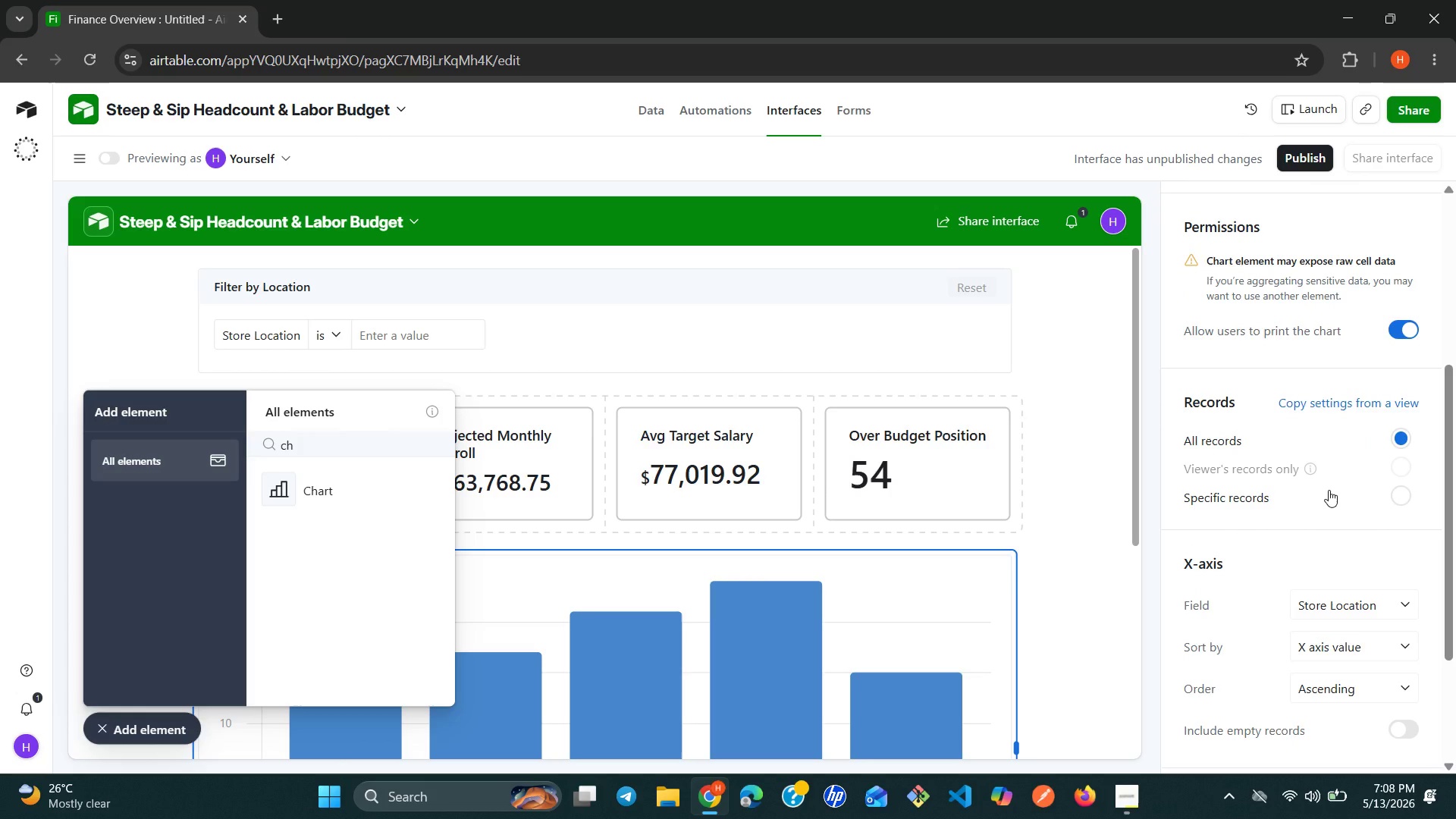 
wait(26.12)
 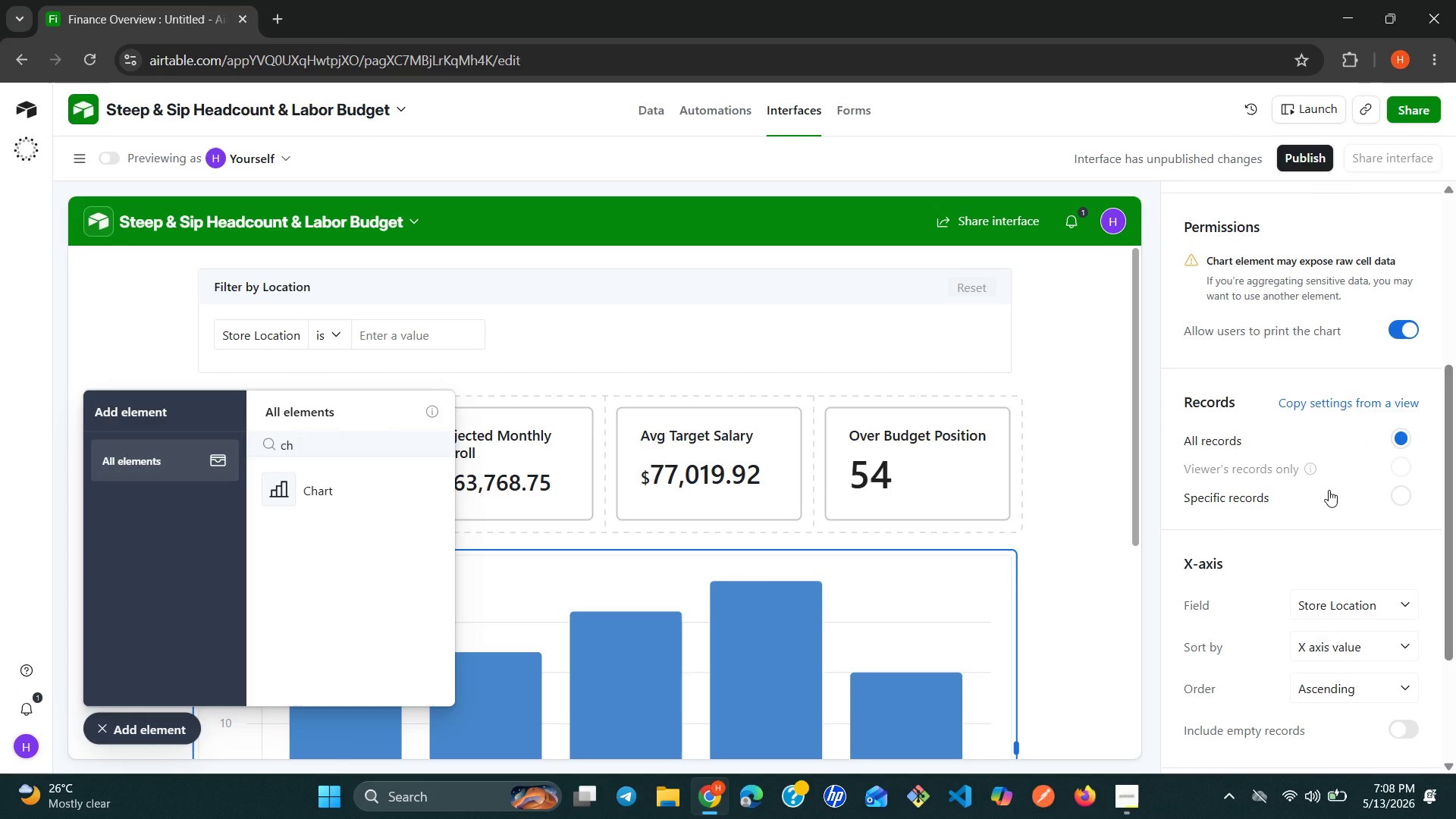 
left_click([1351, 657])
 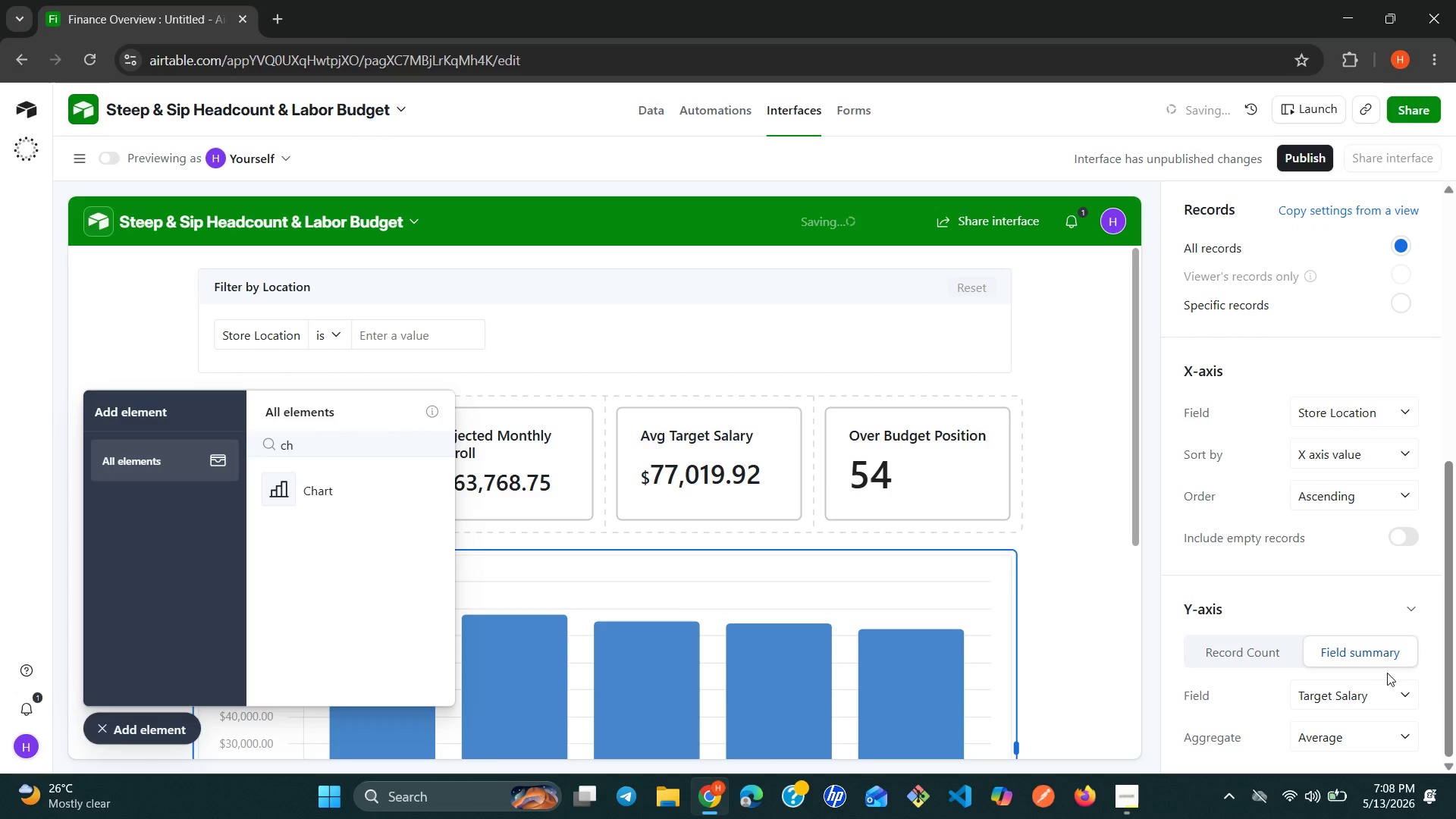 
left_click([1400, 682])
 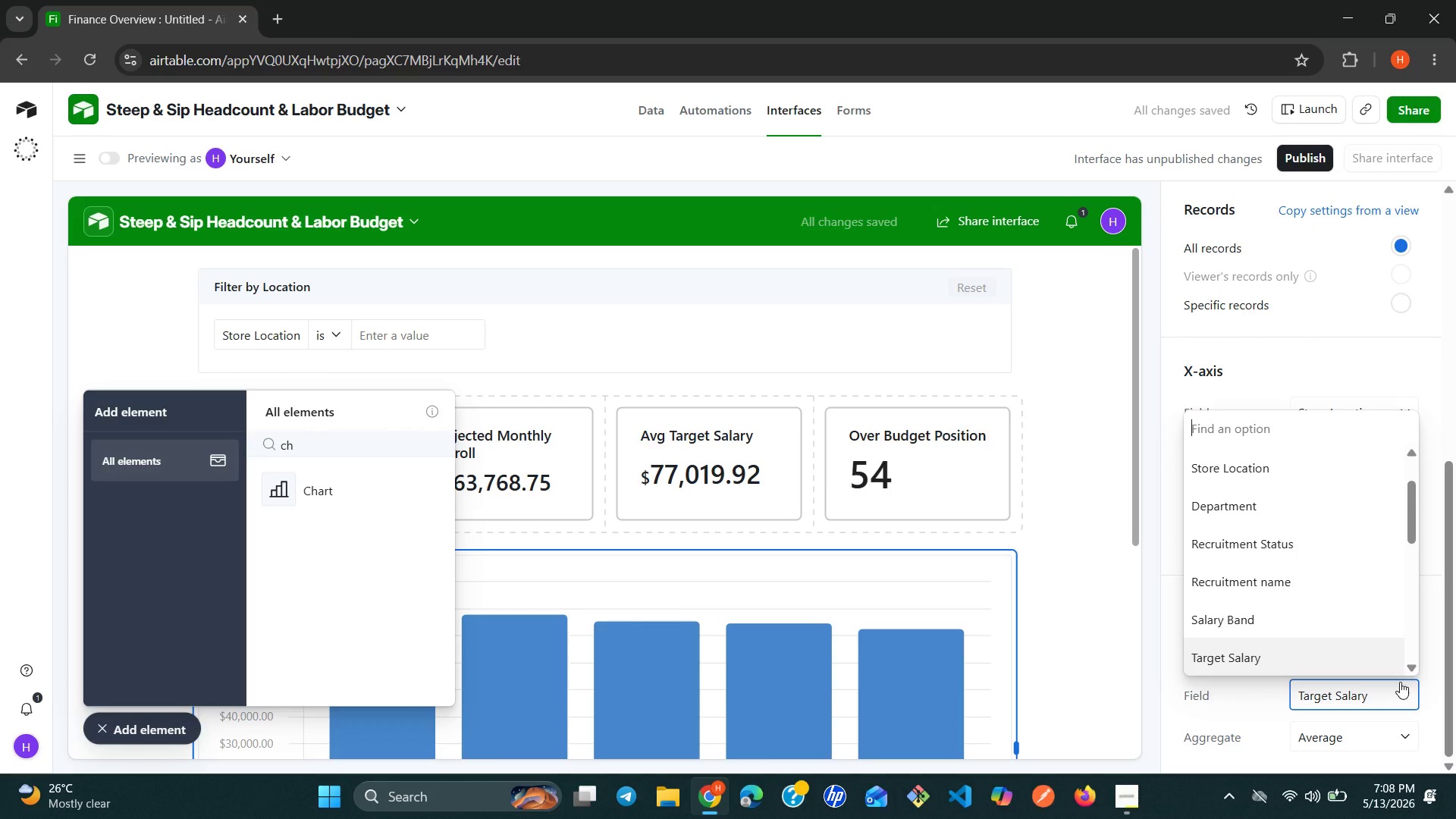 
type(ca)
 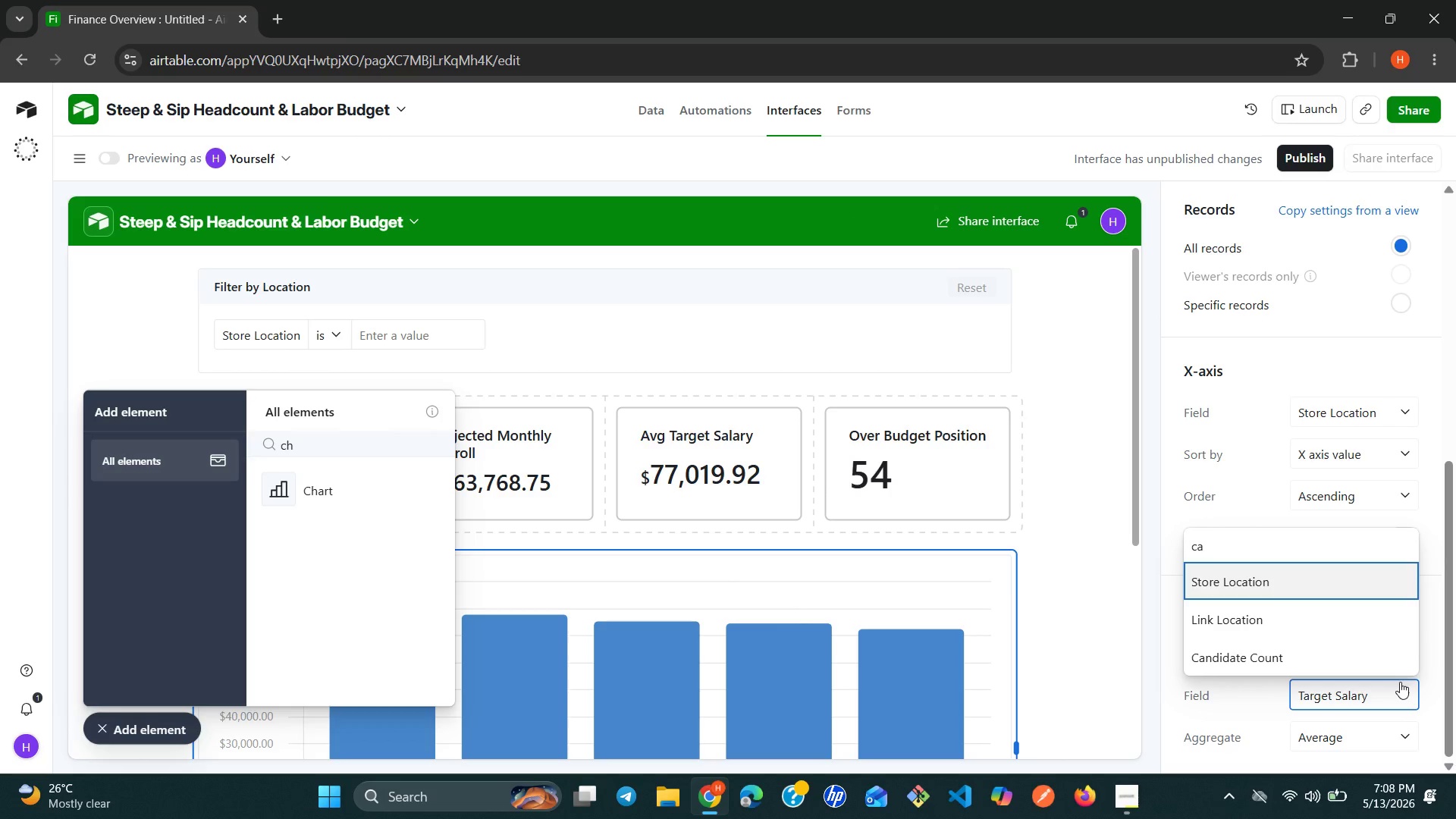 
key(ArrowDown)
 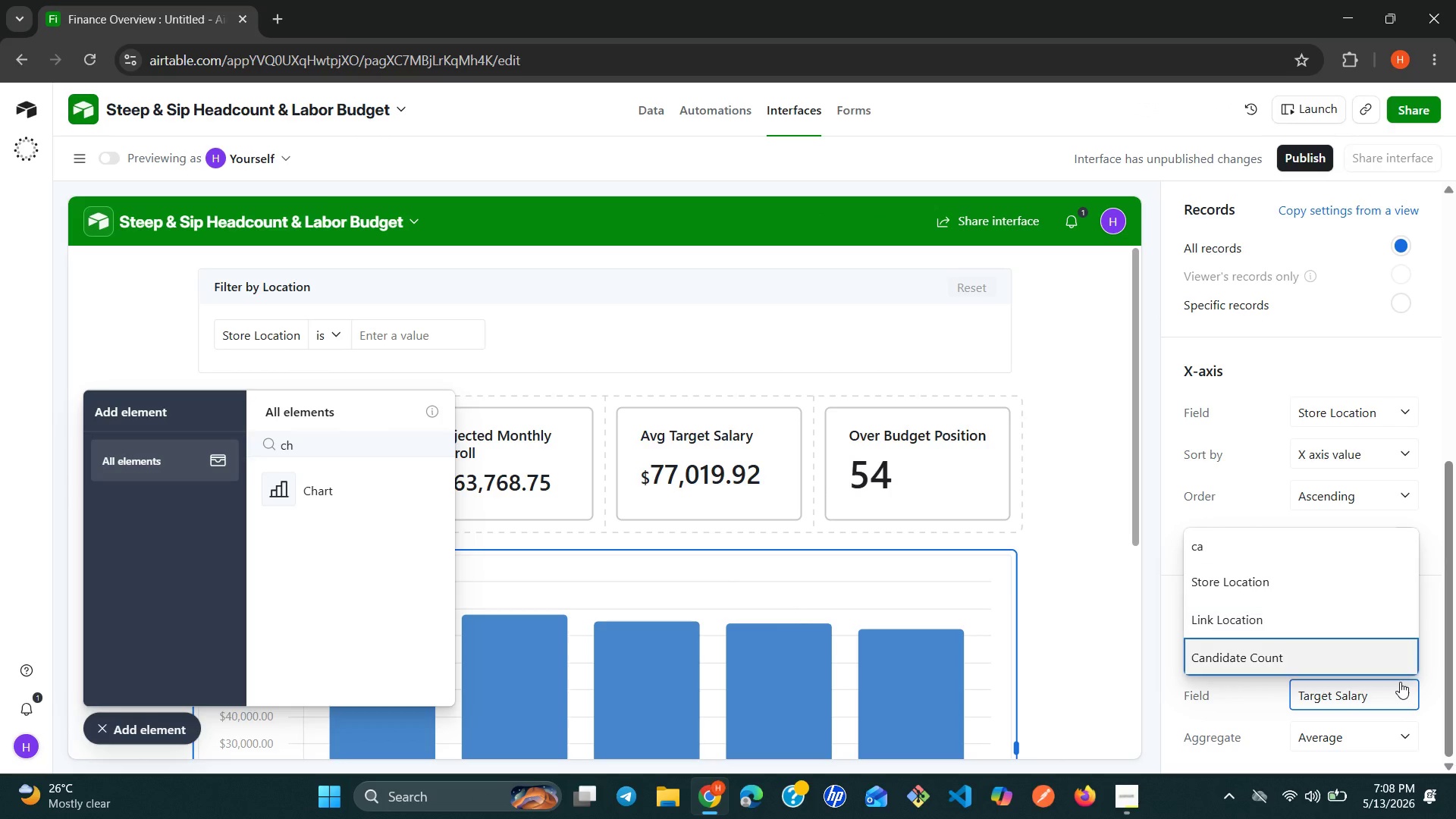 
key(ArrowDown)
 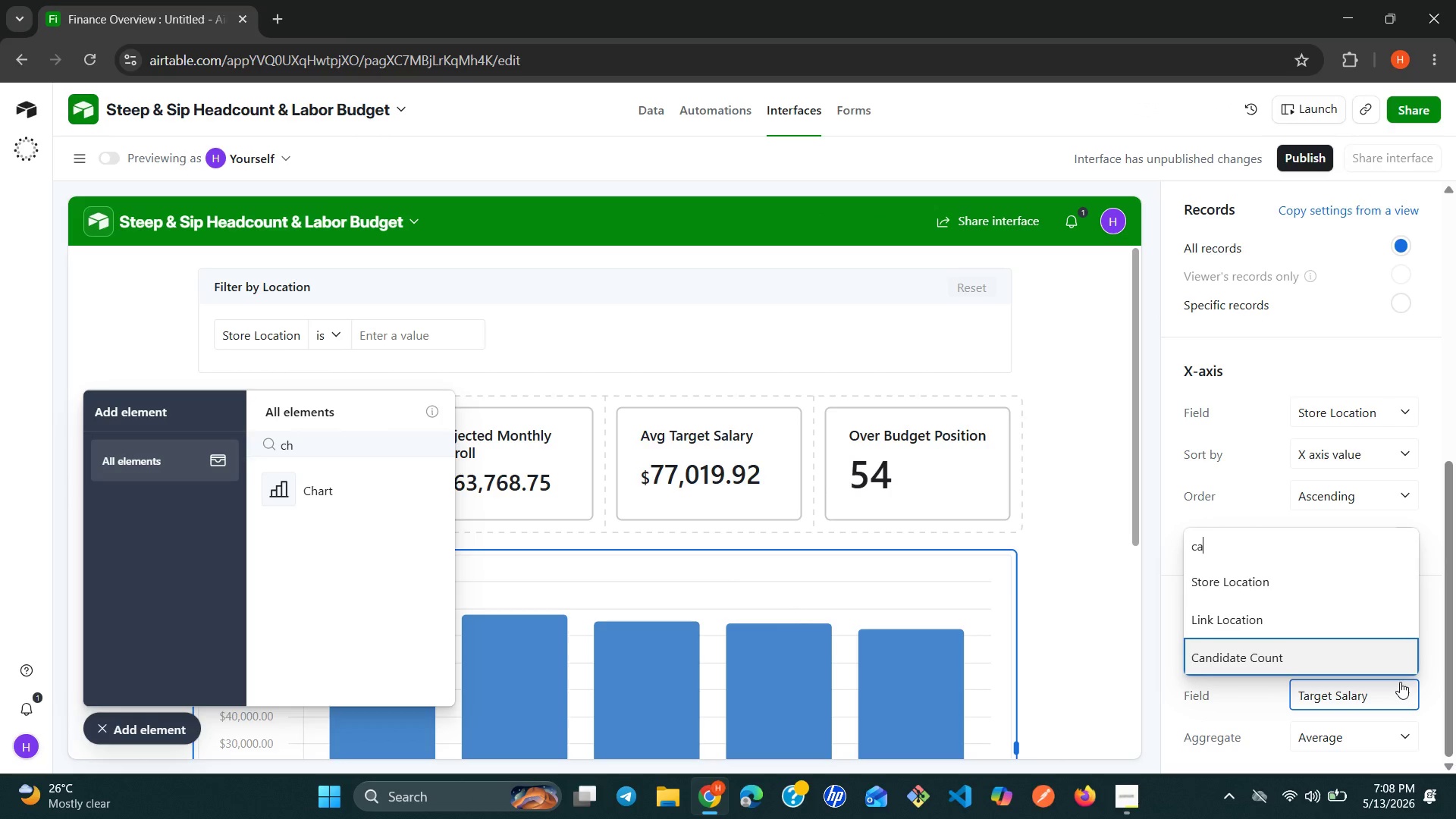 
key(Enter)
 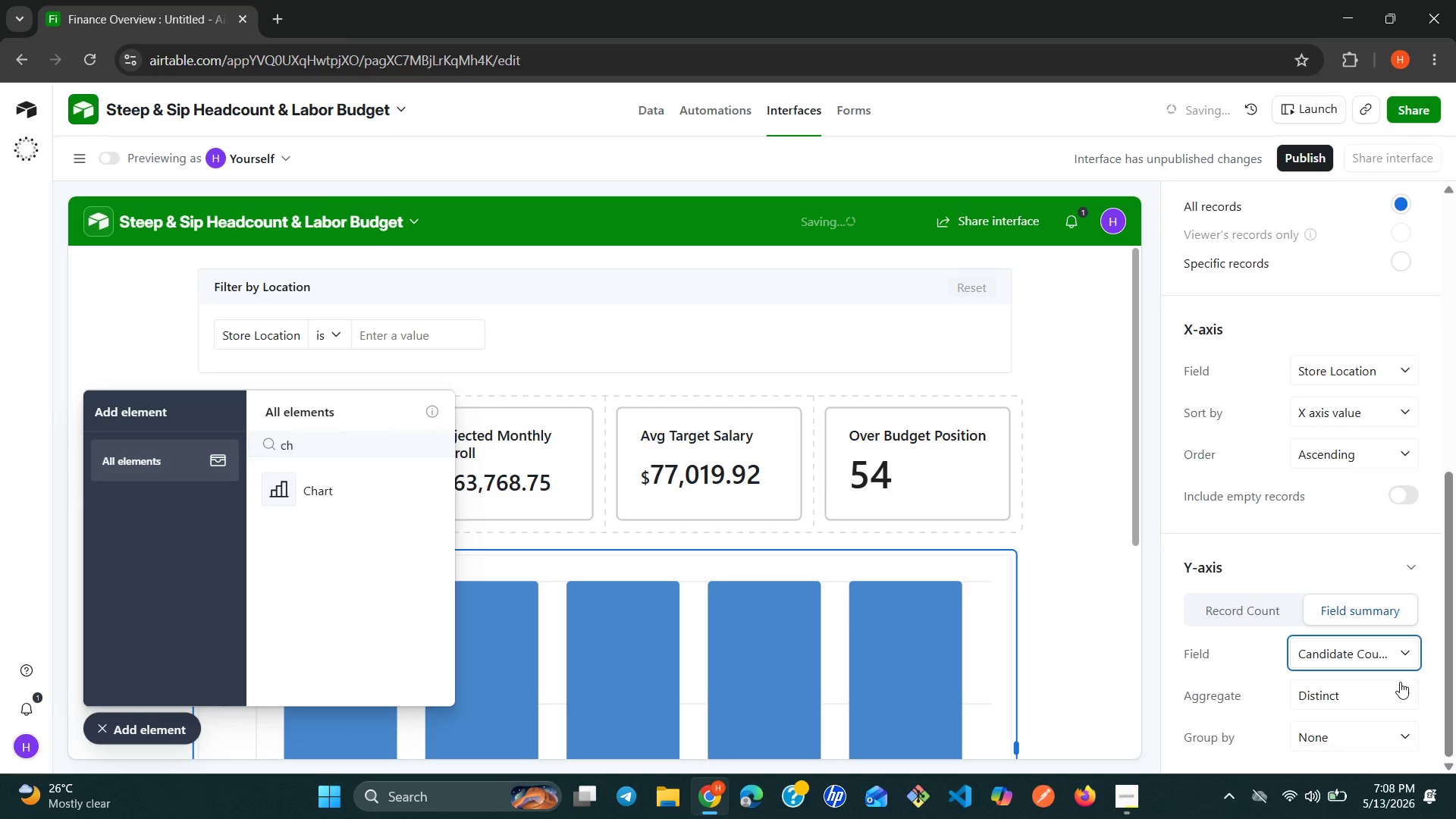 
left_click([1400, 682])
 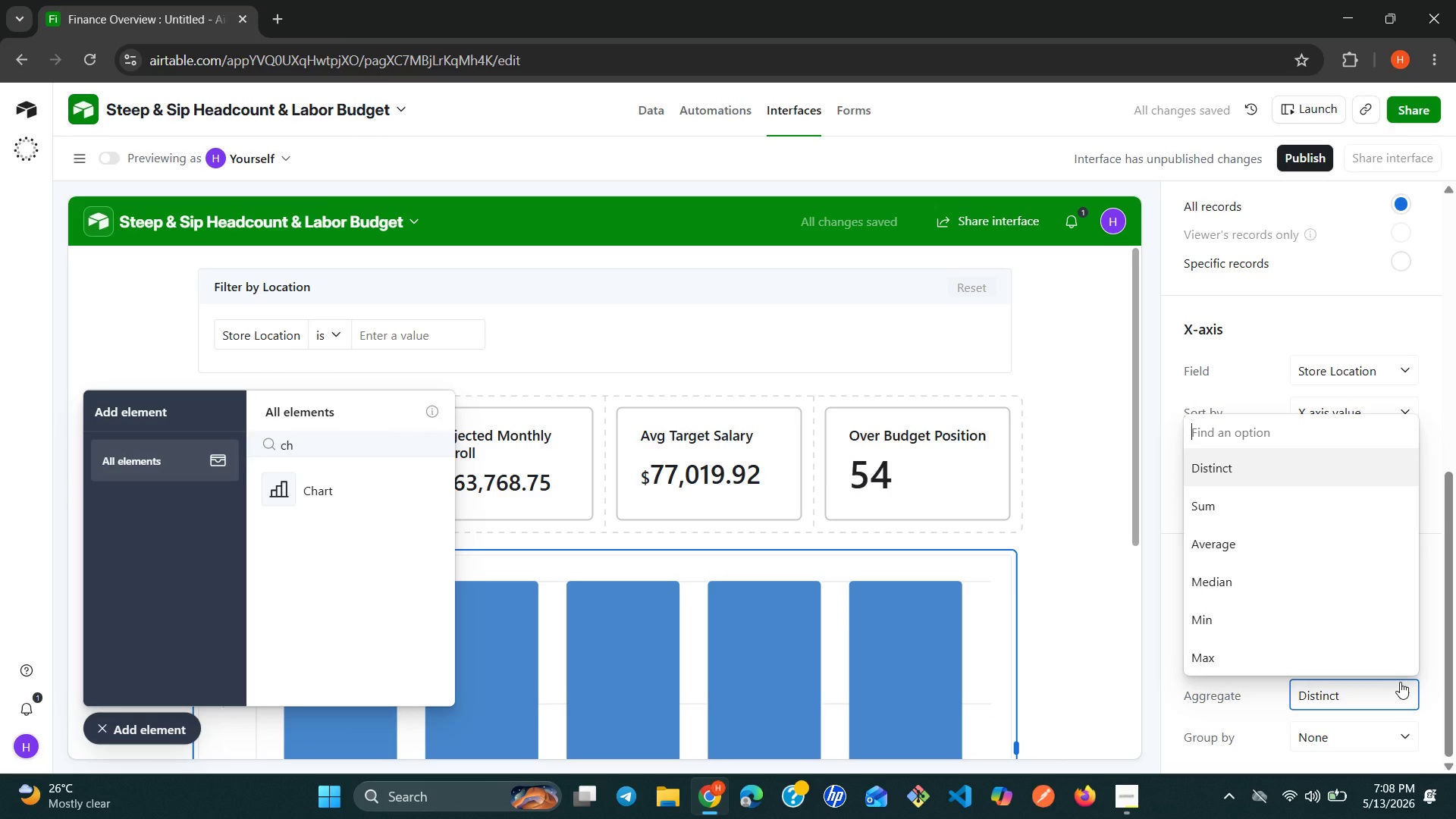 
key(S)
 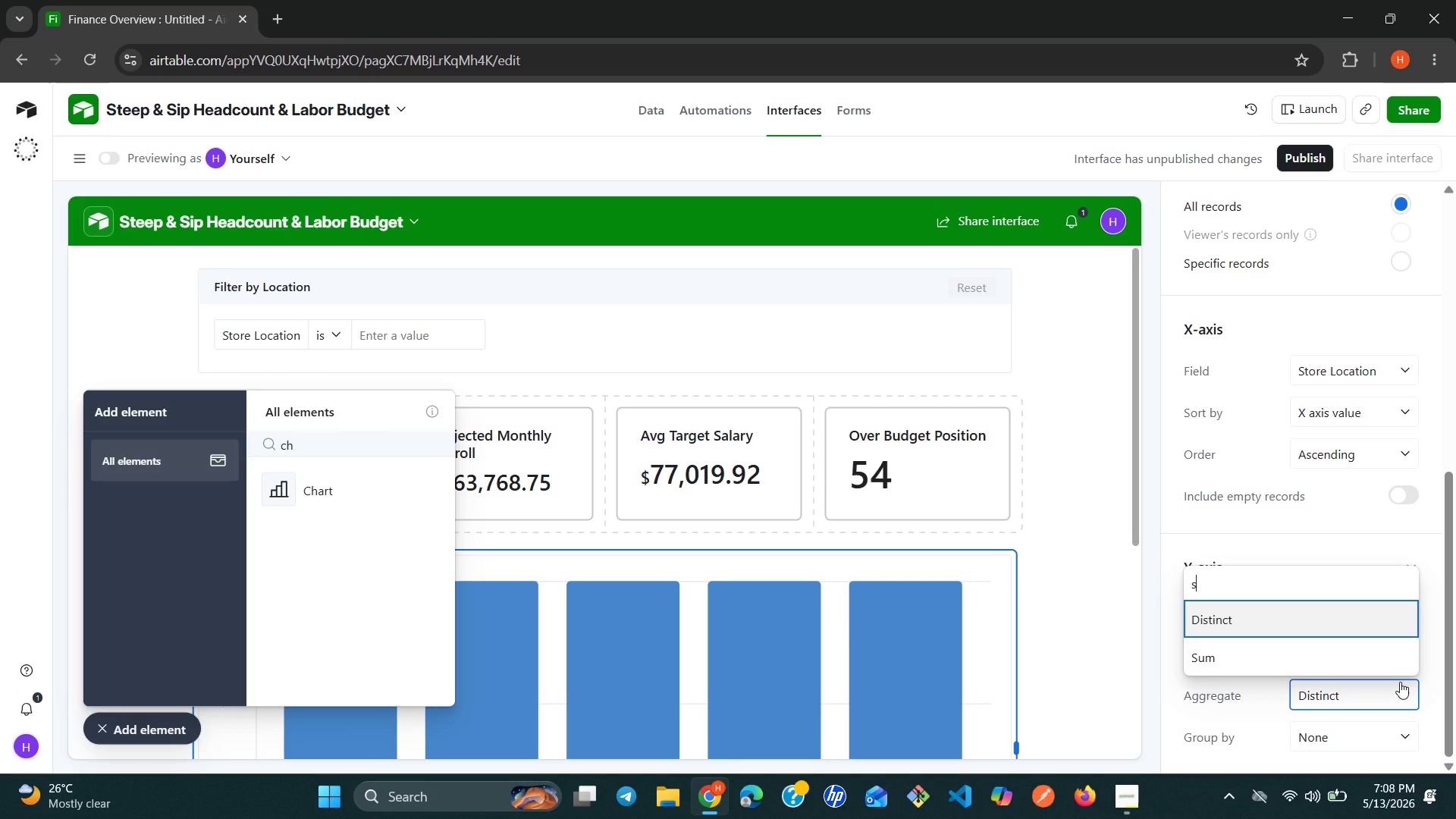 
key(ArrowDown)
 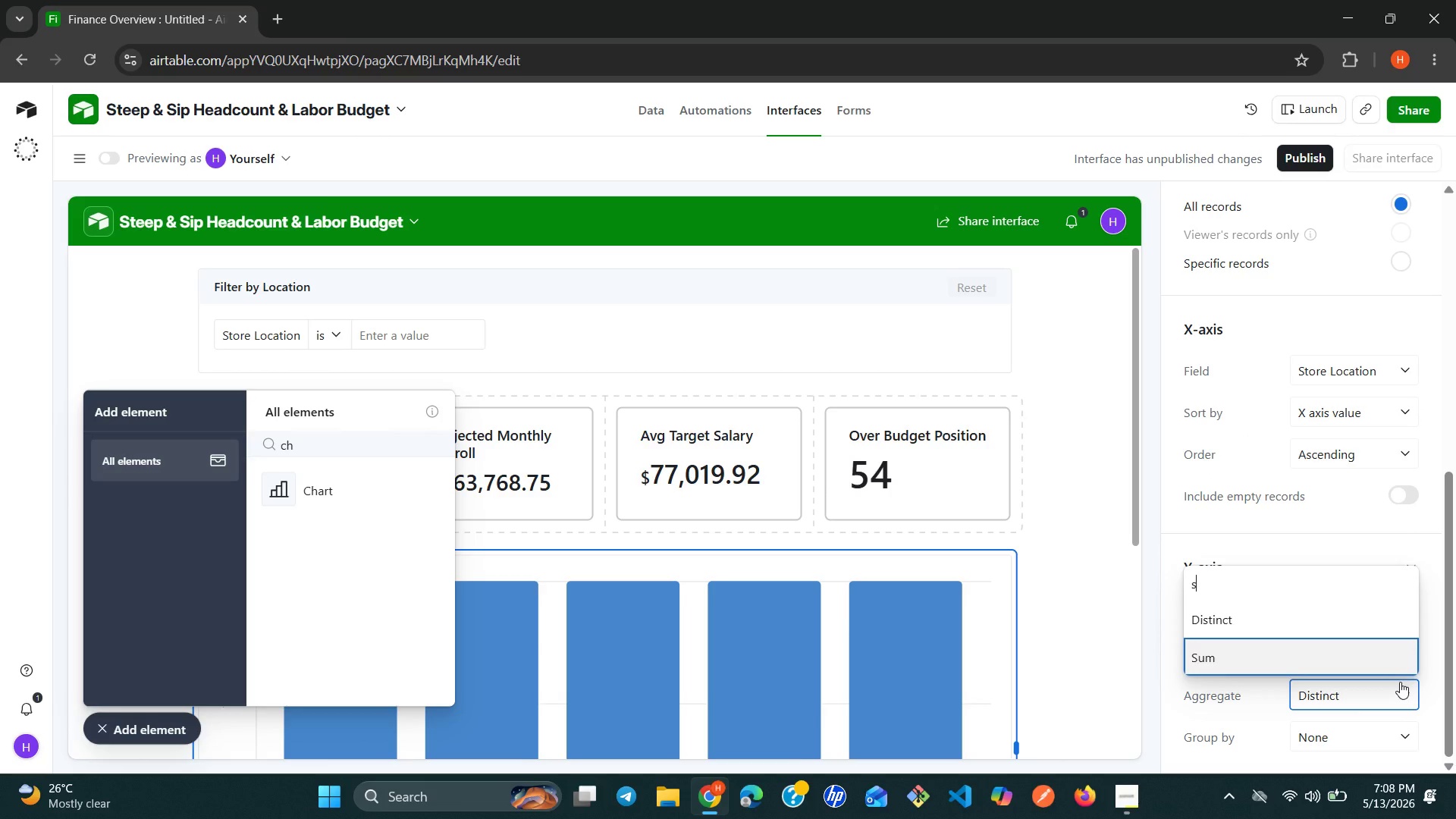 
key(Enter)
 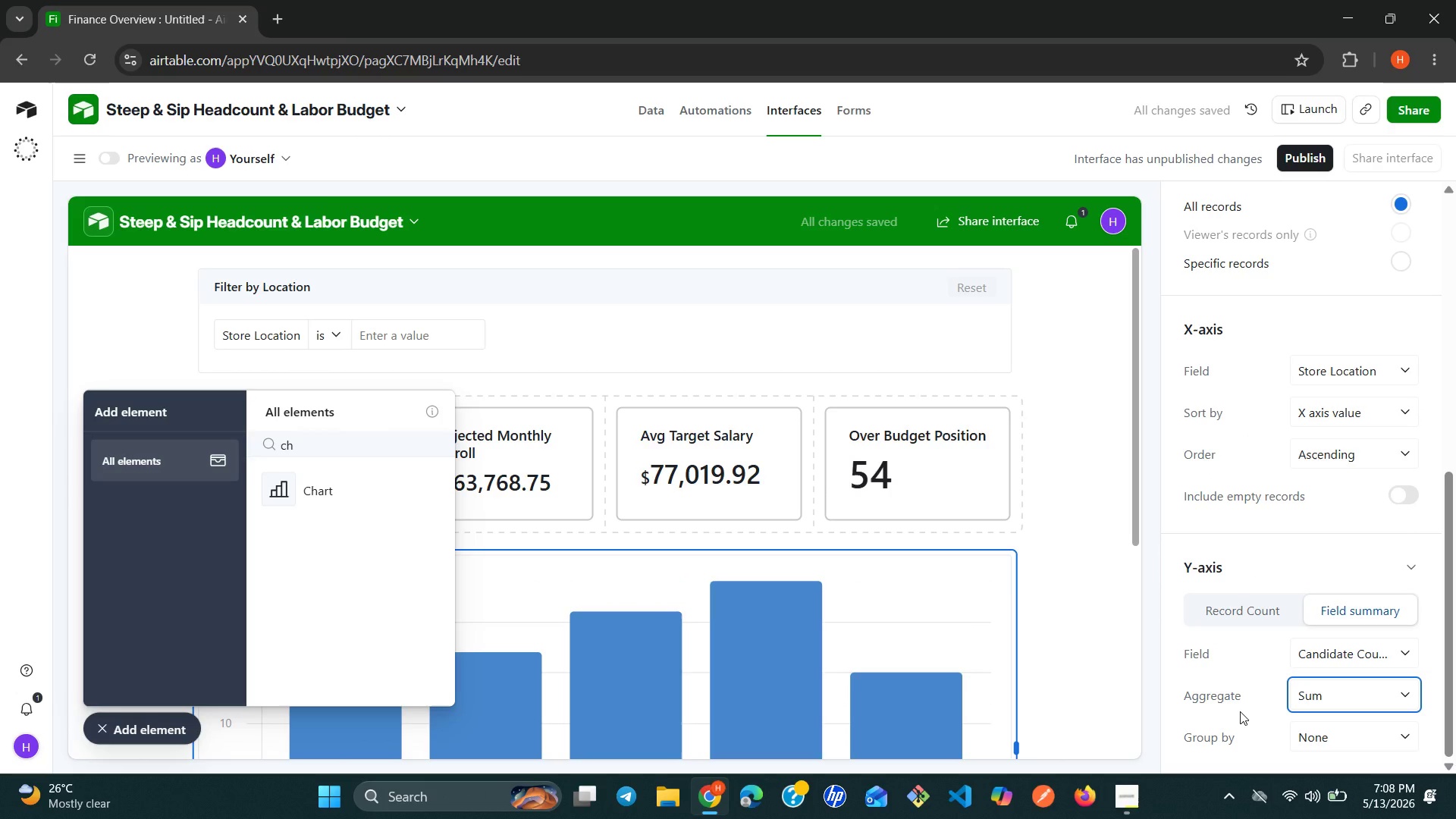 
wait(5.06)
 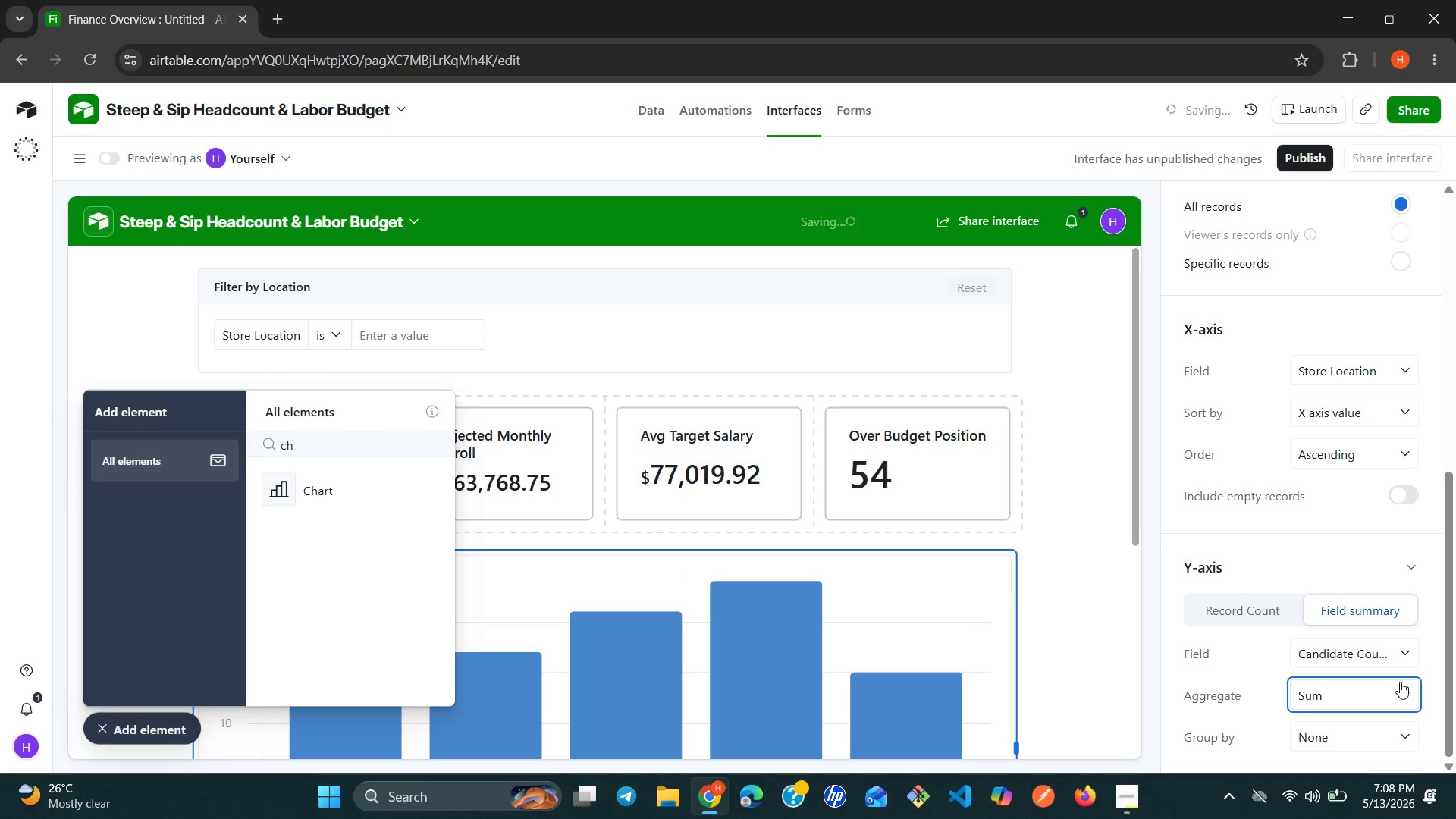 
mouse_move([1335, 212])
 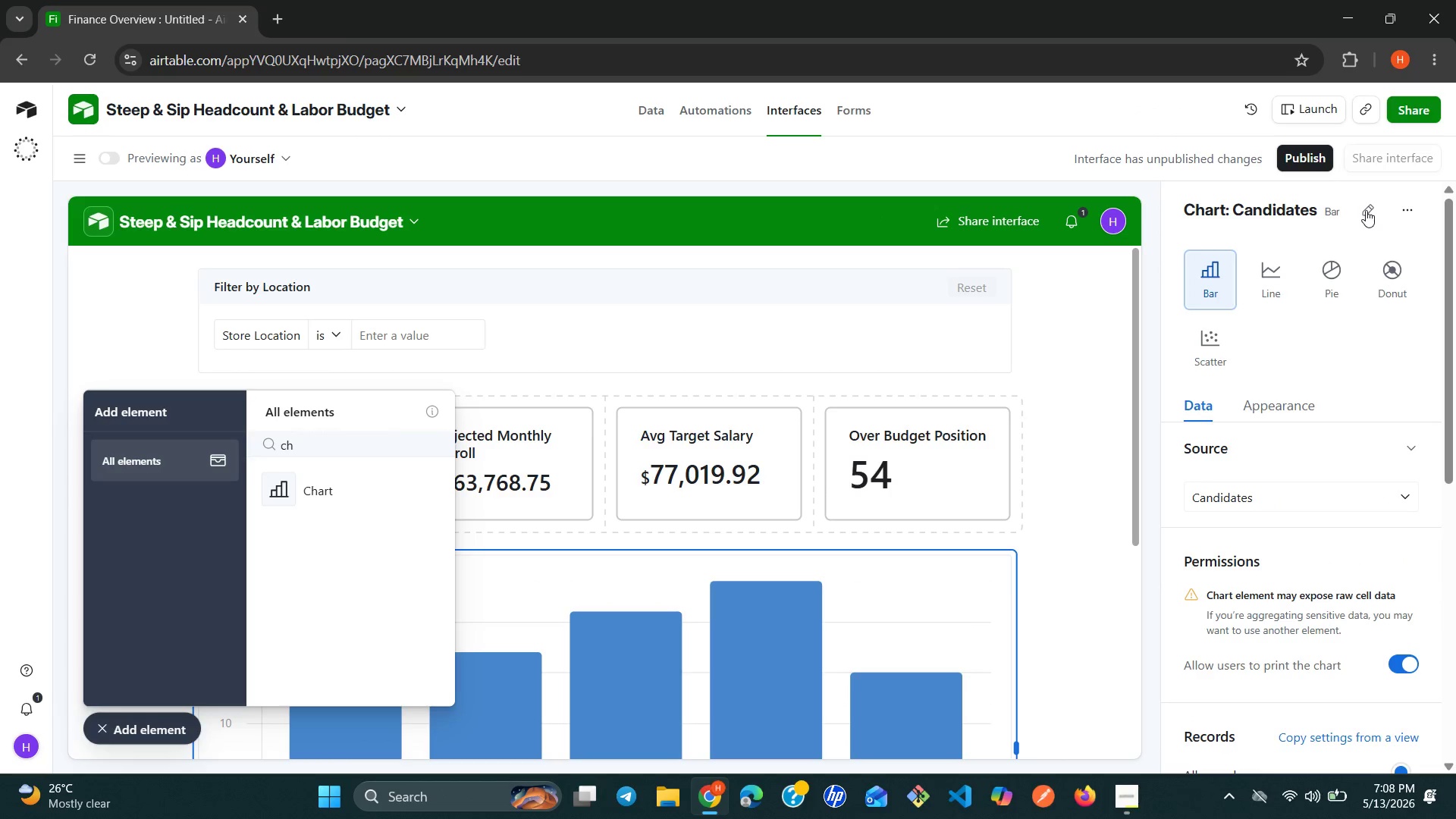 
left_click([1366, 210])
 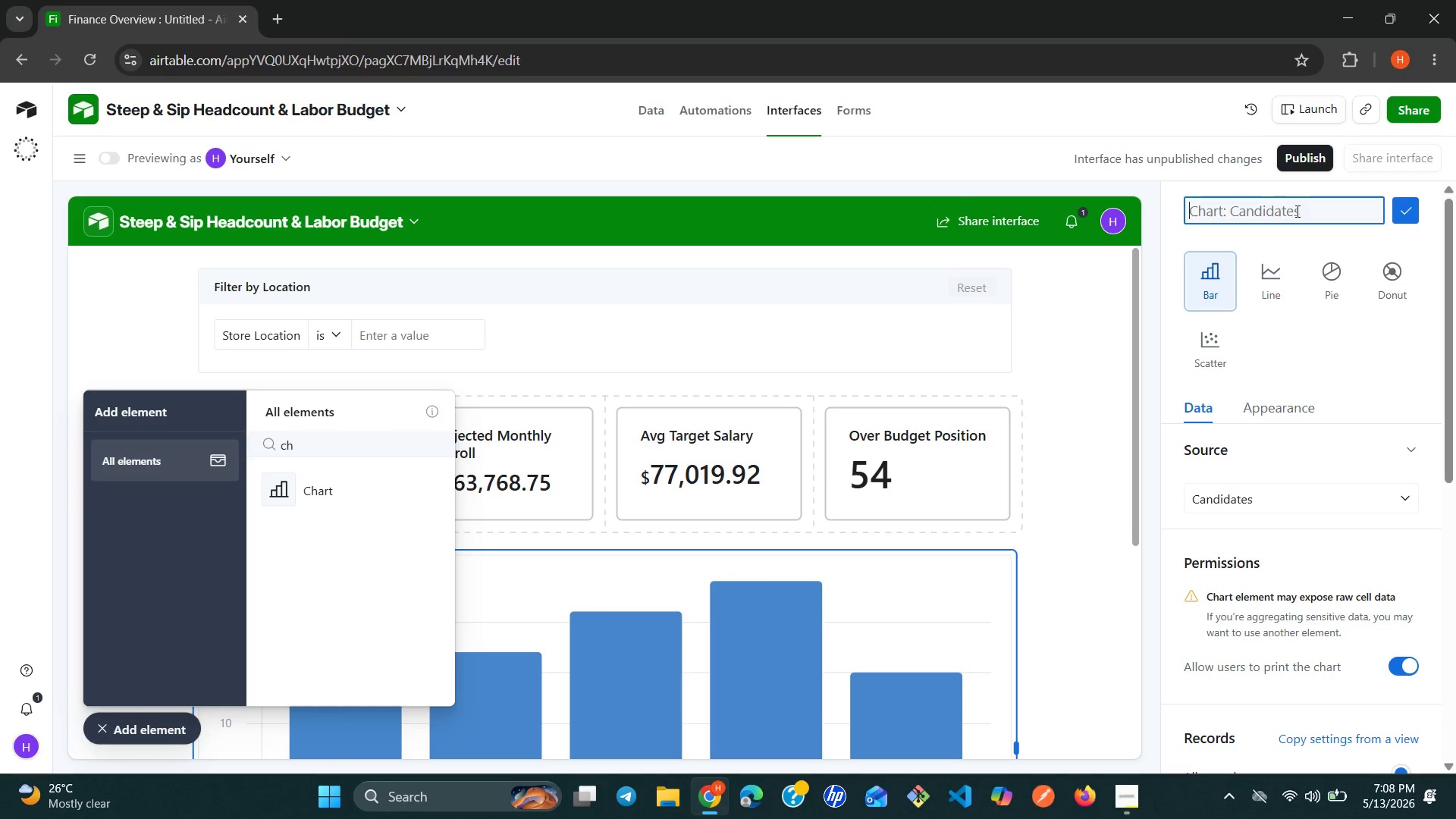 
type(Total Headcount by Location)
 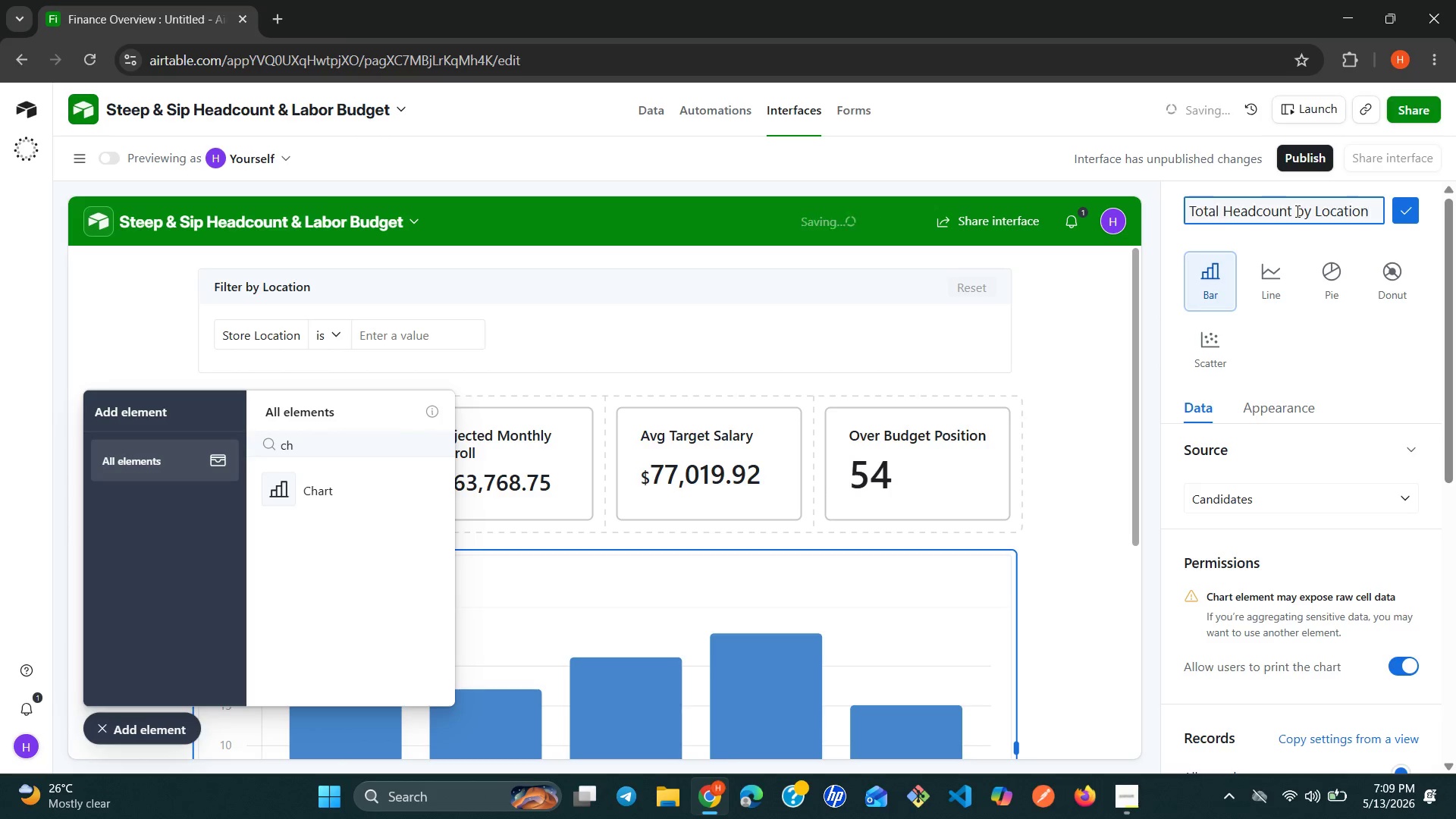 
left_click([1392, 223])
 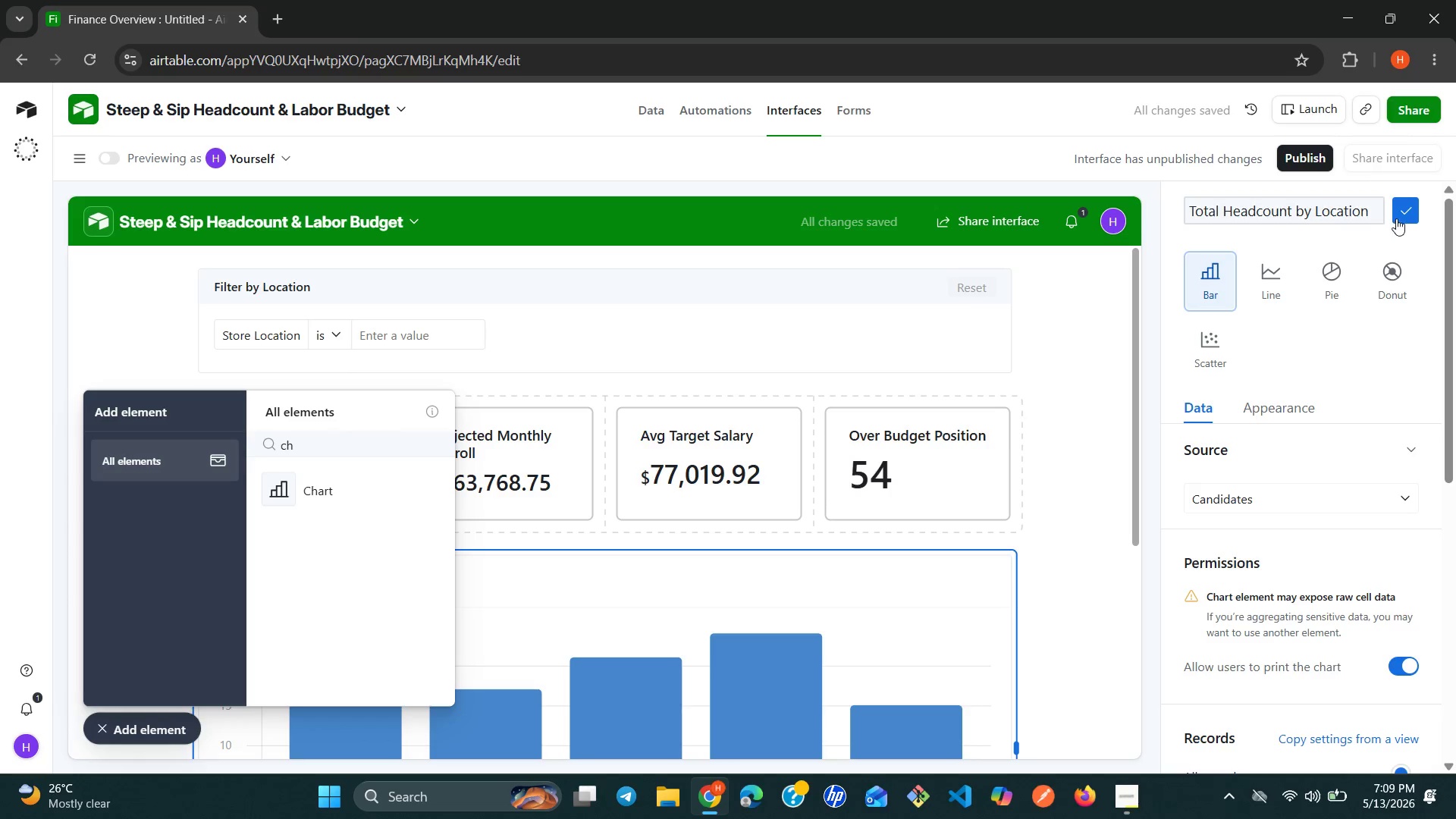 
left_click([1397, 218])
 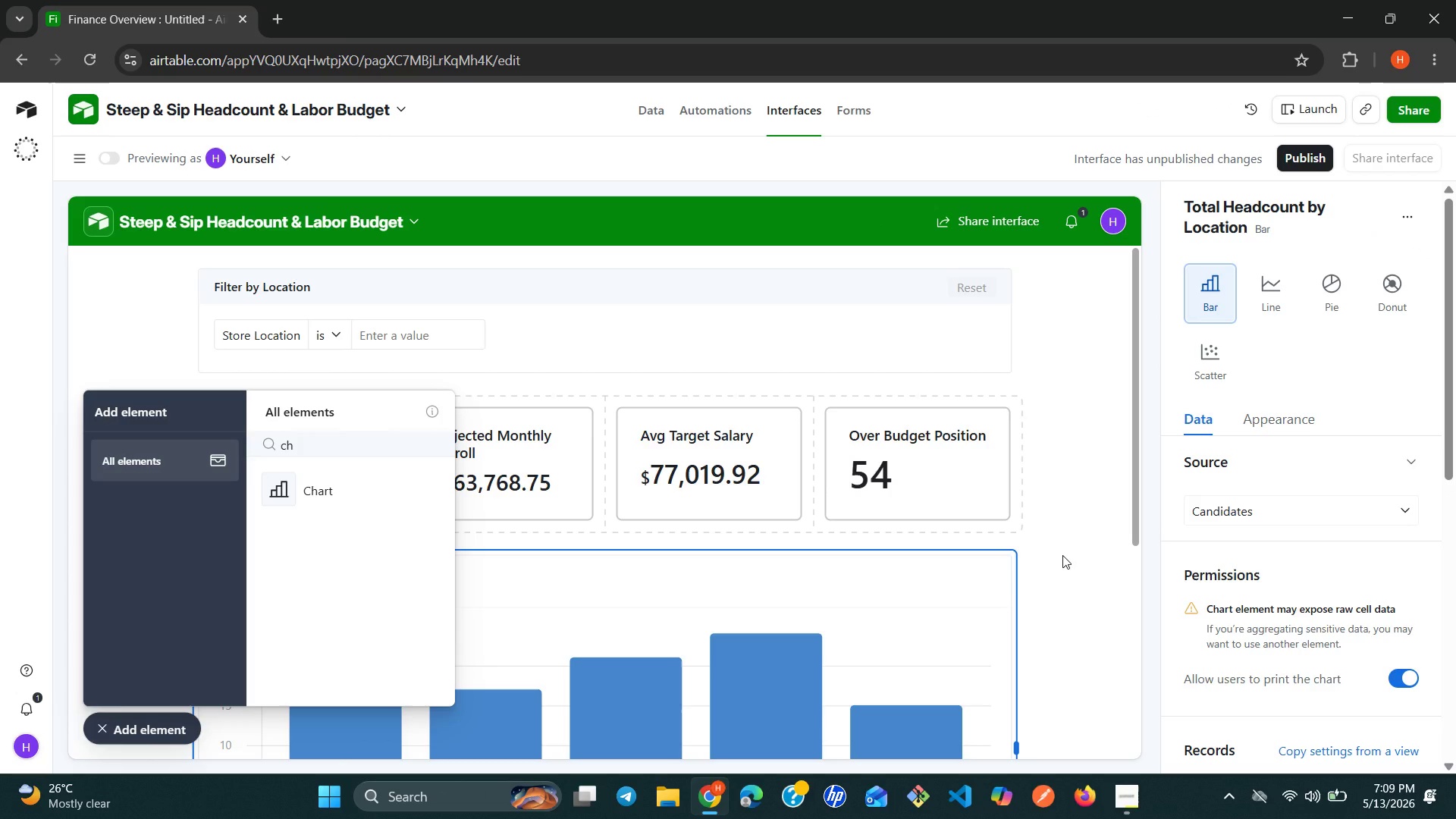 
wait(9.48)
 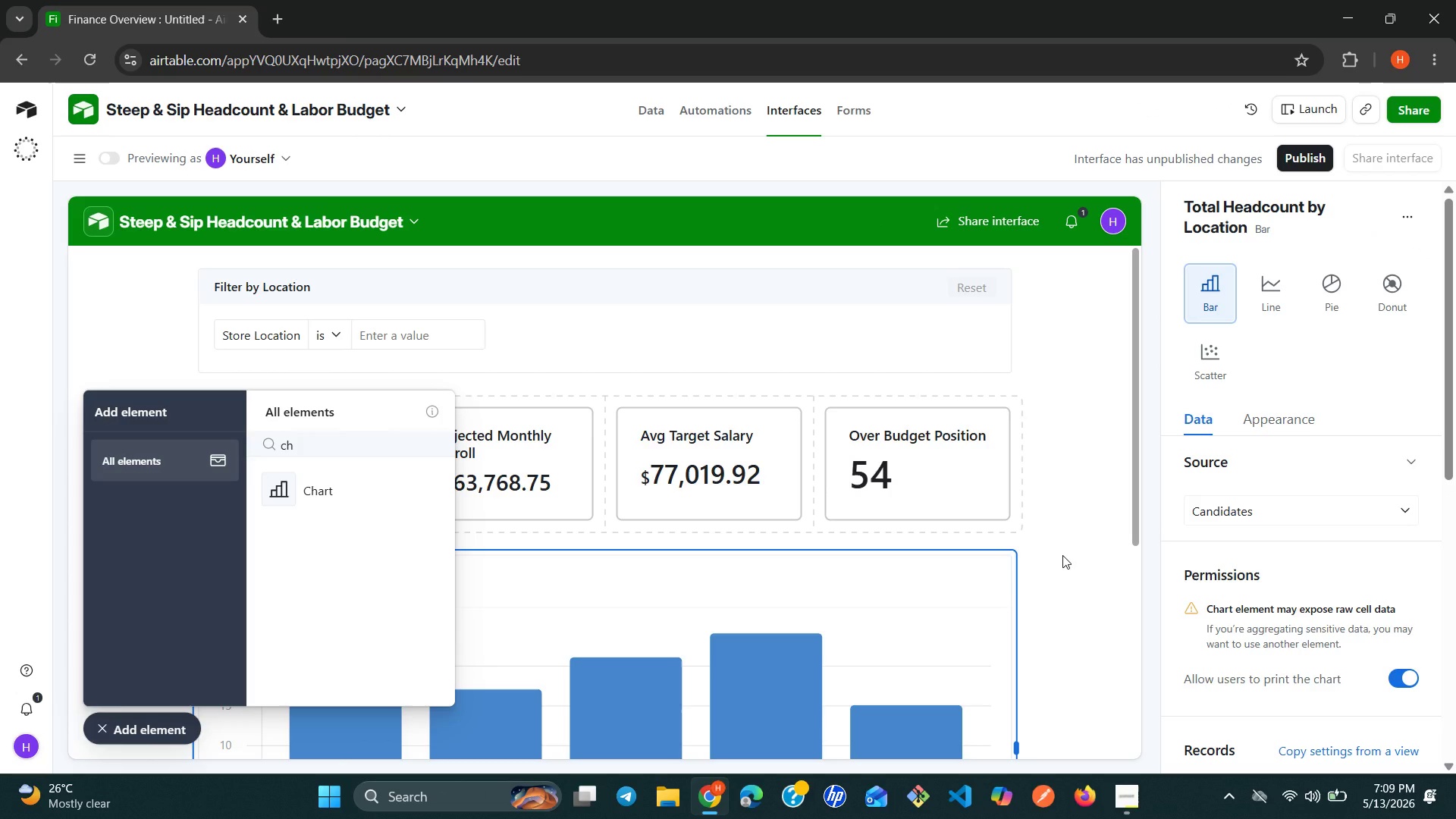 
left_click([1050, 486])
 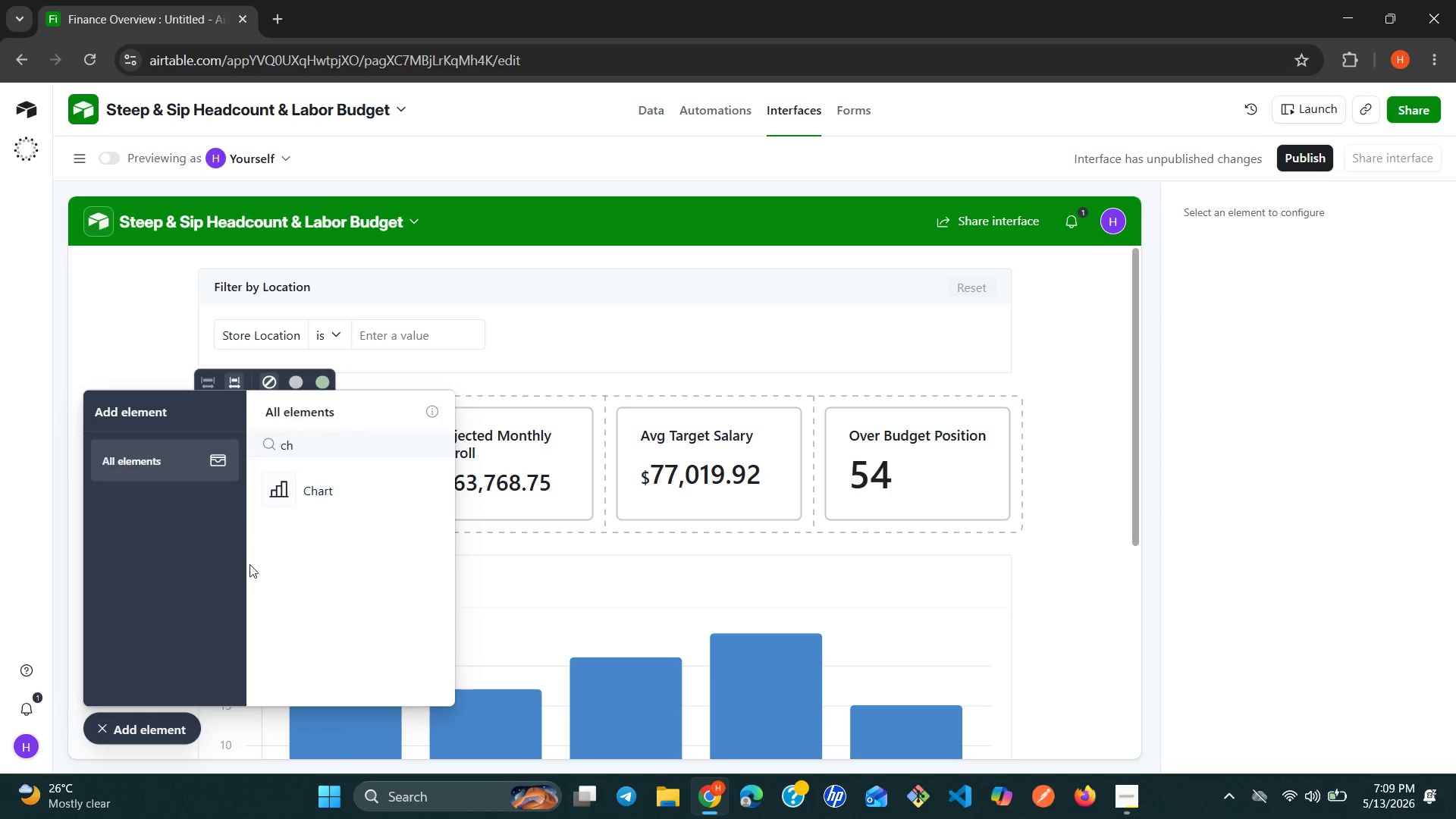 
left_click([99, 726])
 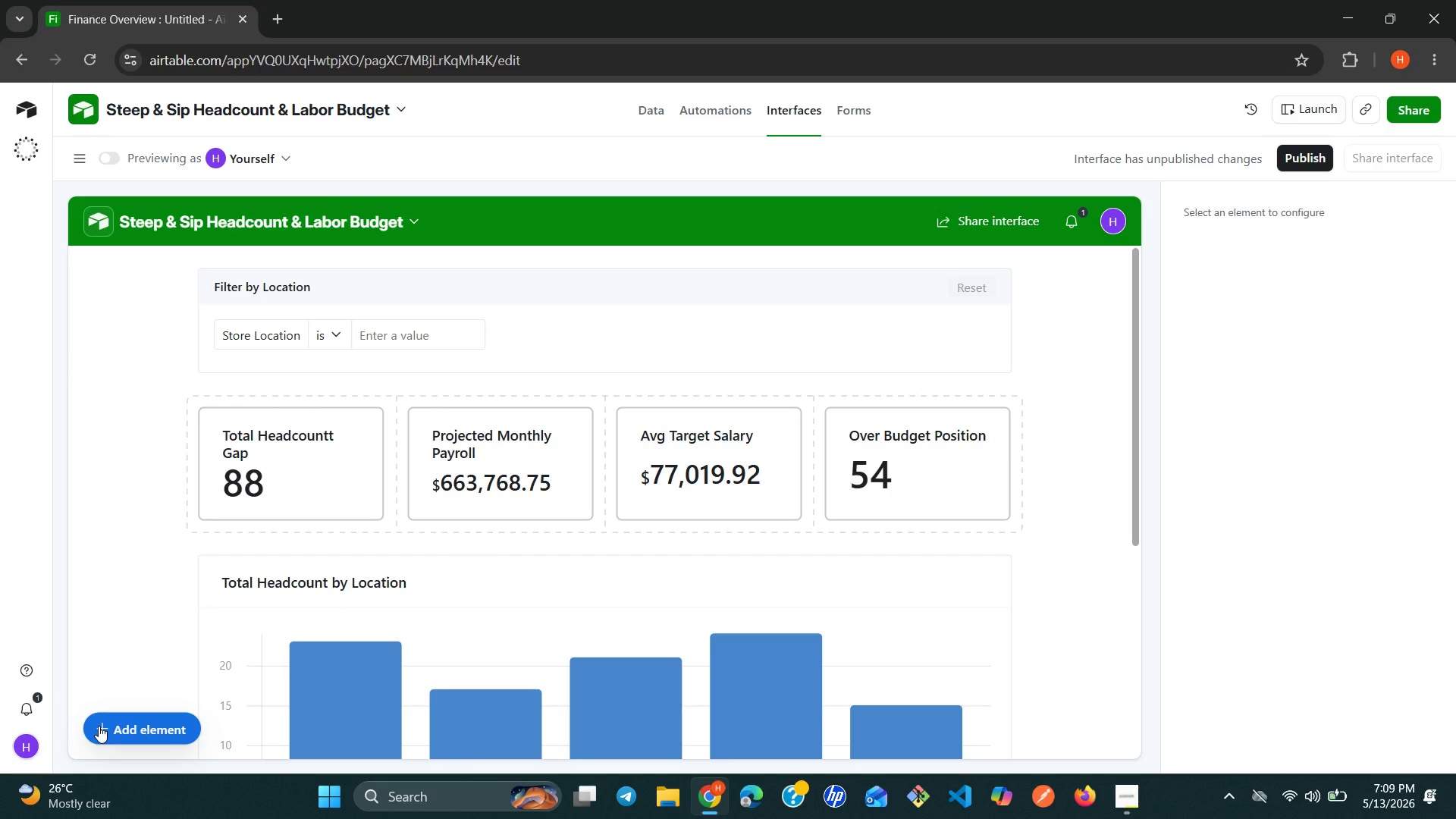 
left_click([99, 726])
 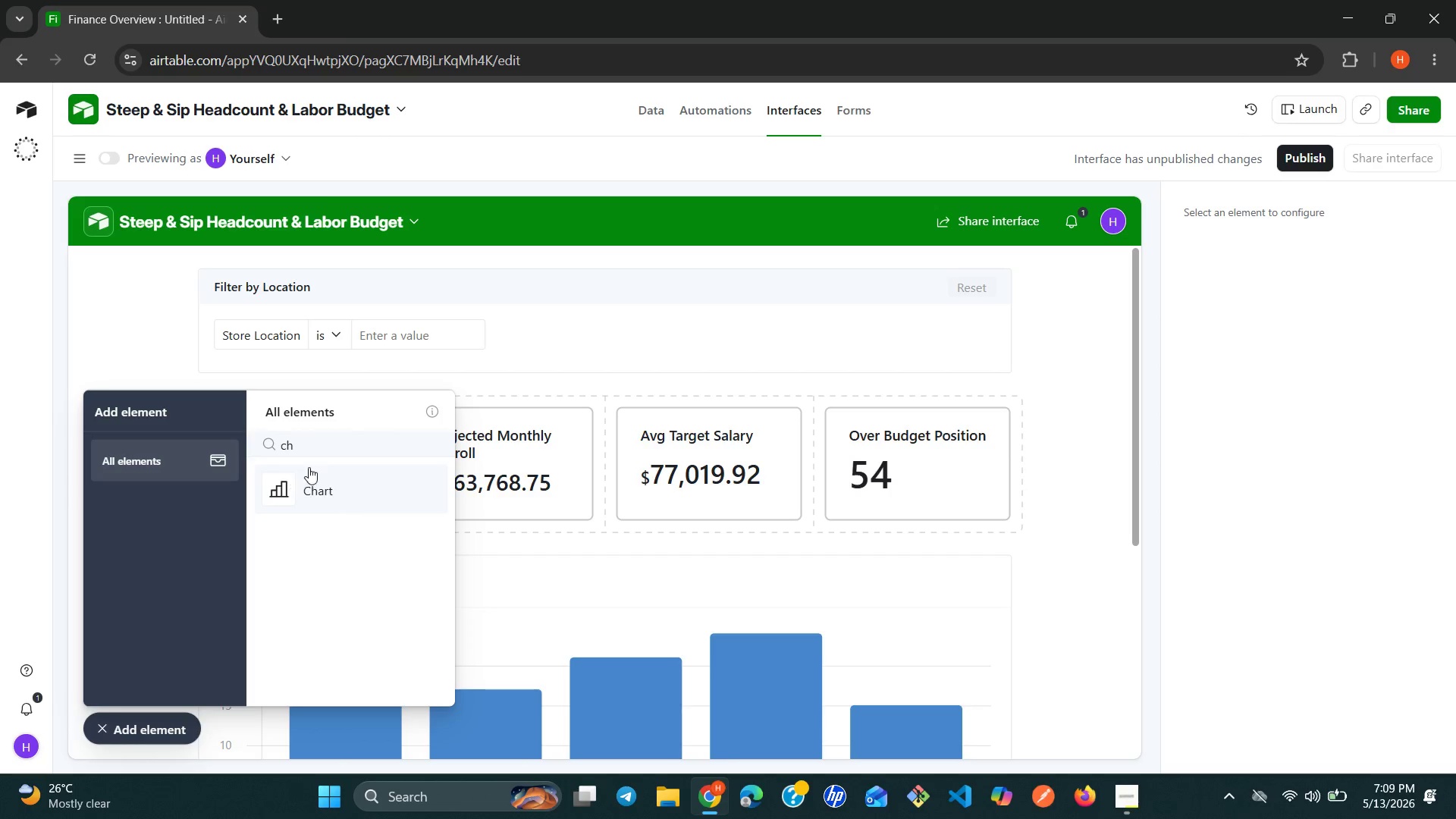 
left_click([332, 446])
 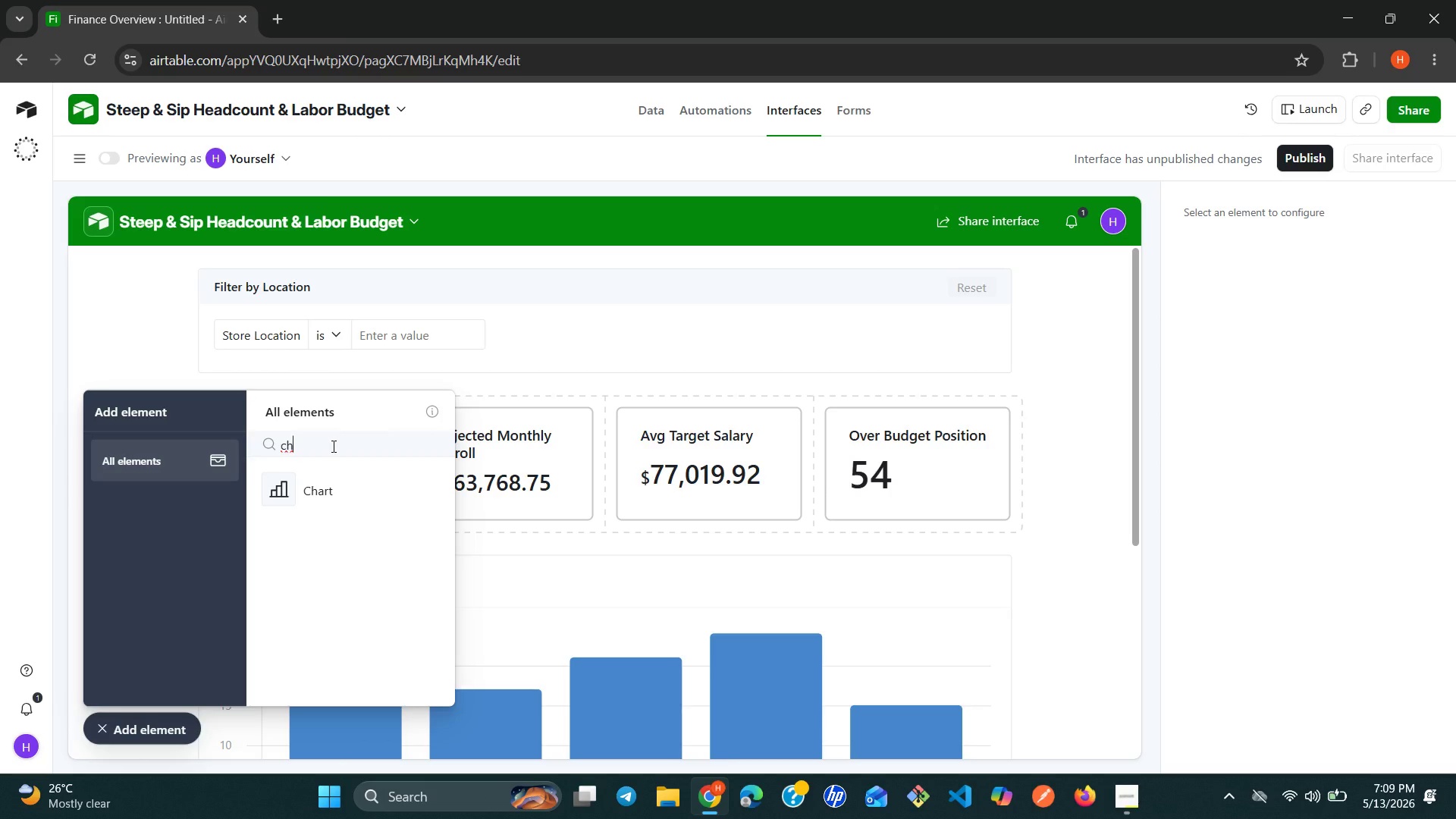 
wait(11.61)
 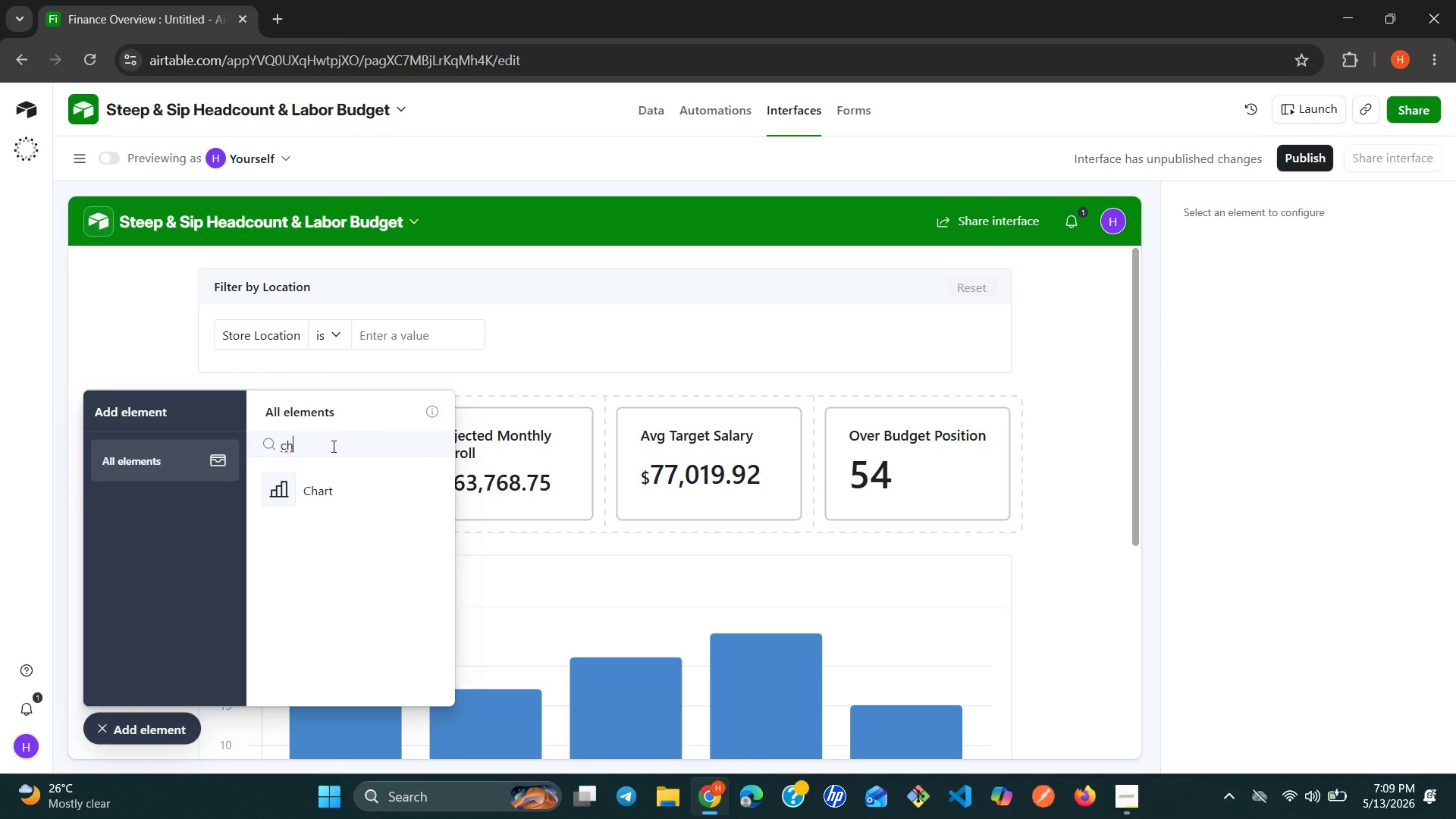 
left_click([328, 487])
 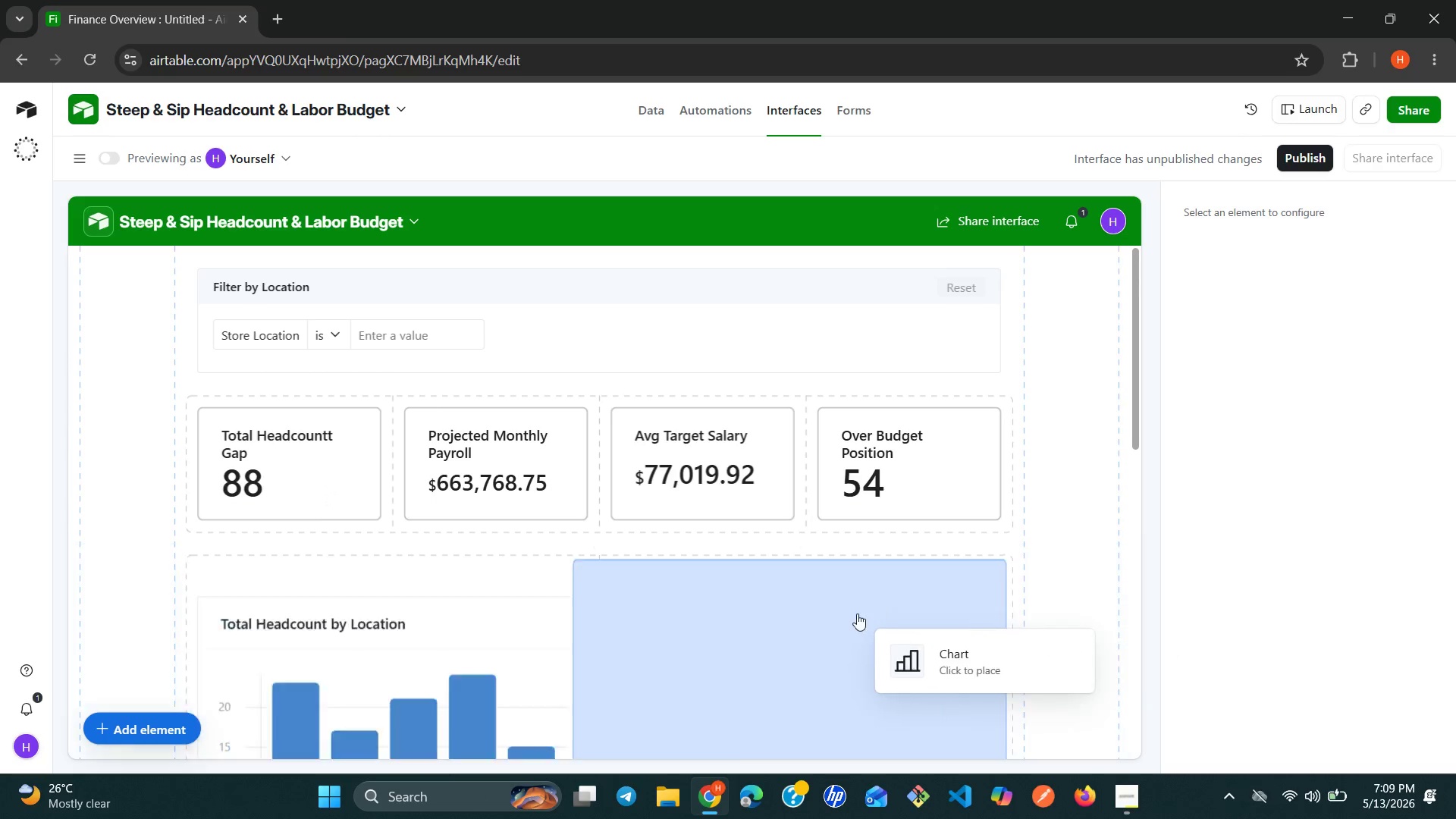 
left_click([853, 613])
 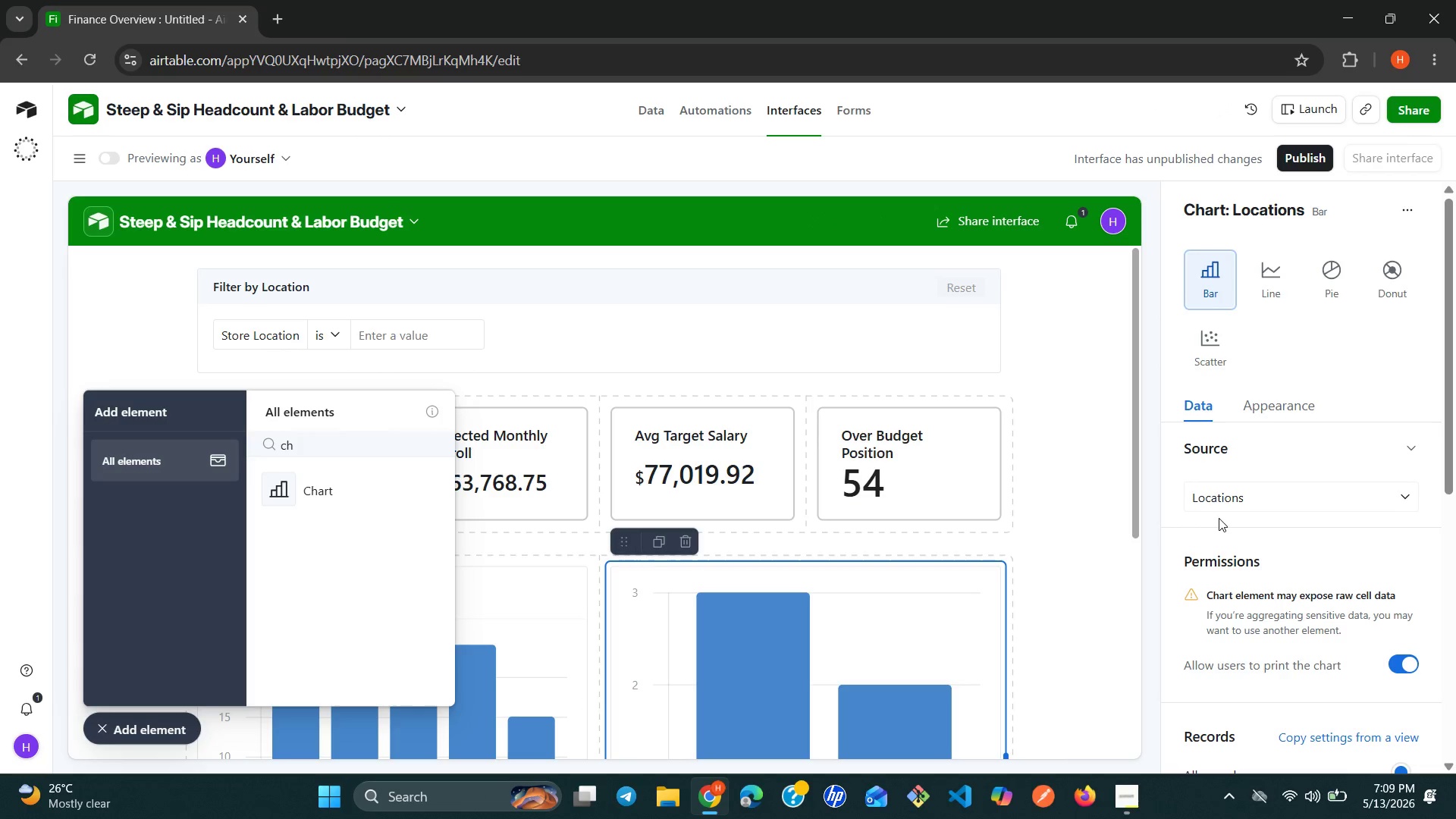 
wait(13.95)
 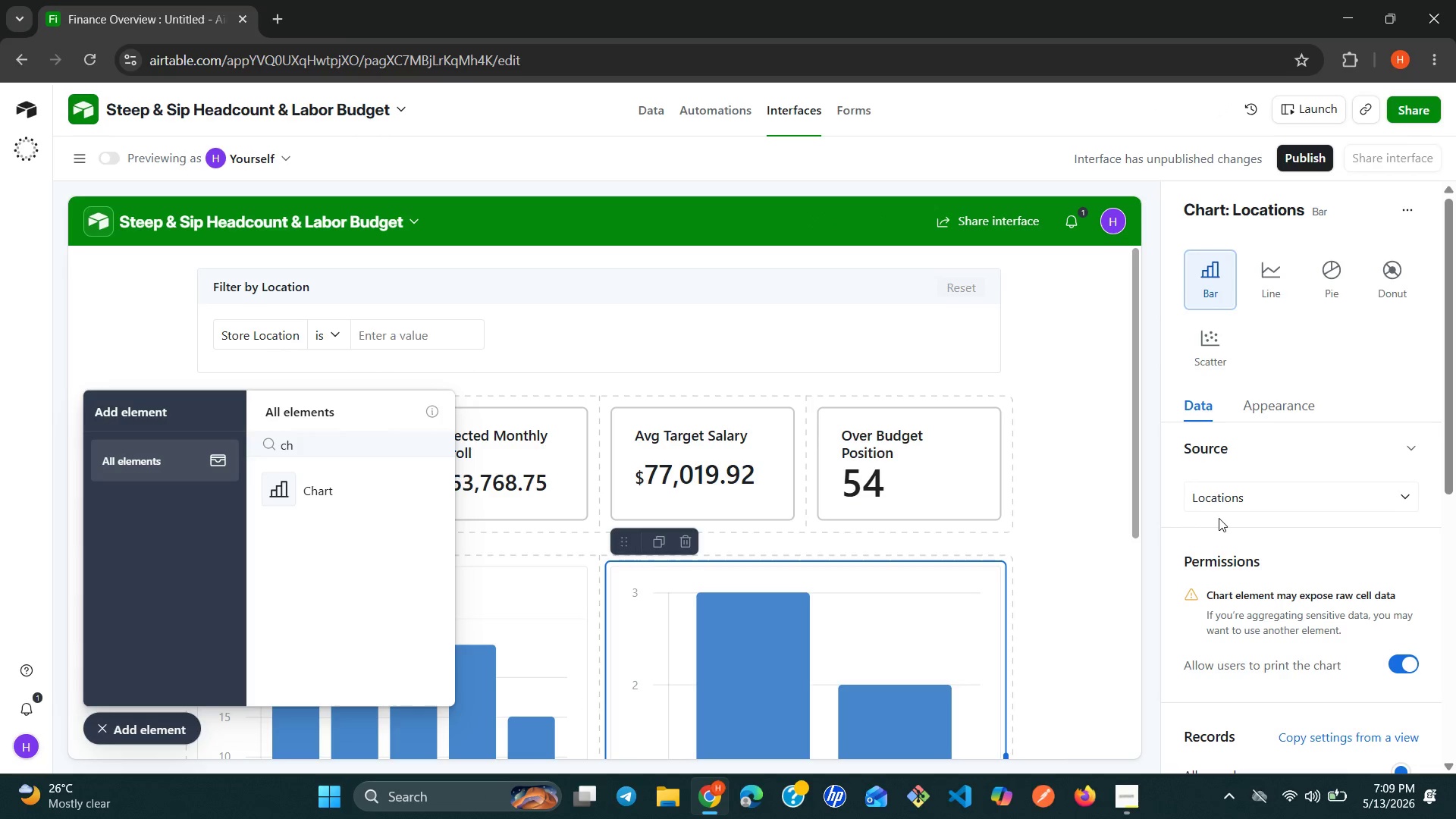 
left_click([1364, 492])
 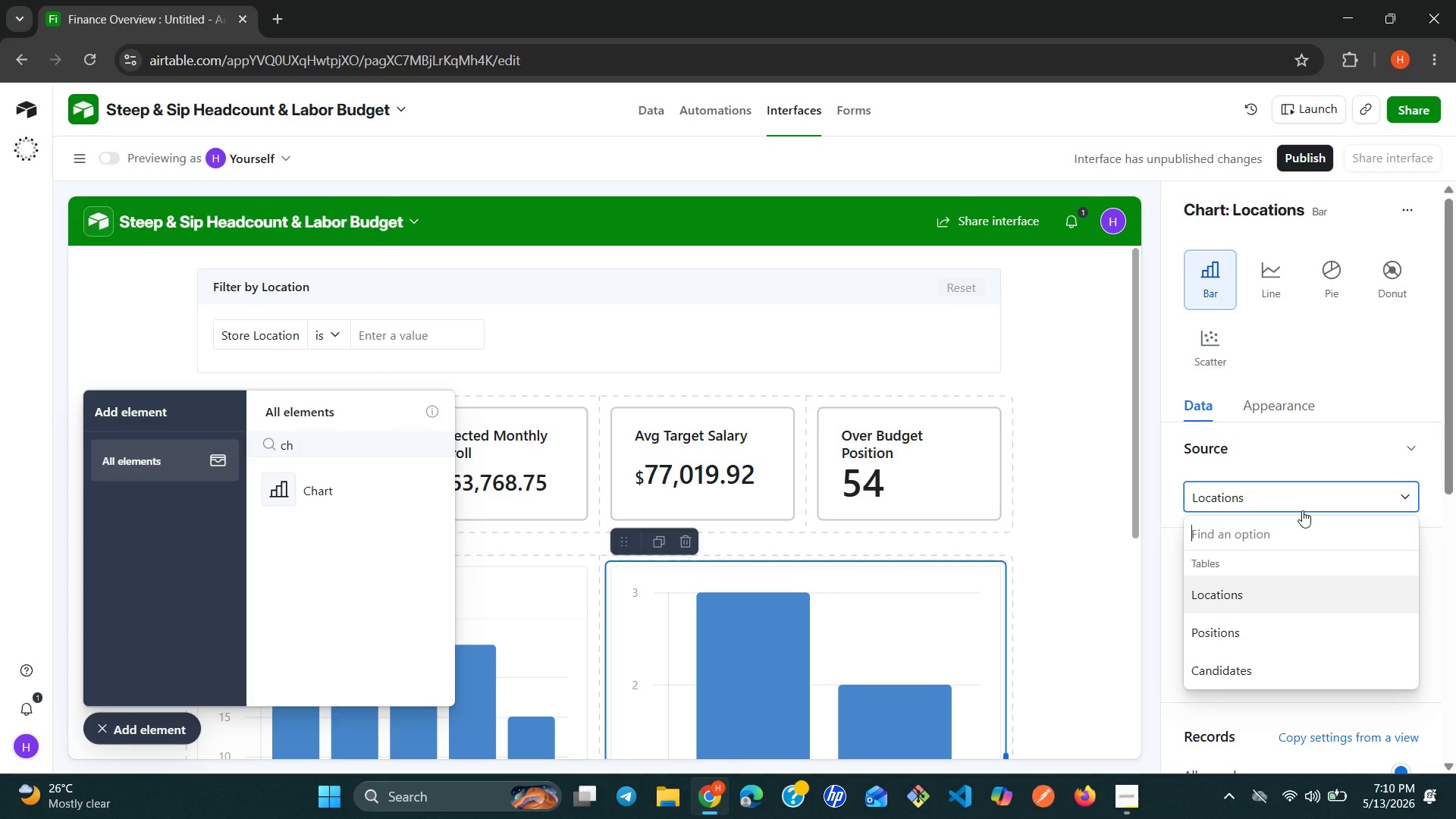 
wait(6.34)
 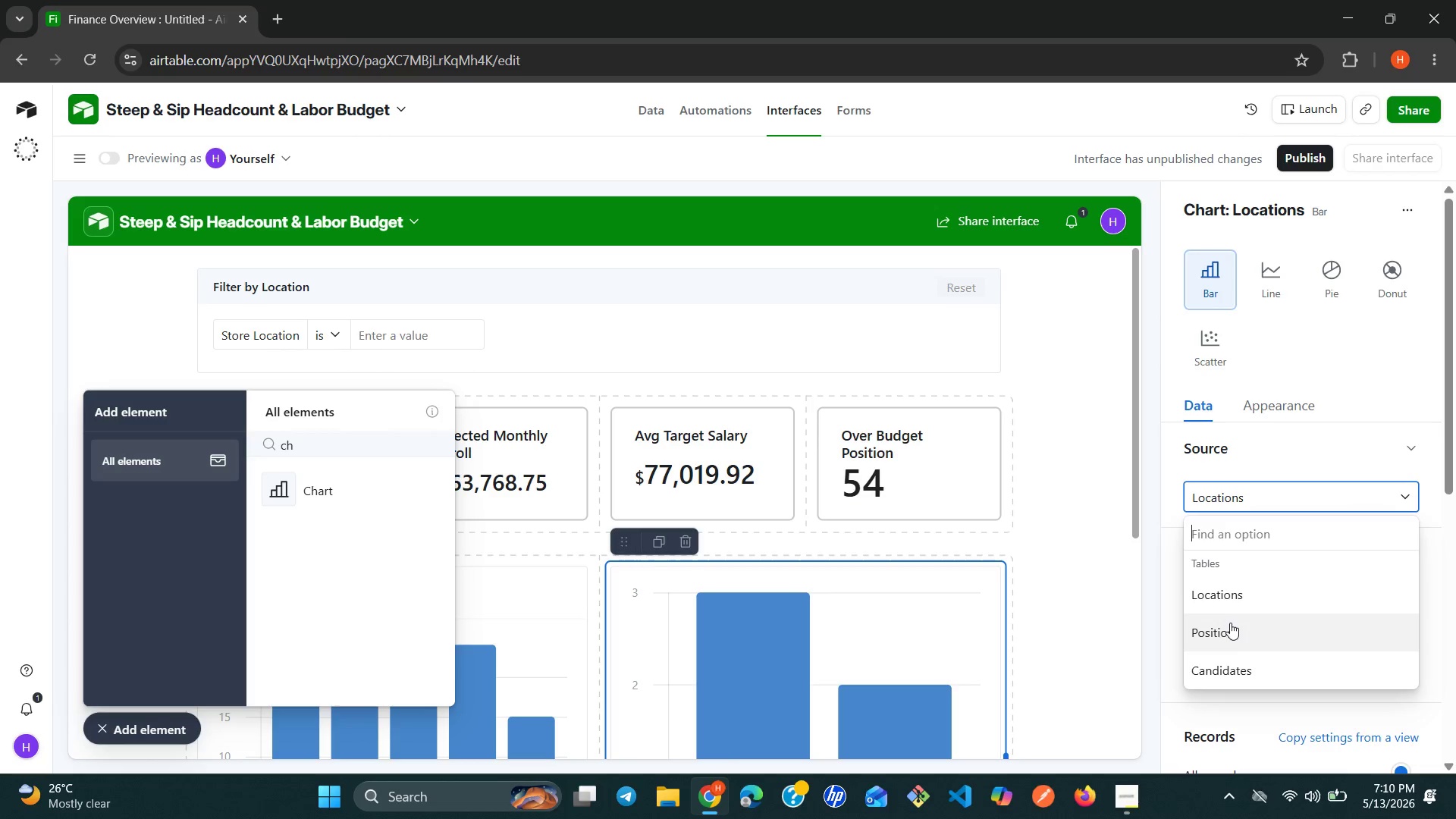 
left_click([1213, 684])
 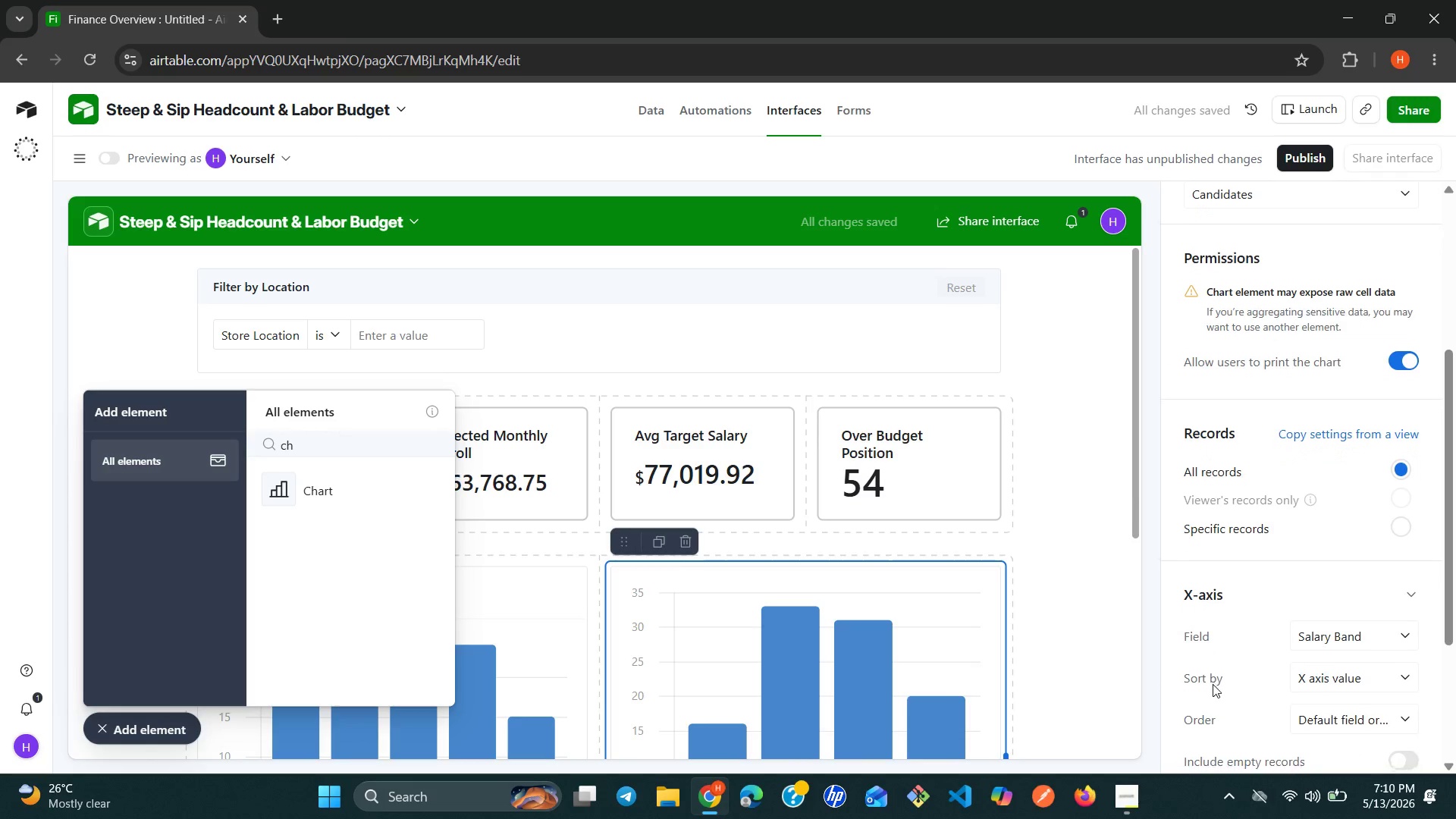 
left_click([1407, 632])
 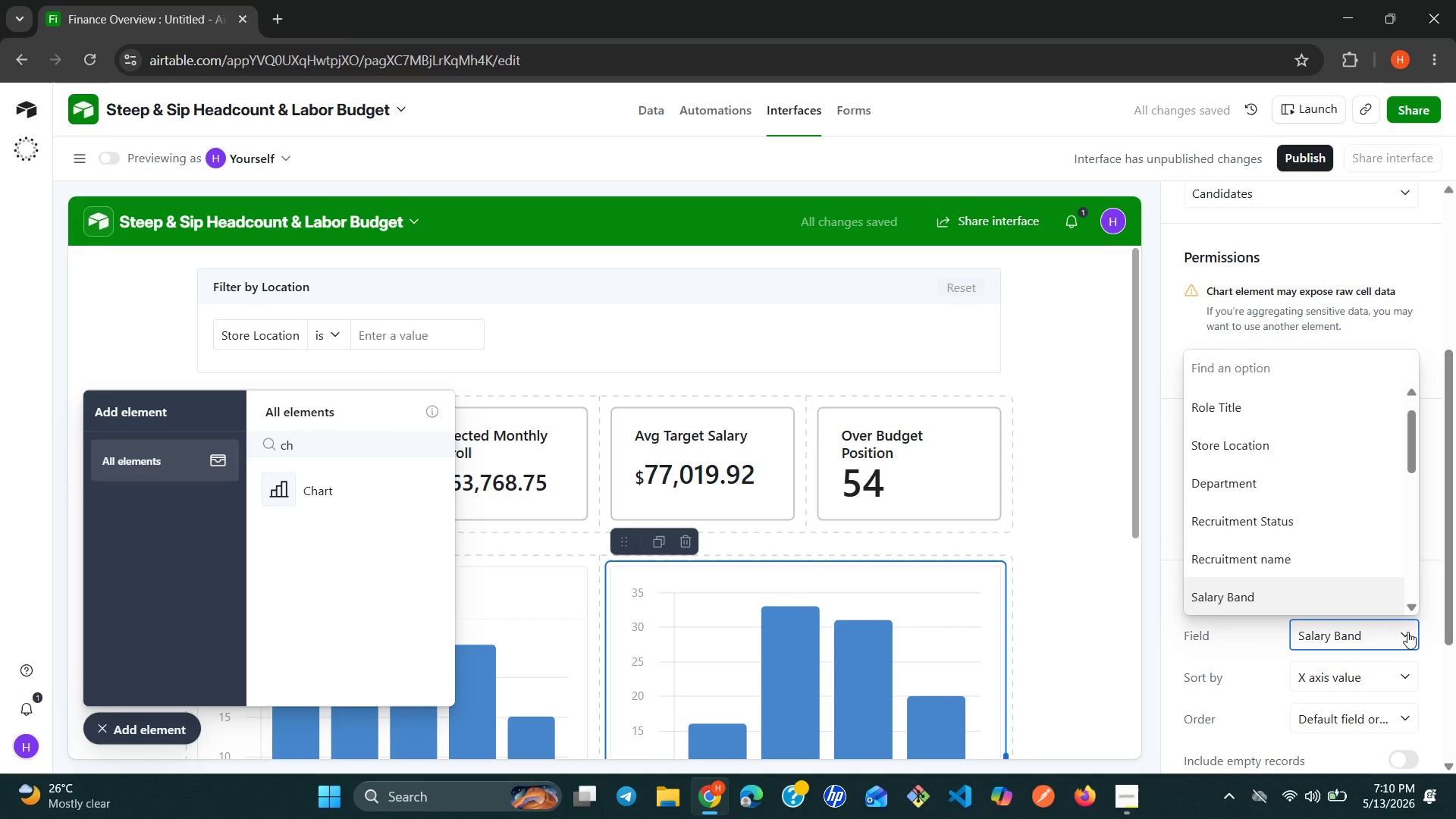 
type(sto)
 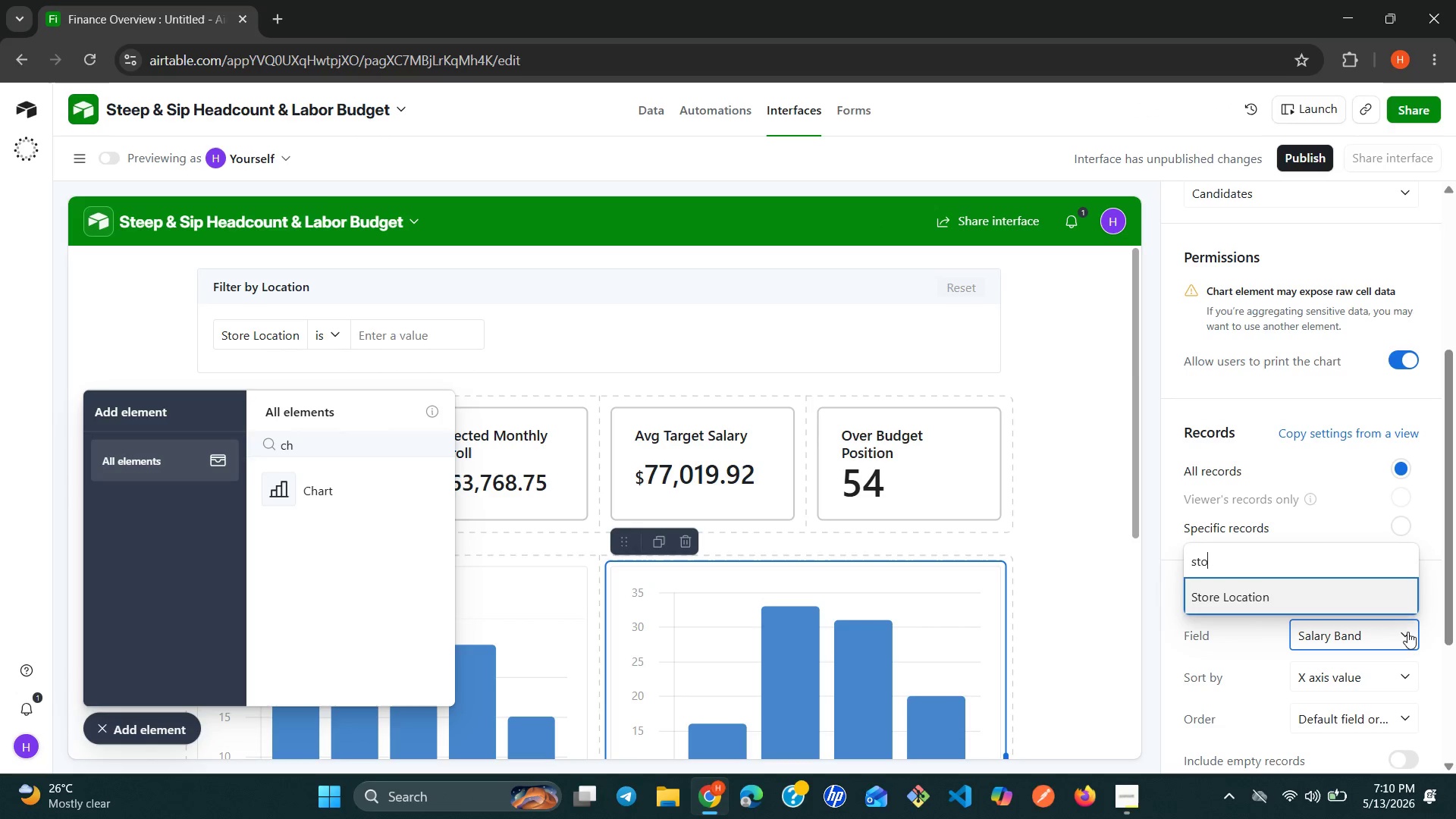 
key(Enter)
 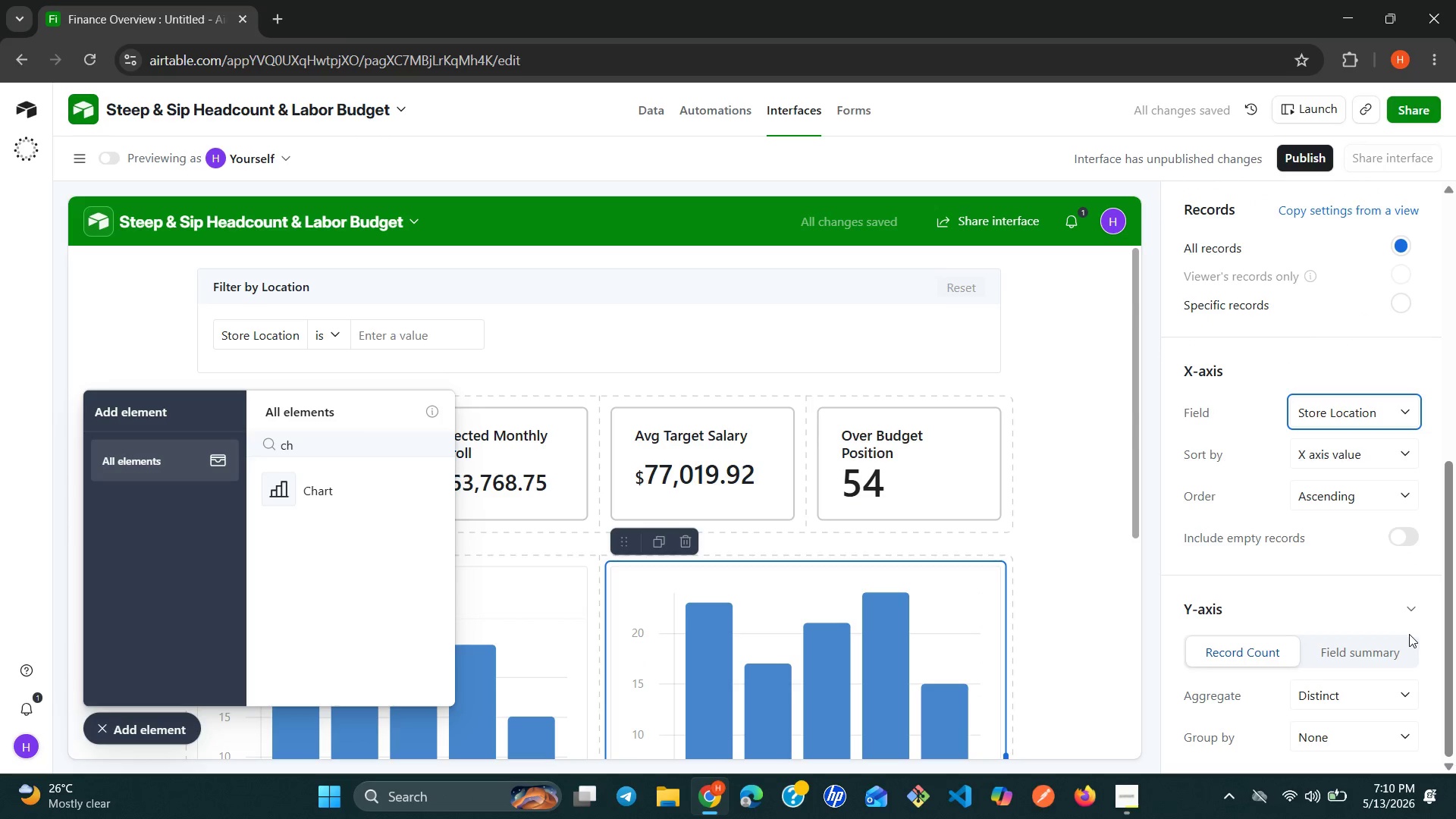 
left_click([1387, 651])
 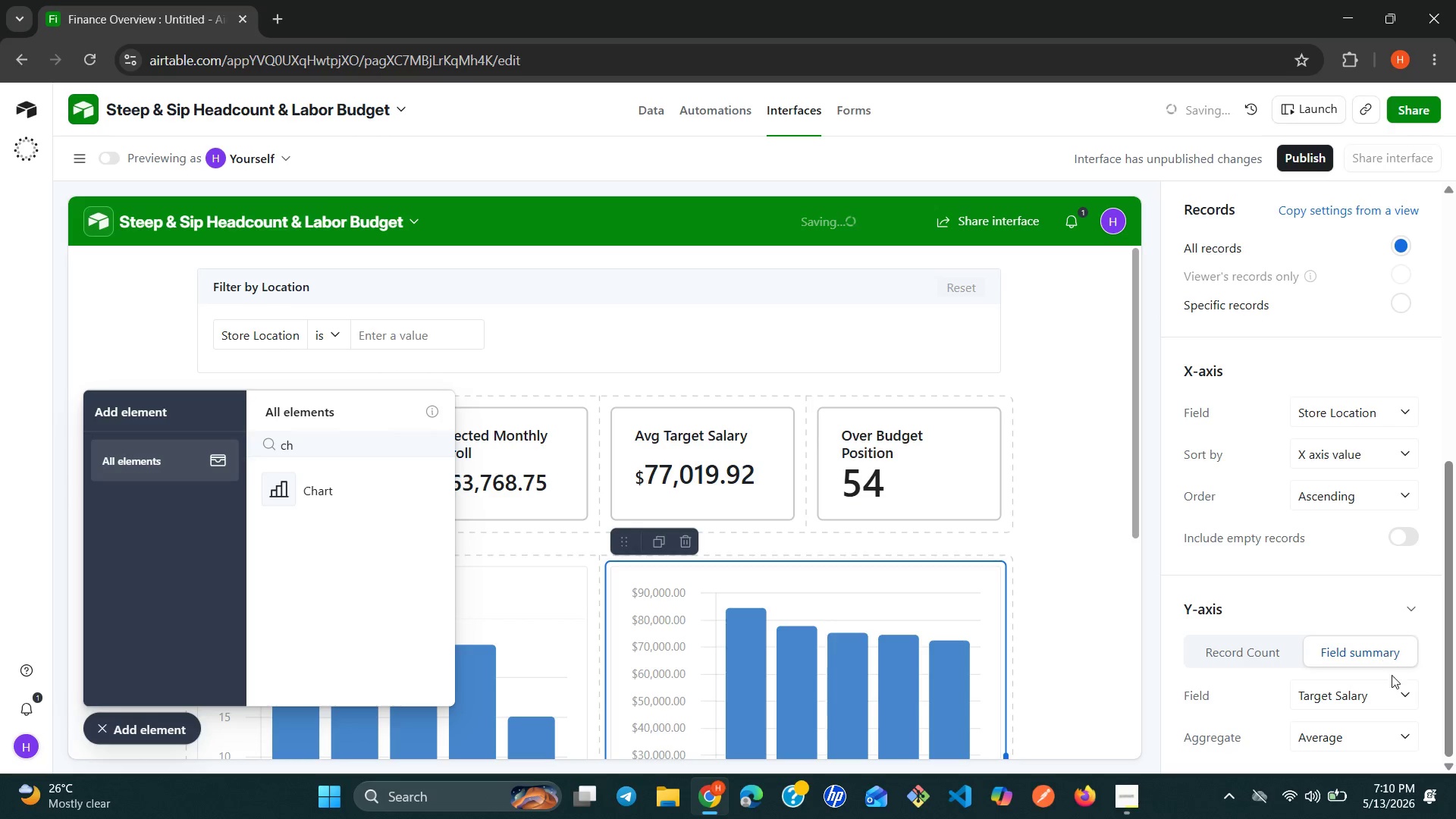 
left_click([1401, 700])
 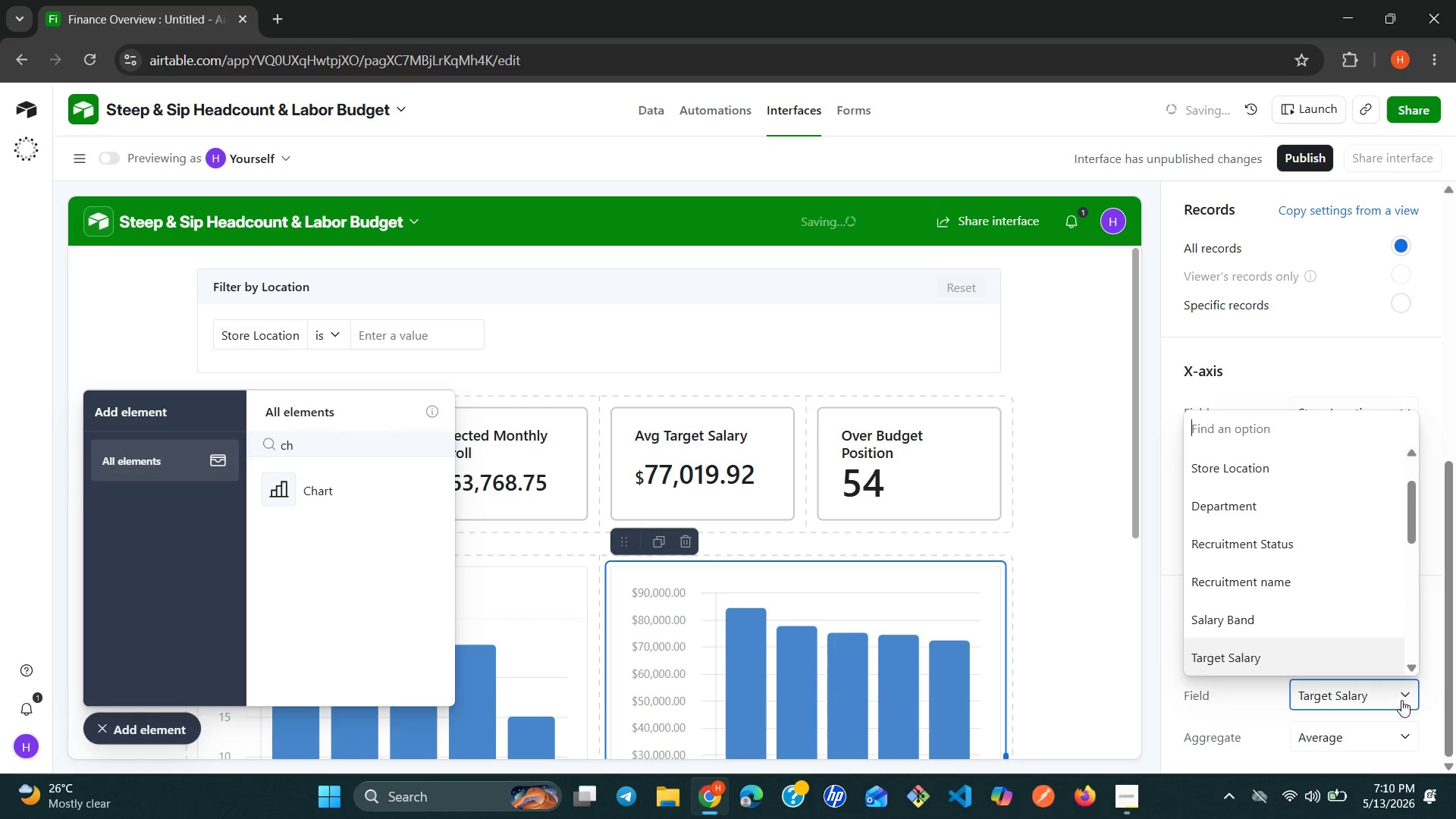 
type(mo)
 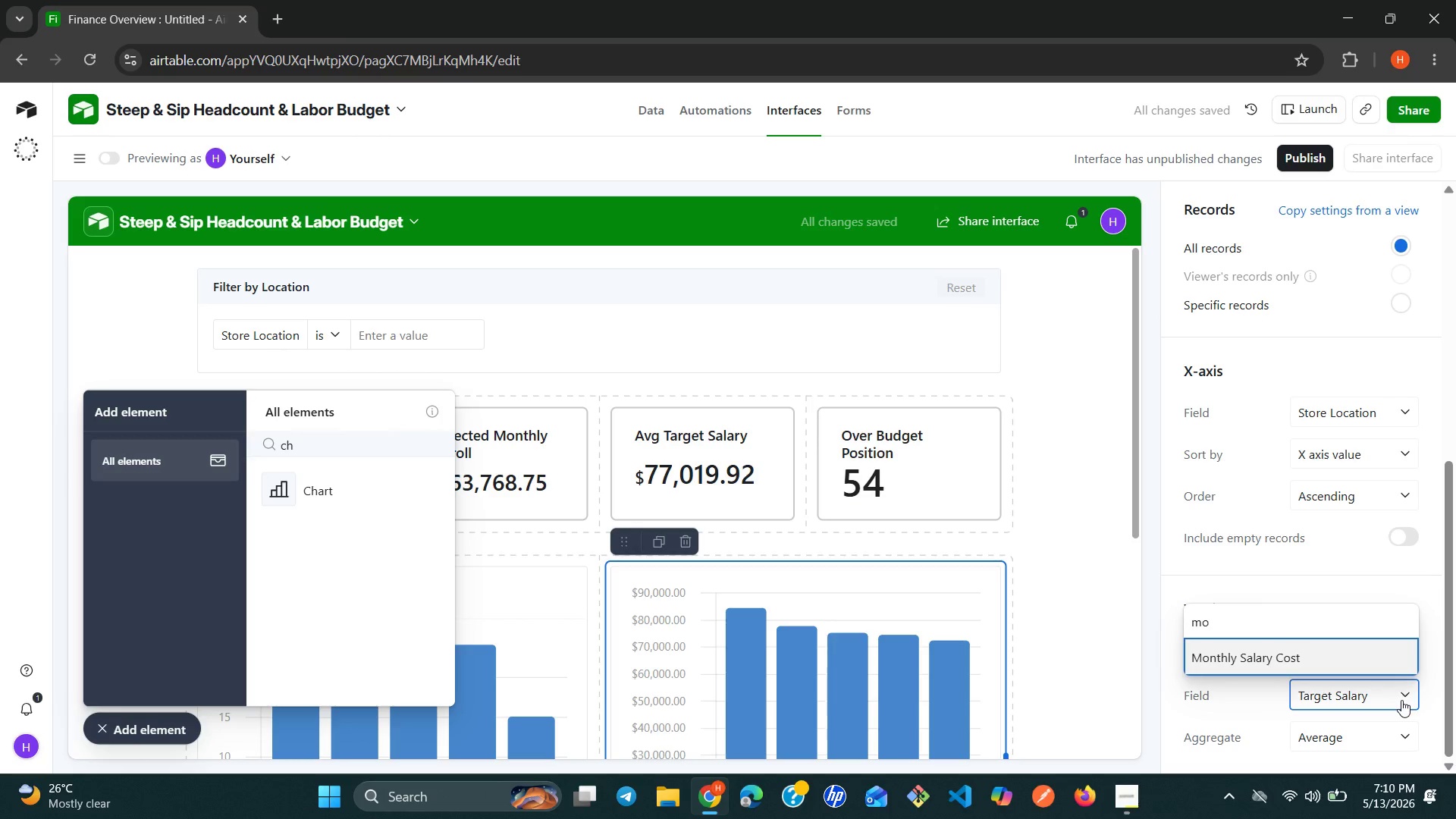 
key(Enter)
 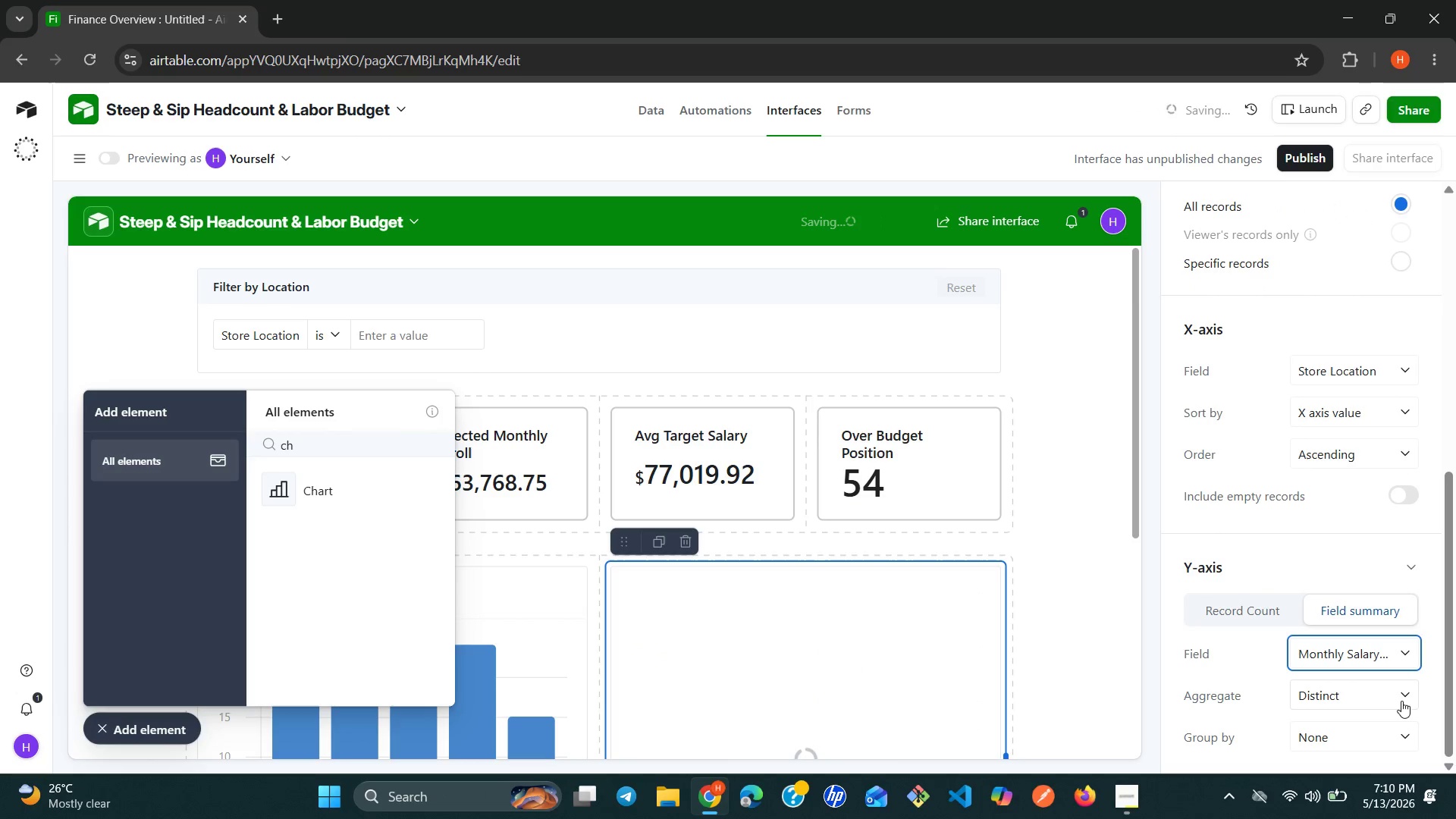 
left_click([1401, 701])
 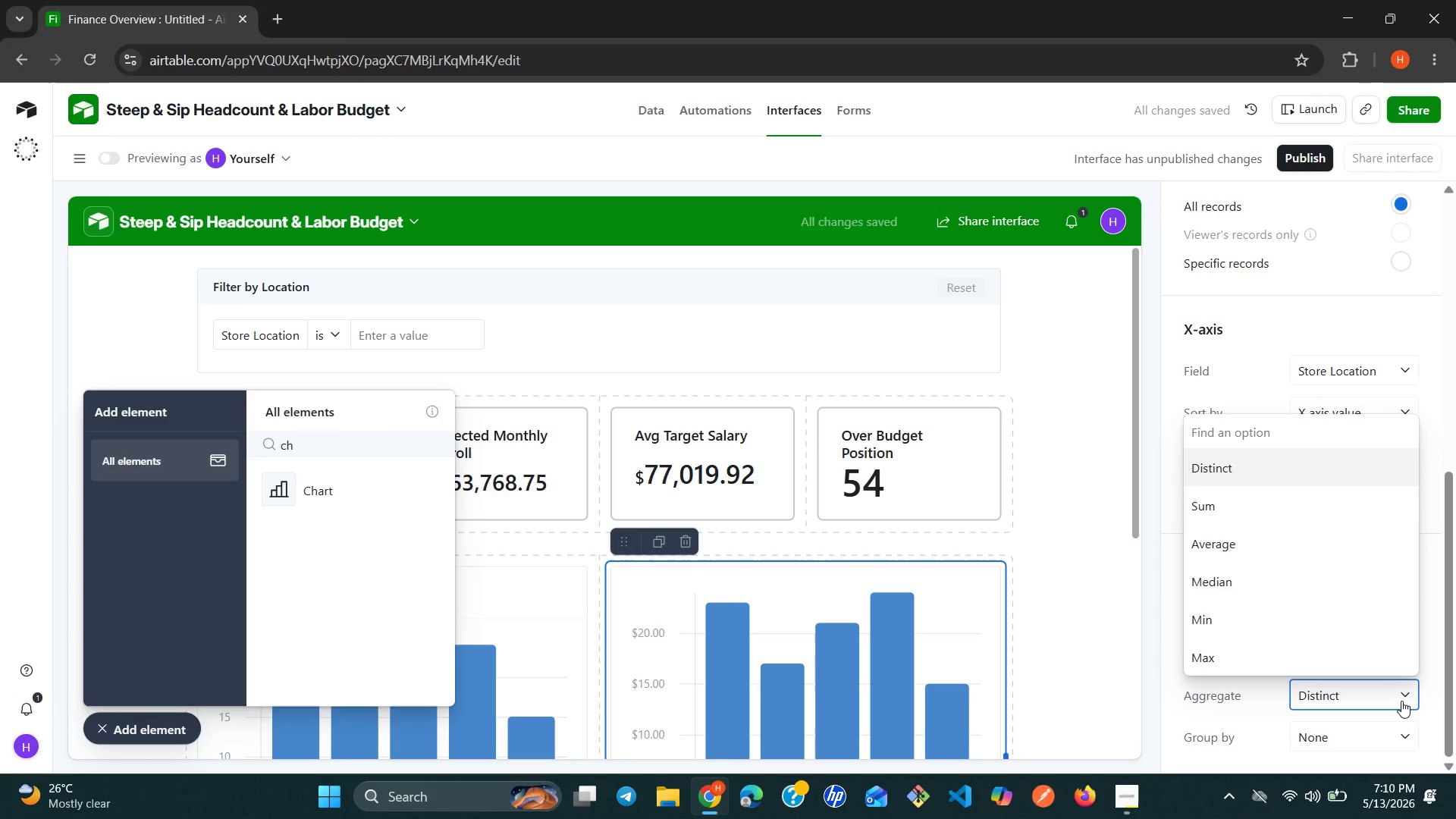 
wait(9.31)
 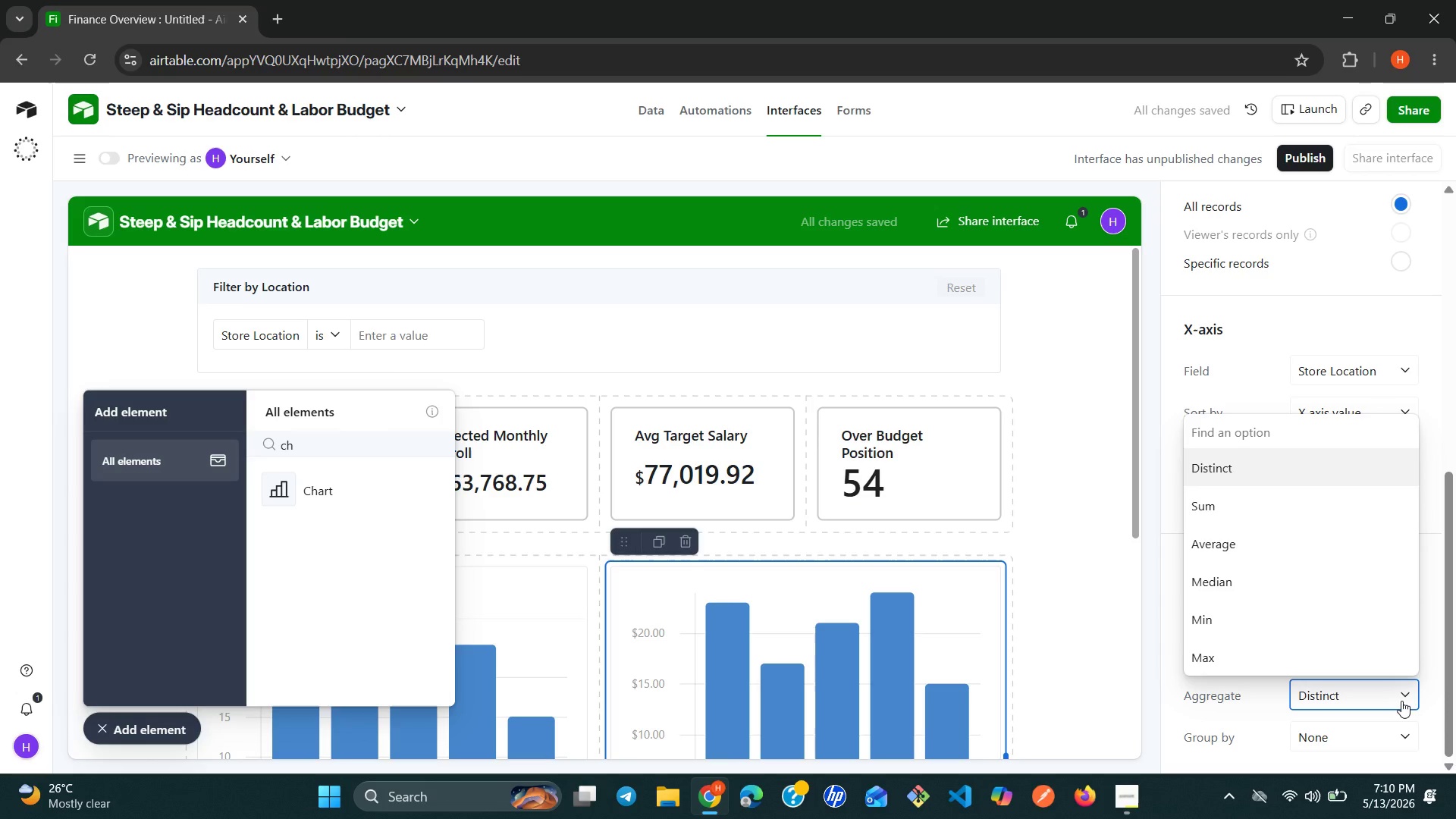 
type(su)
 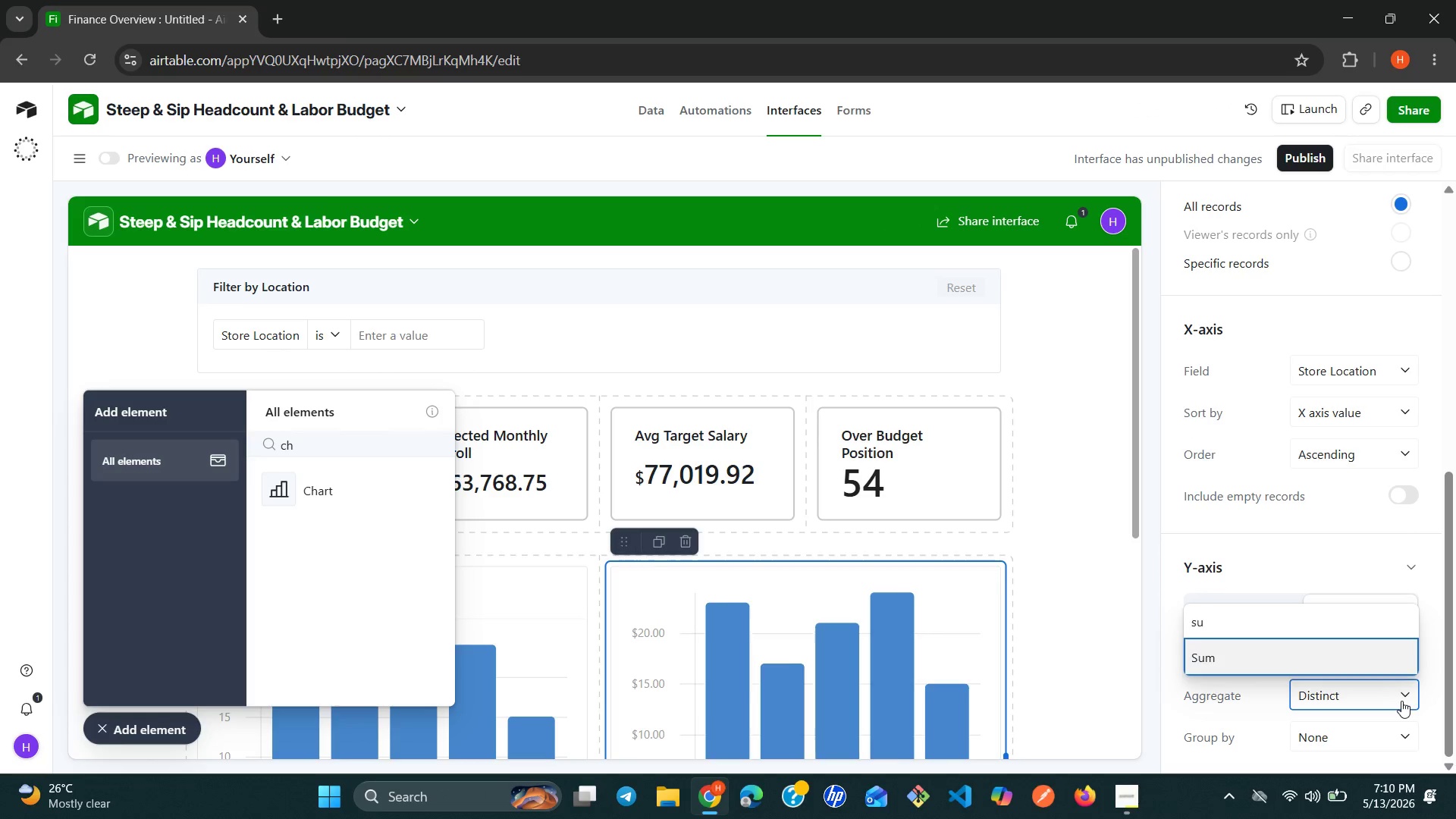 
key(Enter)
 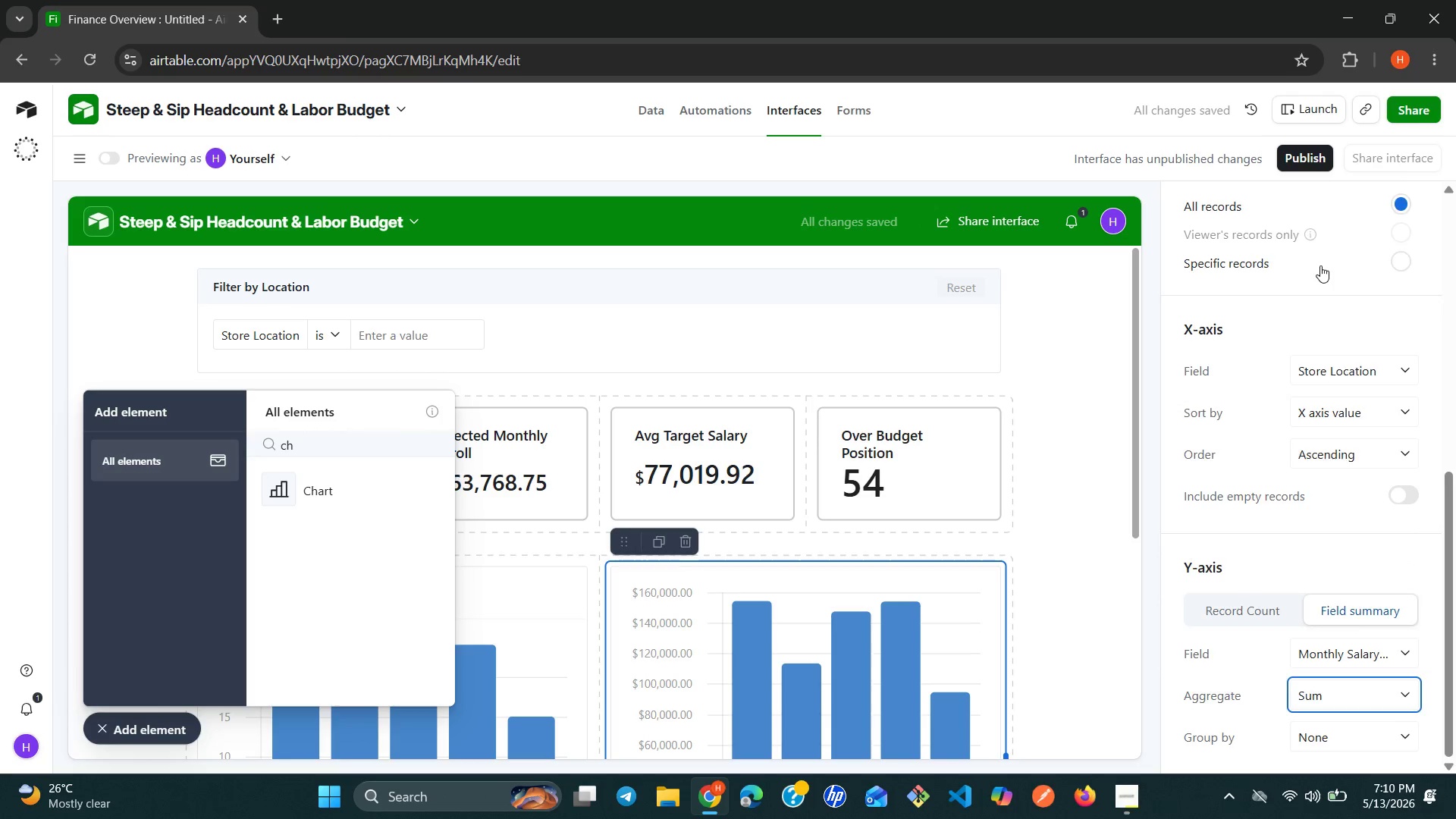 
mouse_move([1307, 235])
 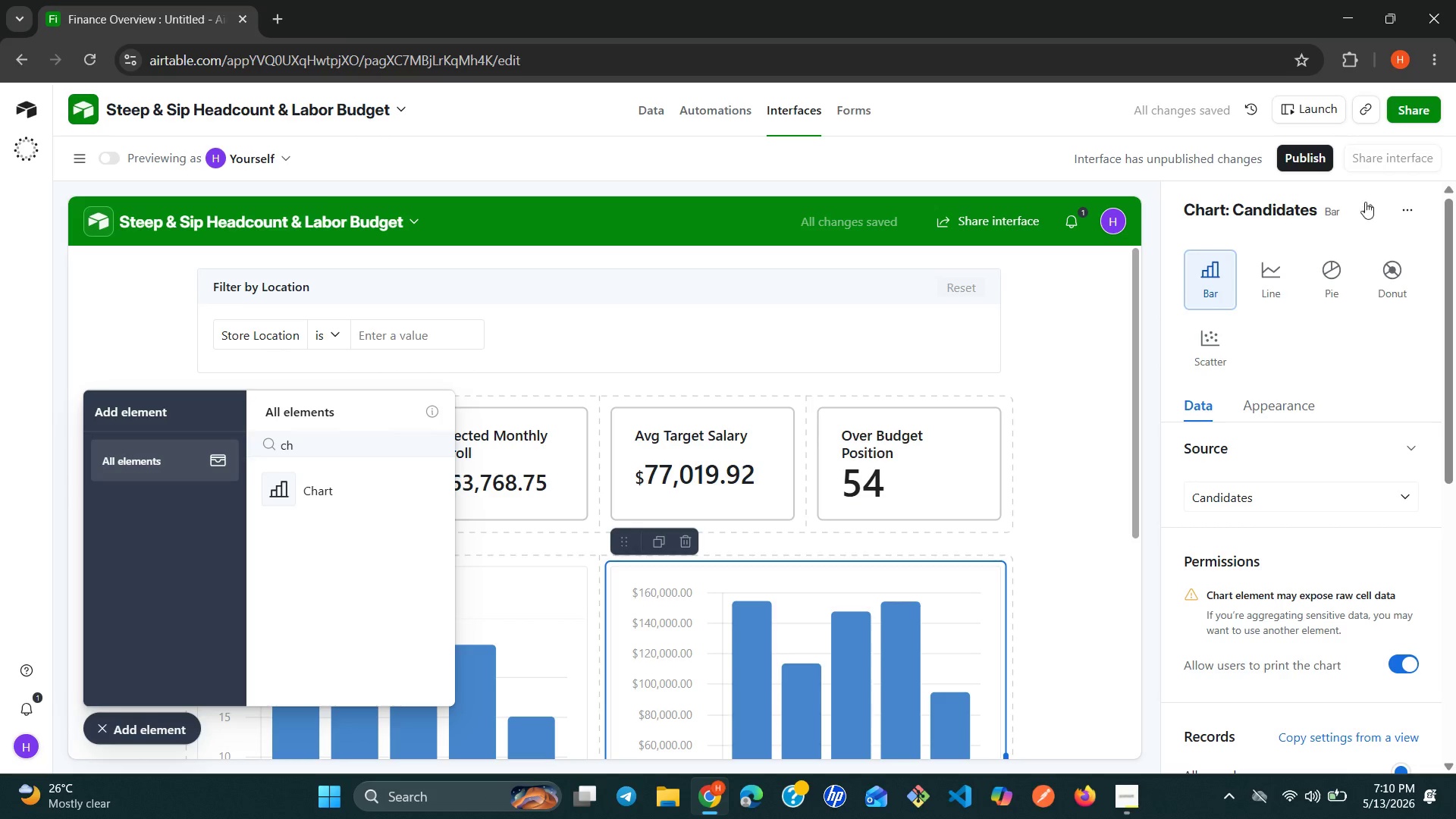 
left_click([1367, 200])
 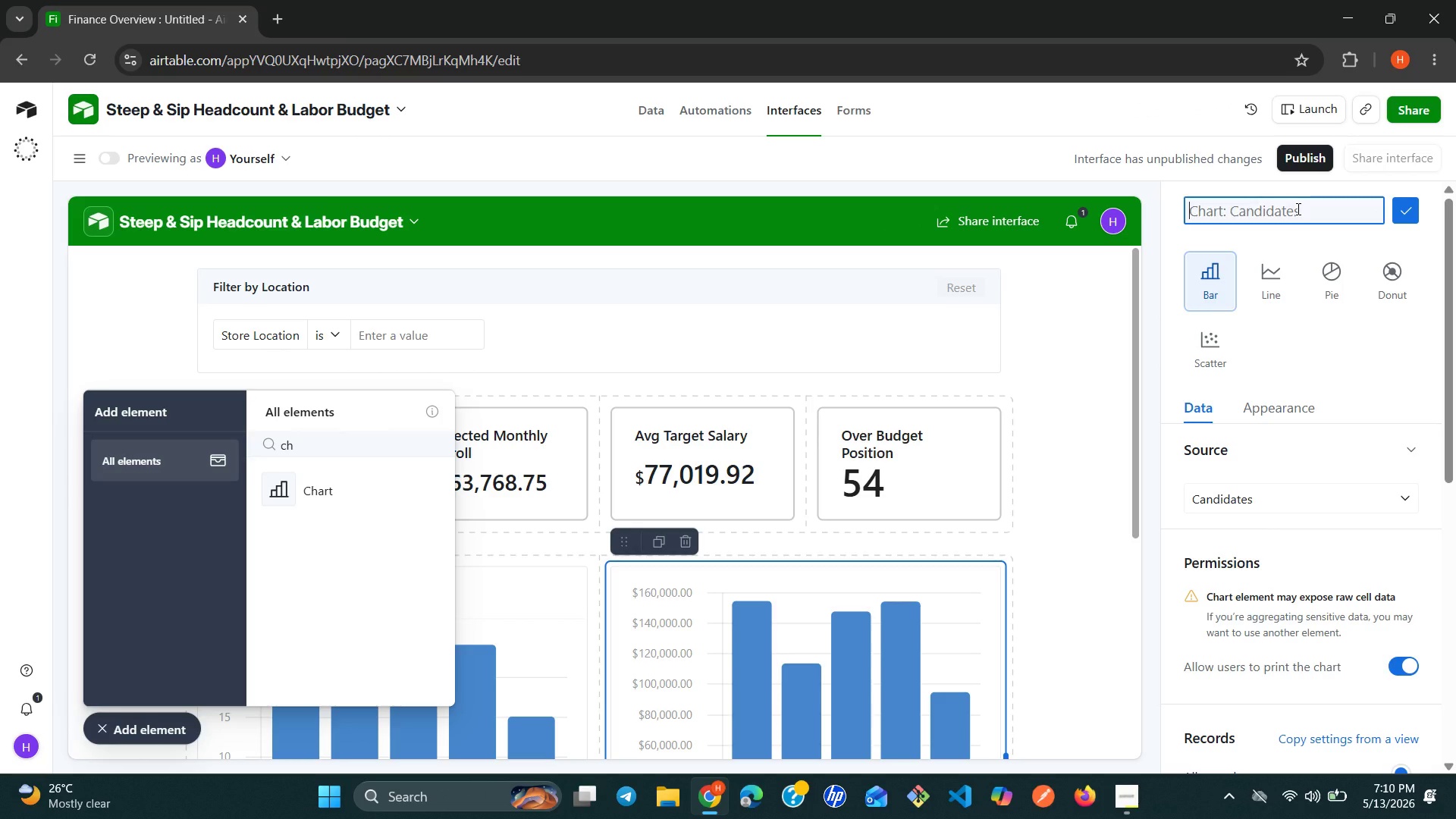 
type(Projected Monthly Pyroll )
key(Backspace)
key(Backspace)
key(Backspace)
key(Backspace)
key(Backspace)
key(Backspace)
type(ayroll by Locato)
key(Backspace)
type(ion)
 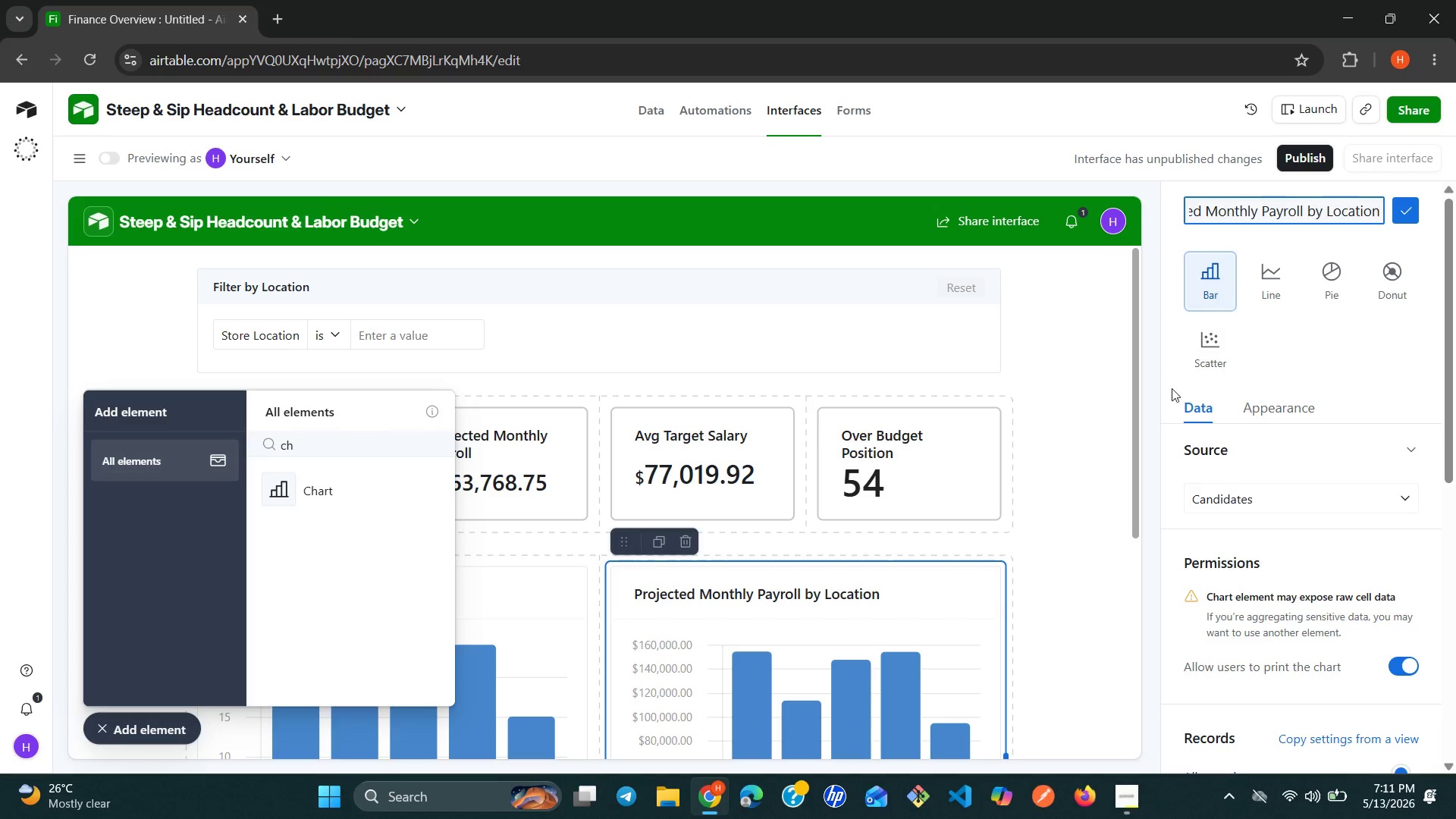 
wait(5.09)
 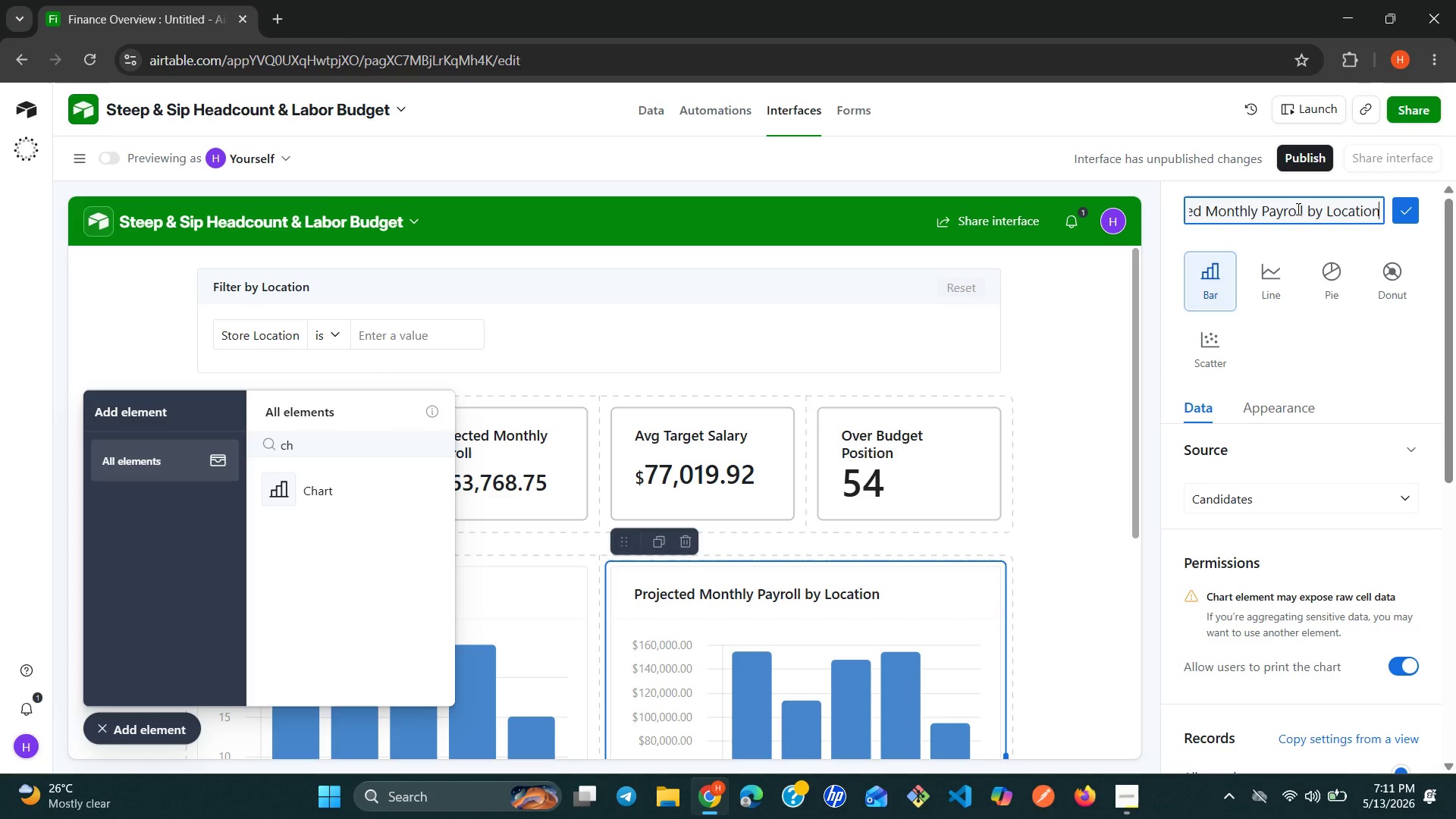 
left_click([1408, 196])
 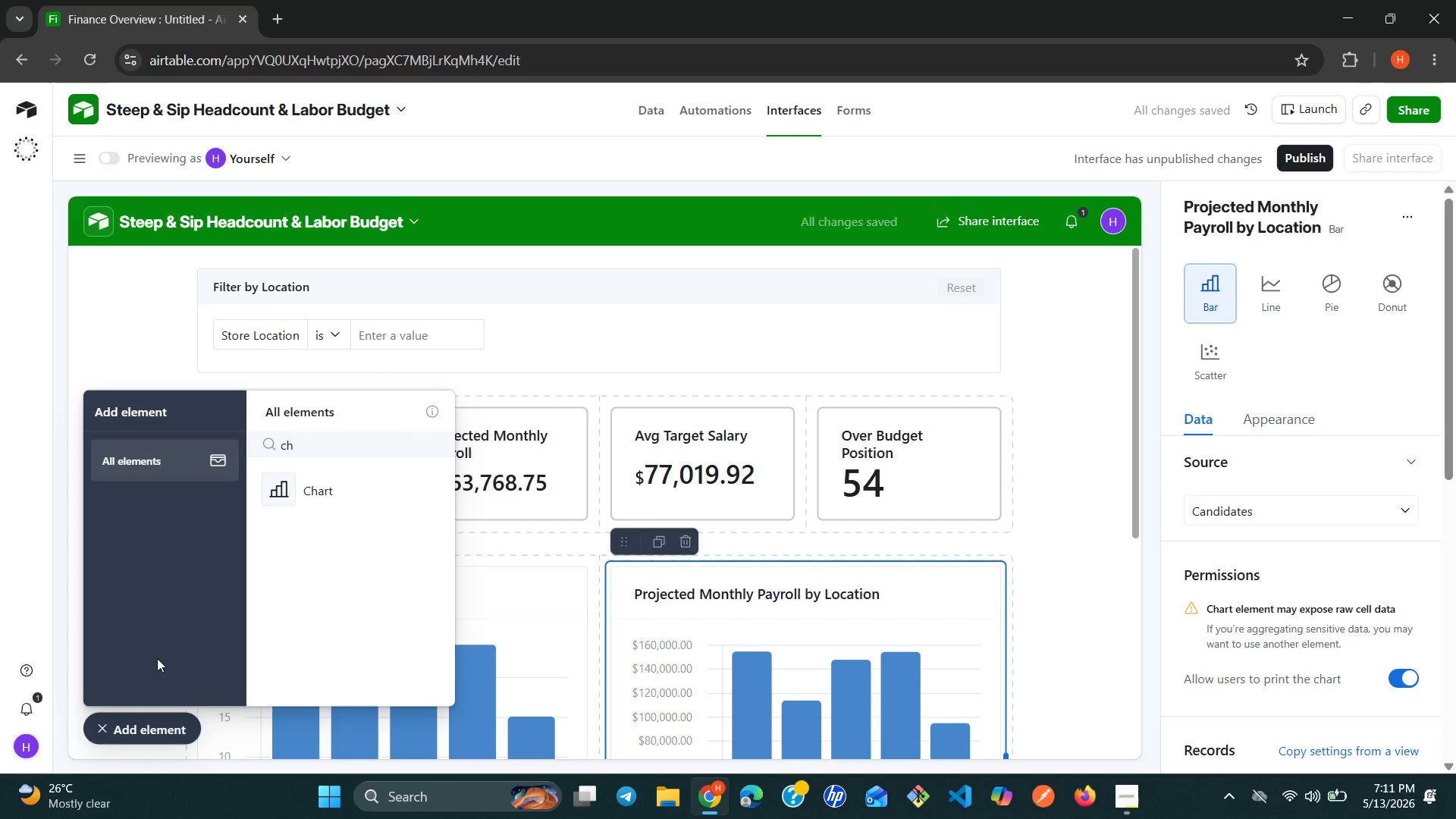 
left_click([95, 726])
 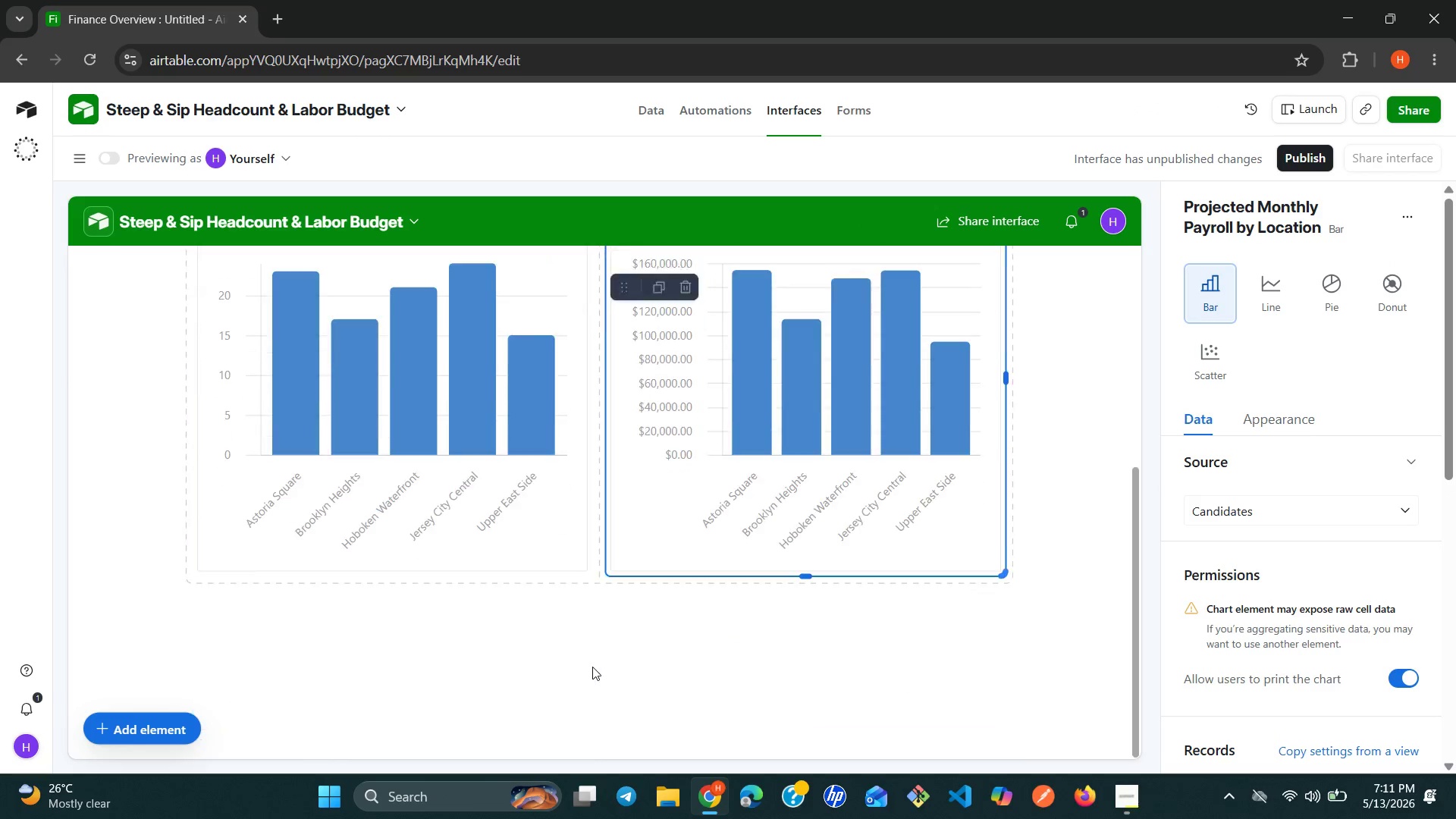 
wait(5.42)
 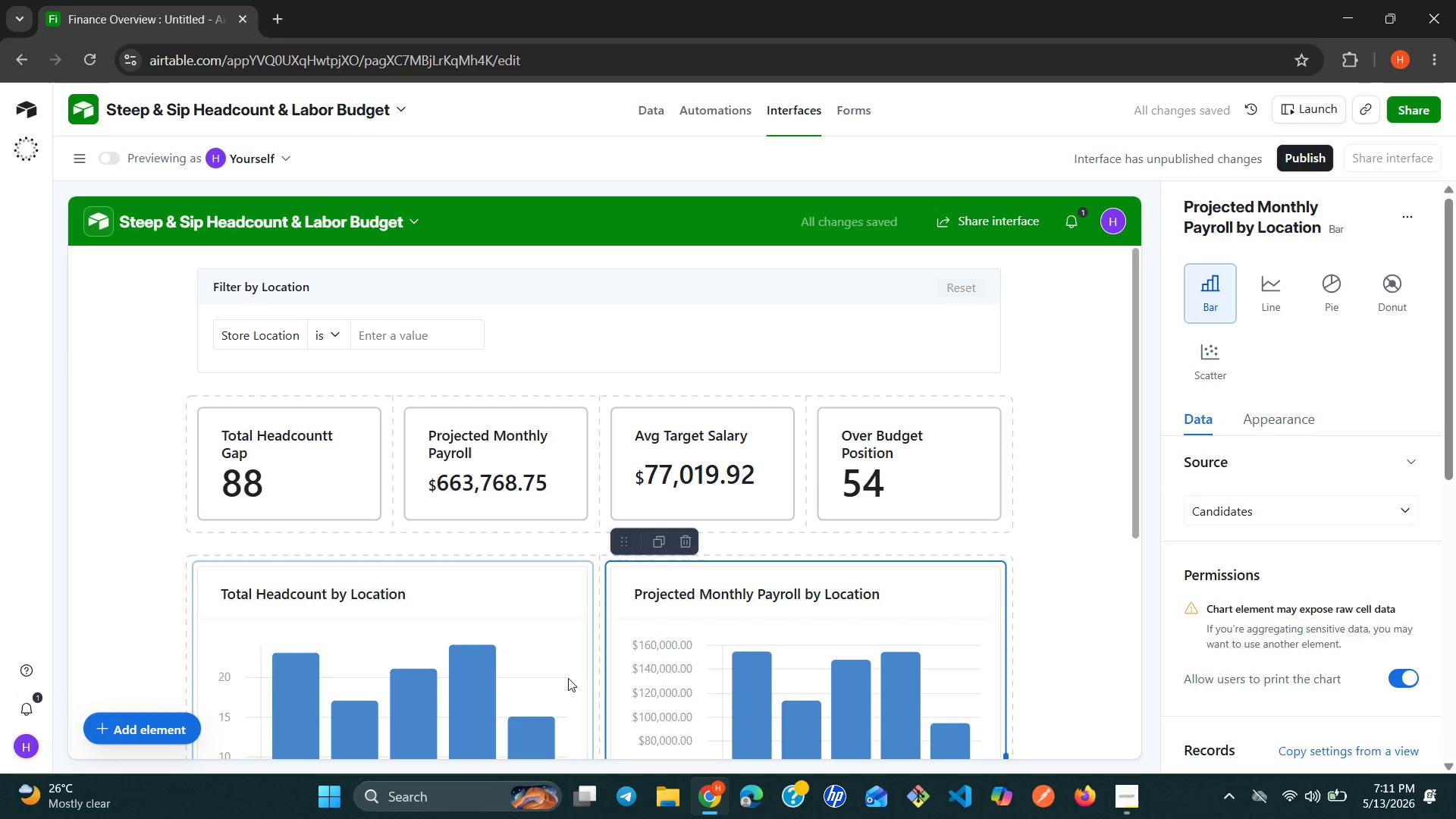 
left_click([154, 729])
 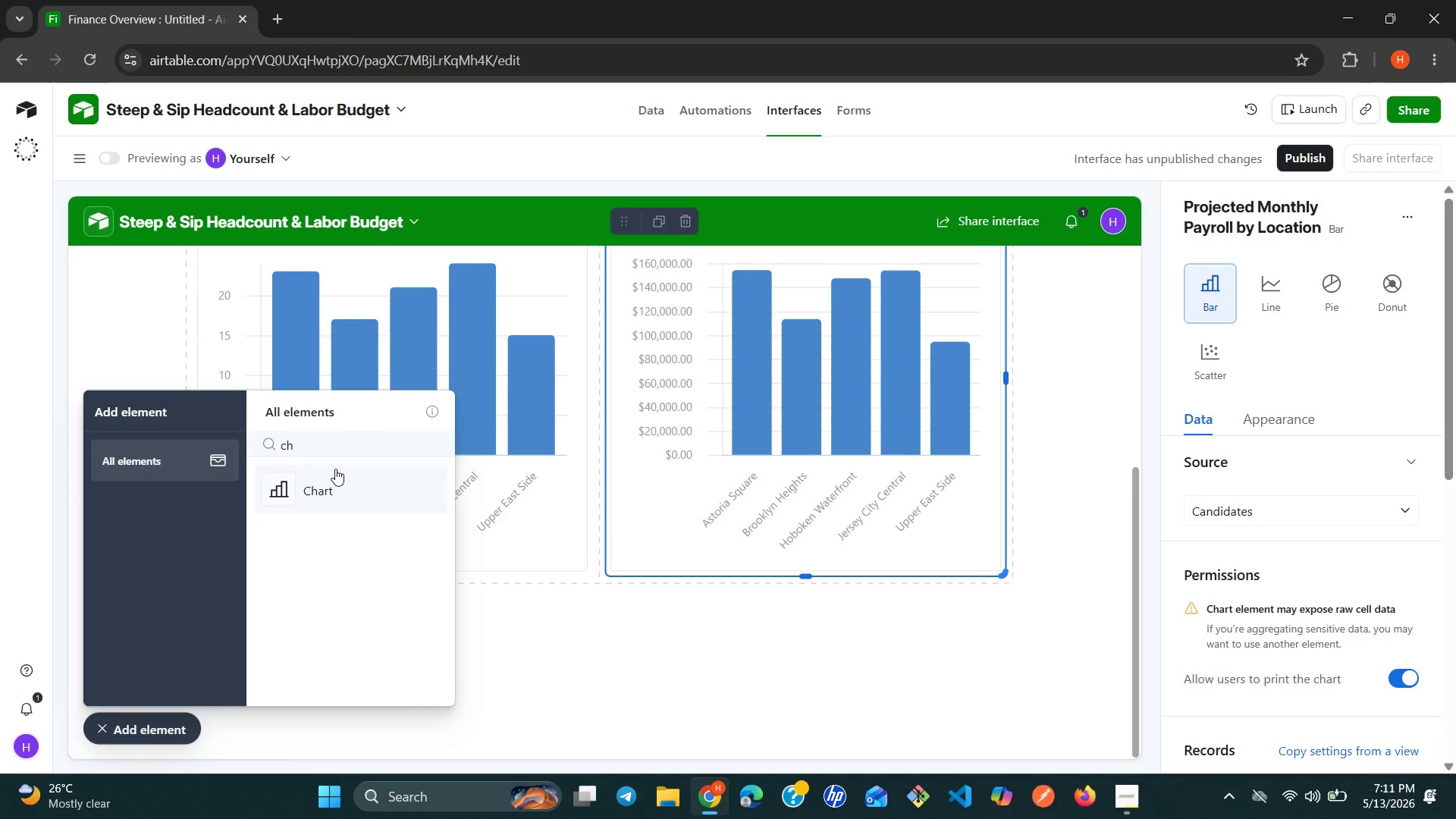 
wait(6.83)
 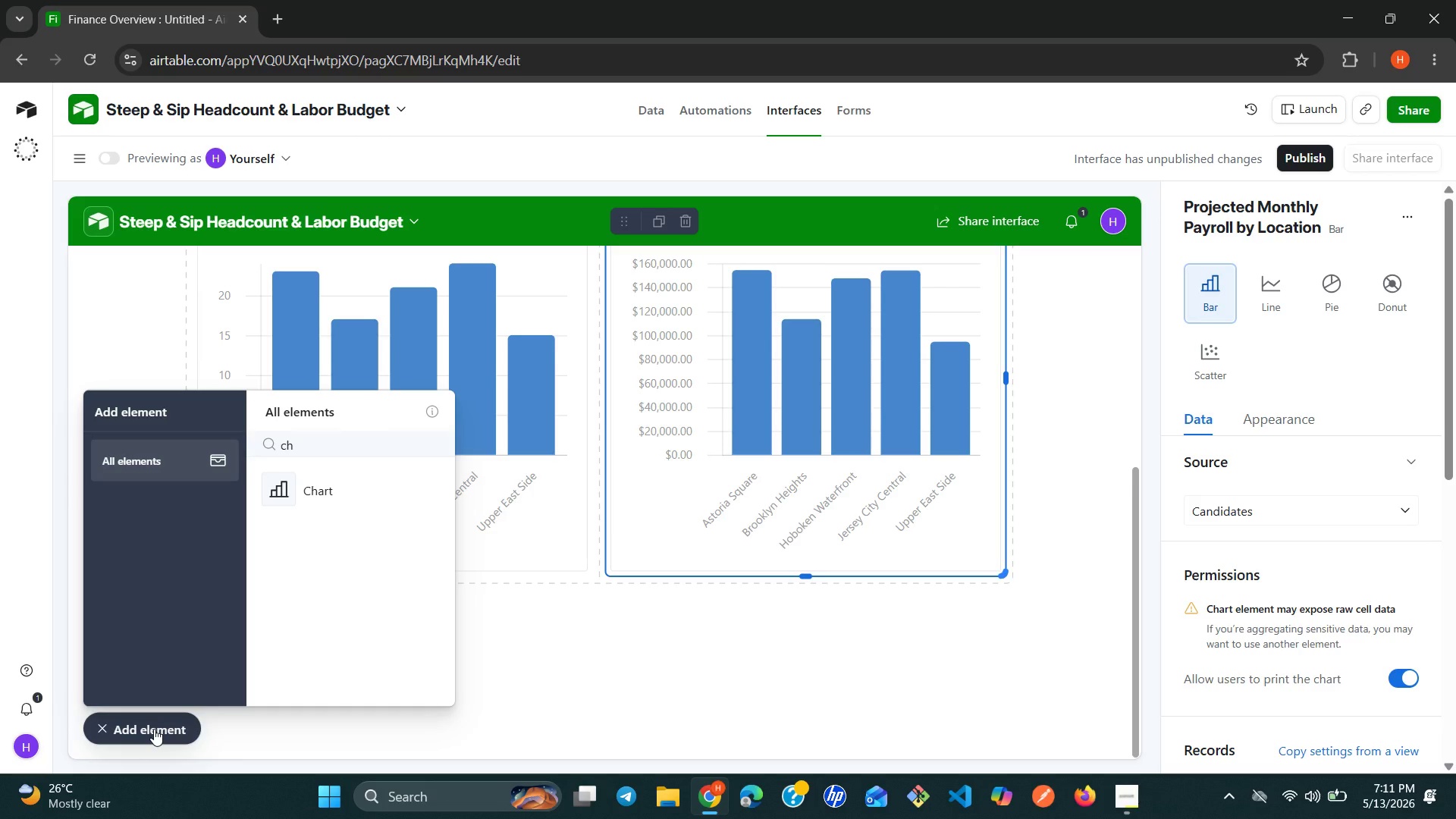 
left_click([315, 479])
 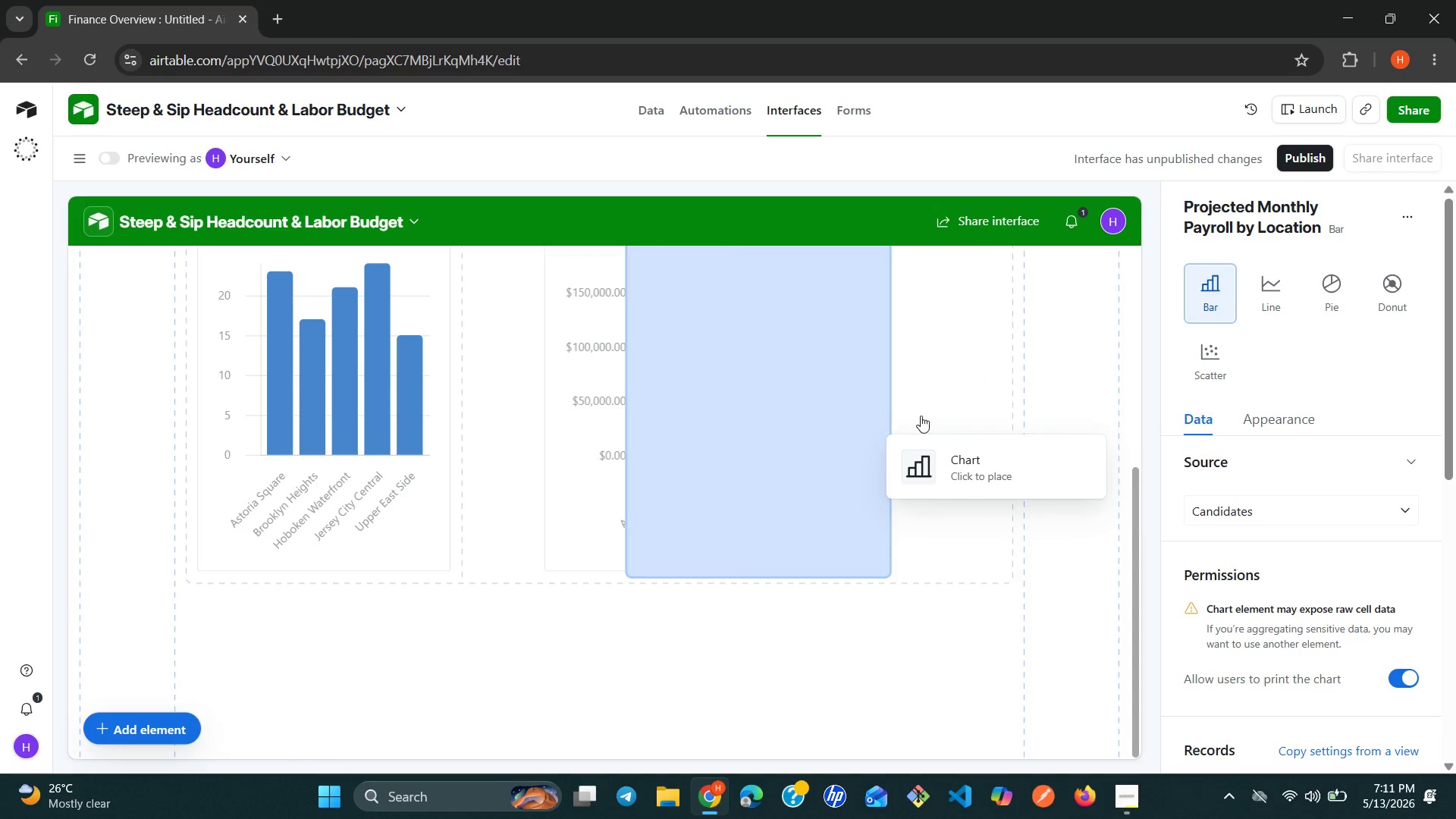 
left_click([965, 416])
 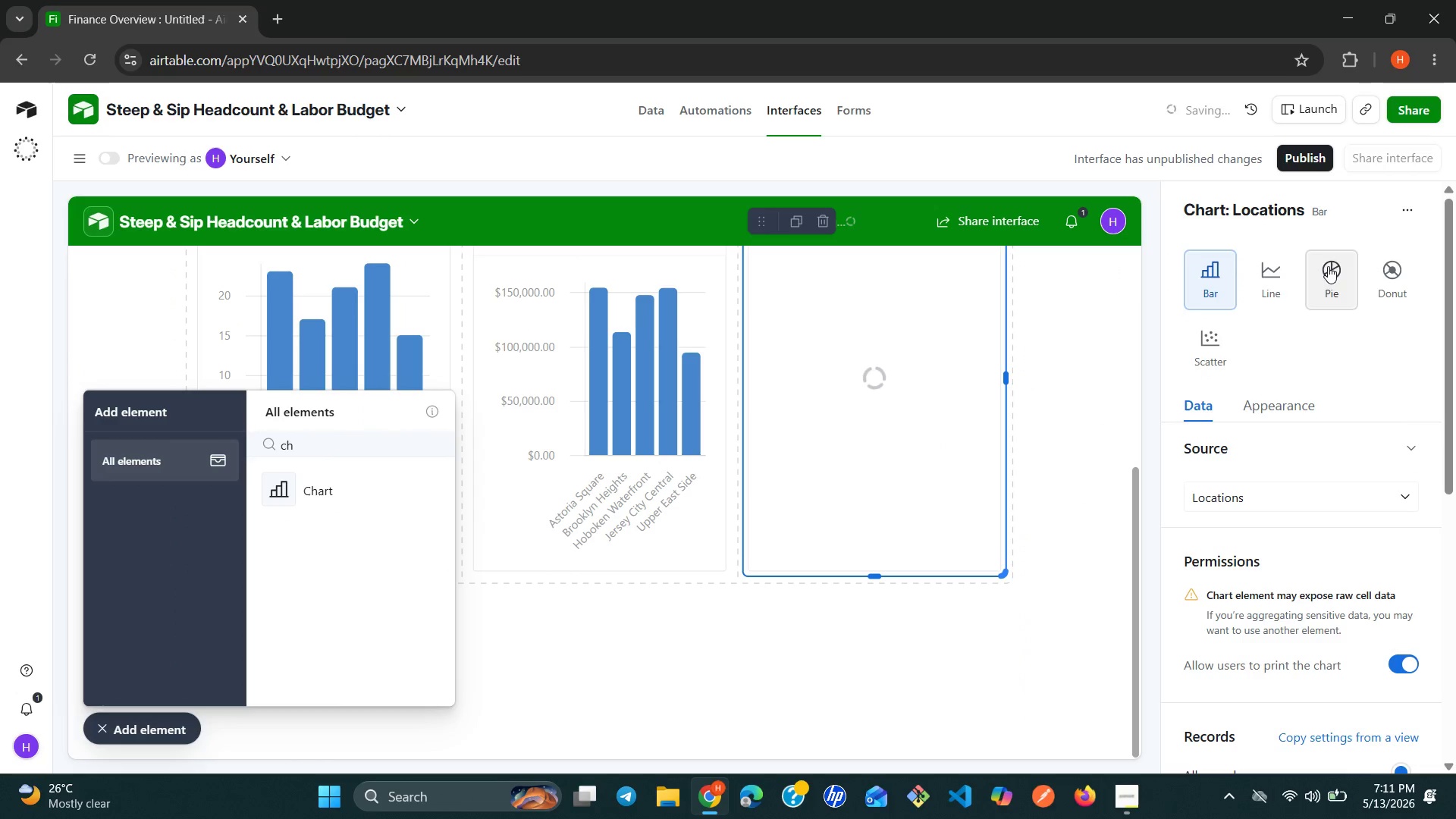 
left_click([1379, 268])
 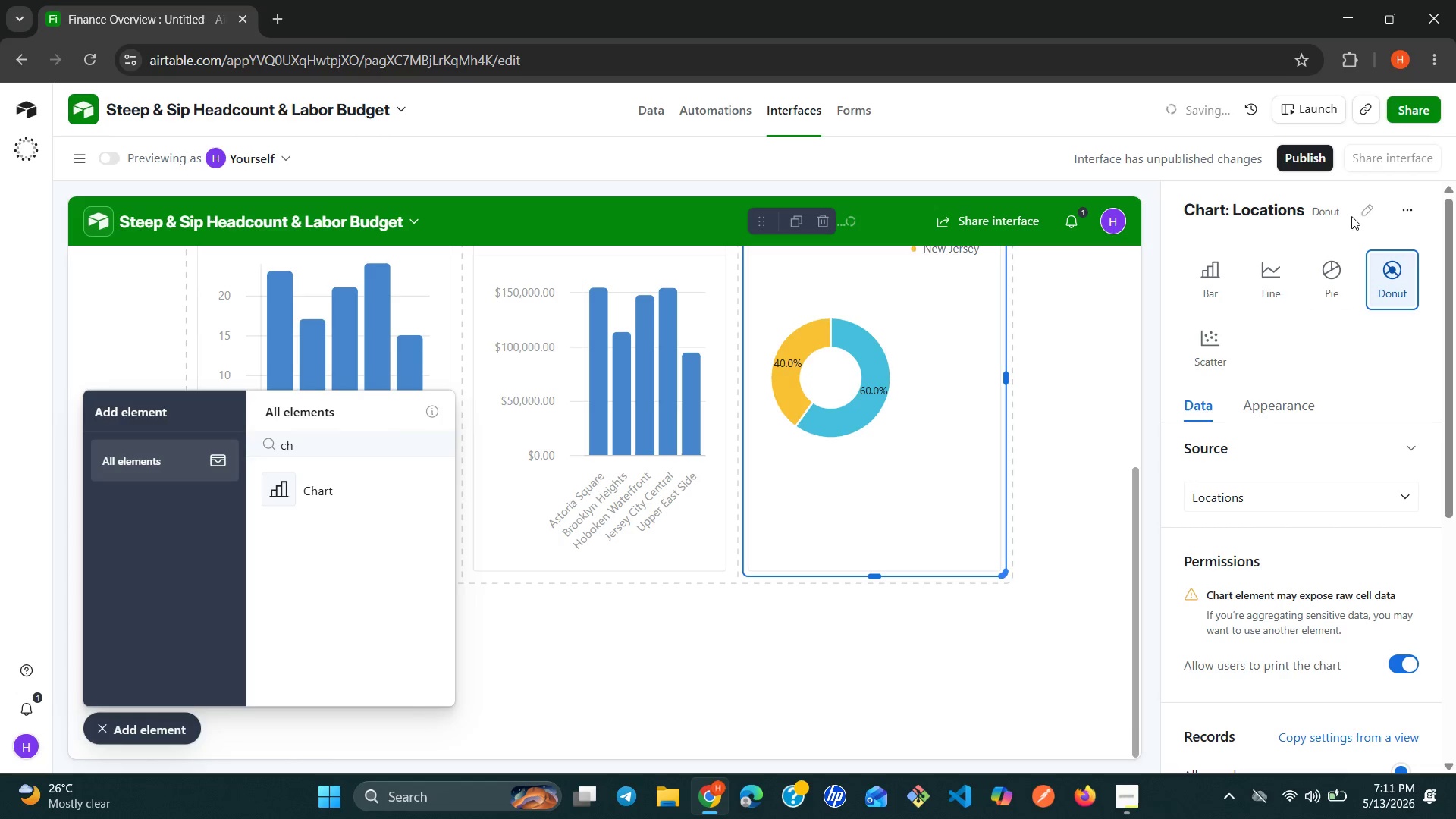 
left_click([1359, 513])
 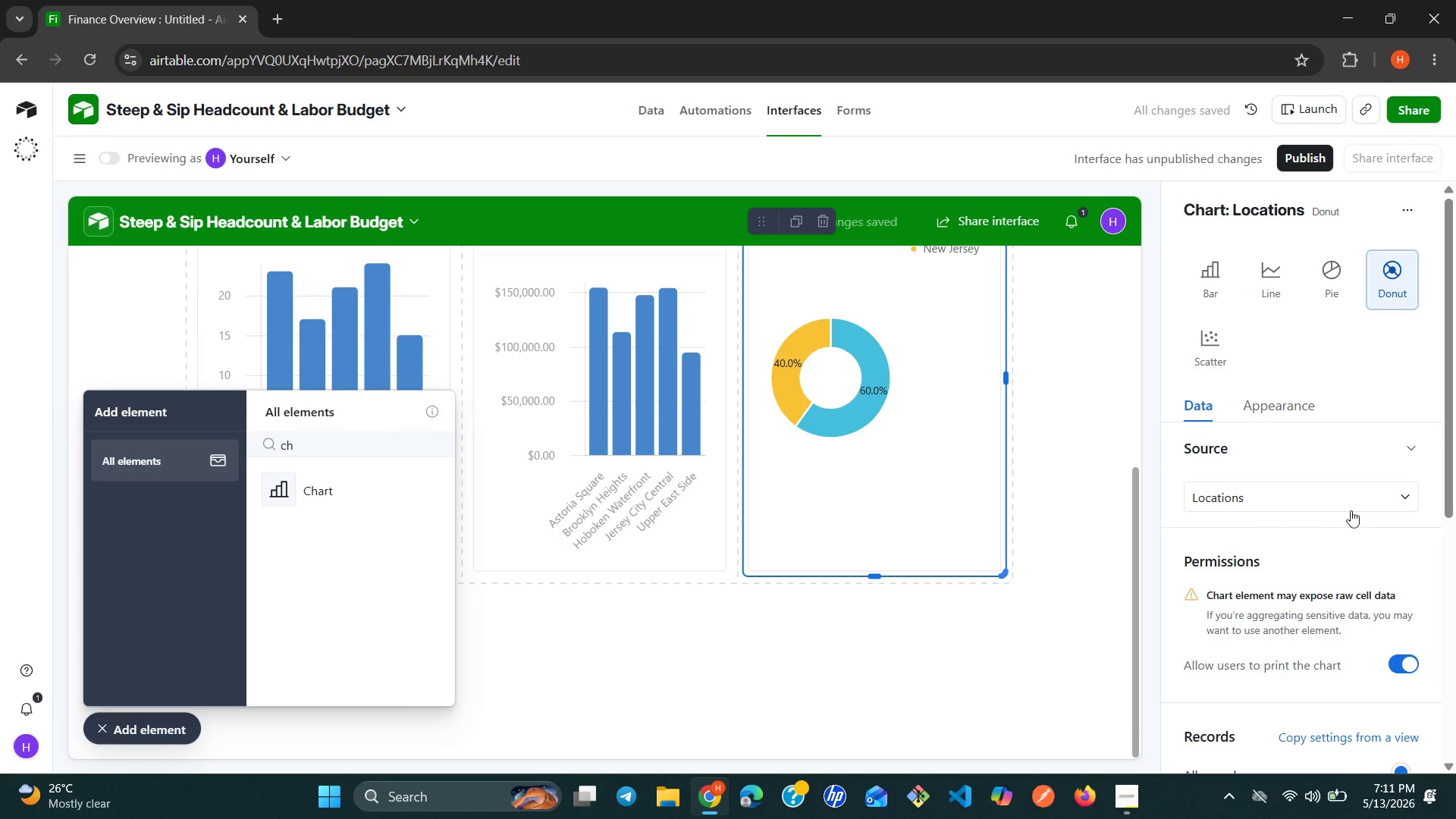 
left_click([1342, 500])
 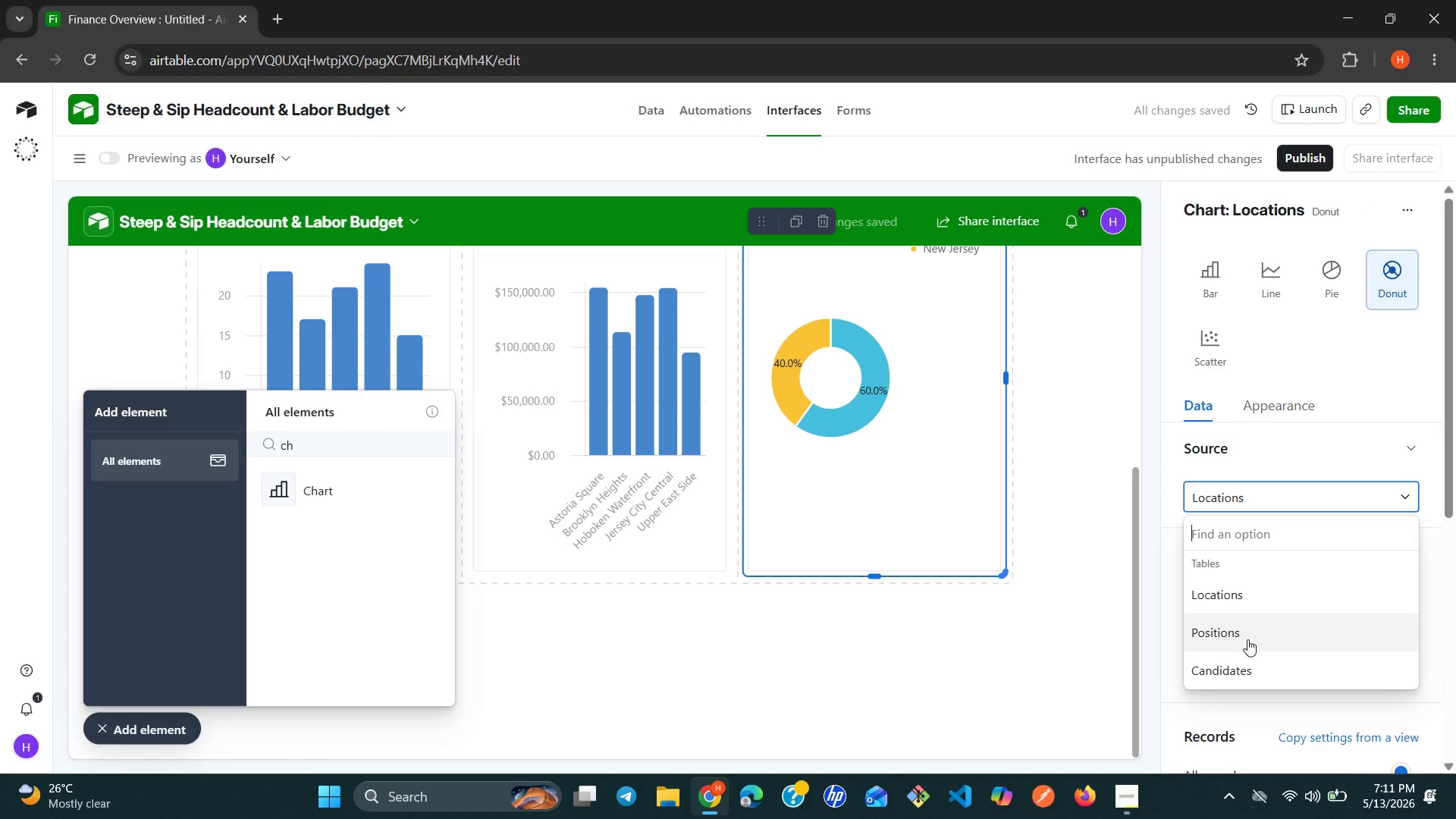 
left_click([1229, 659])
 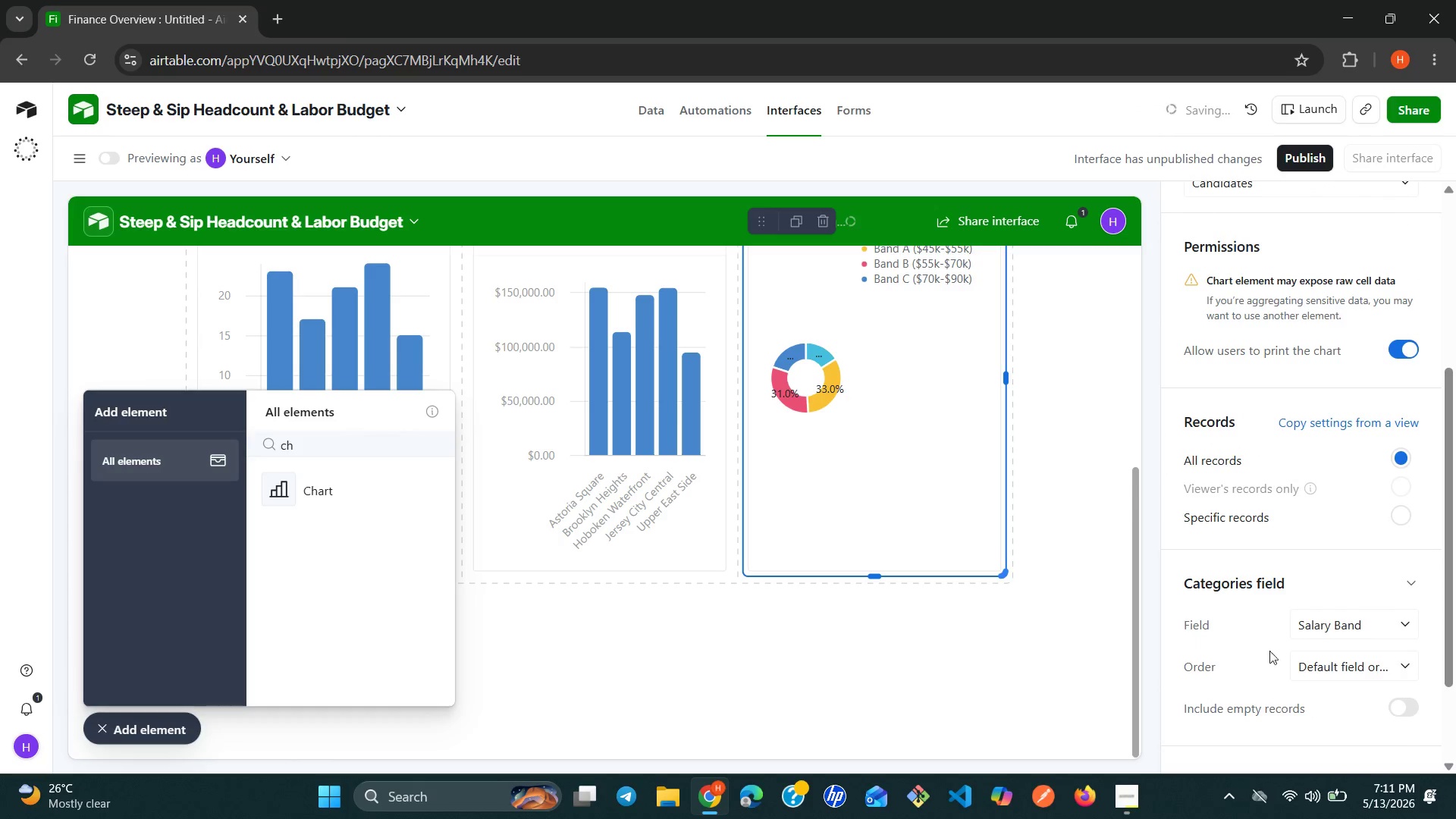 
left_click([1405, 617])
 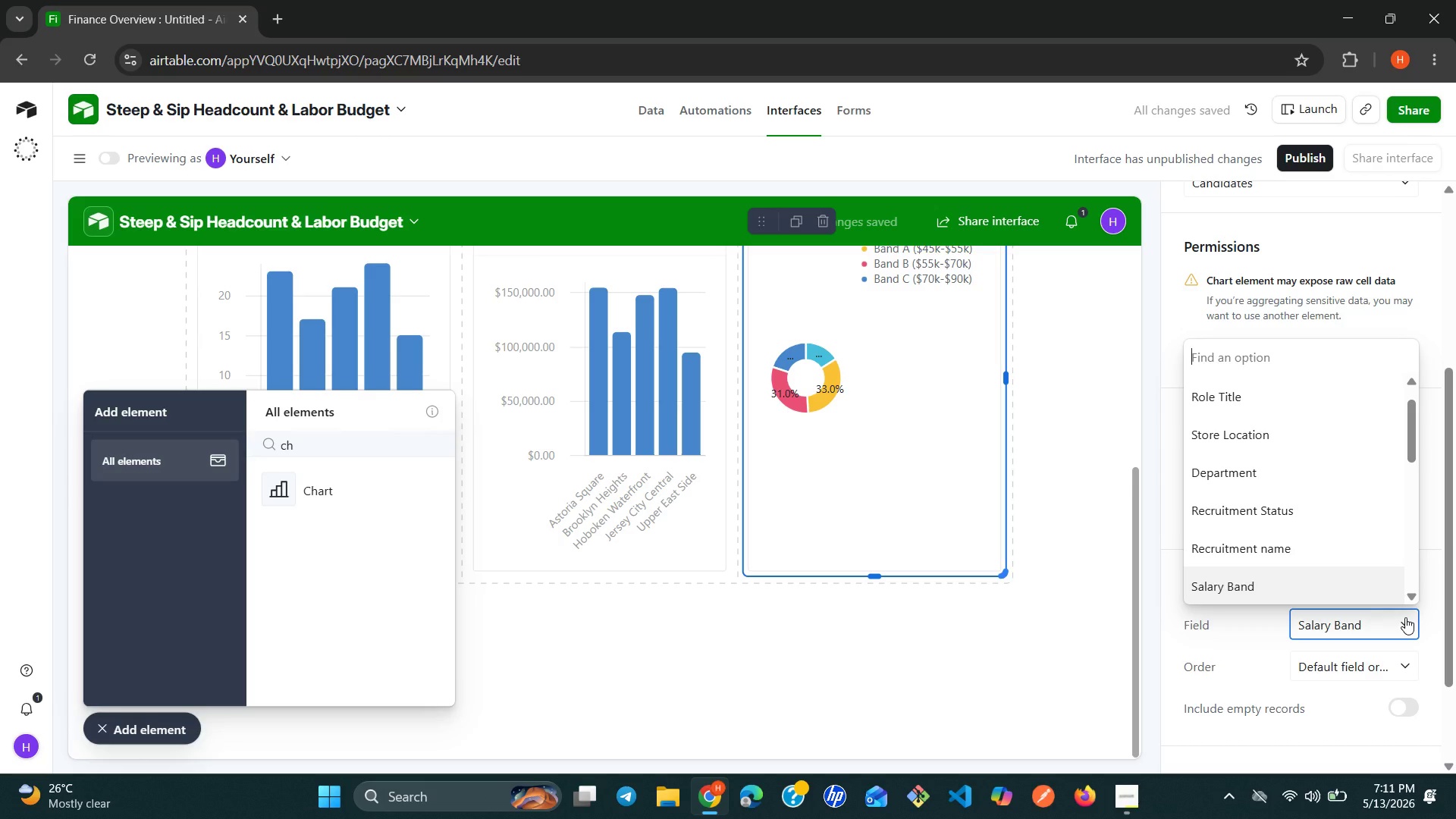 
wait(8.77)
 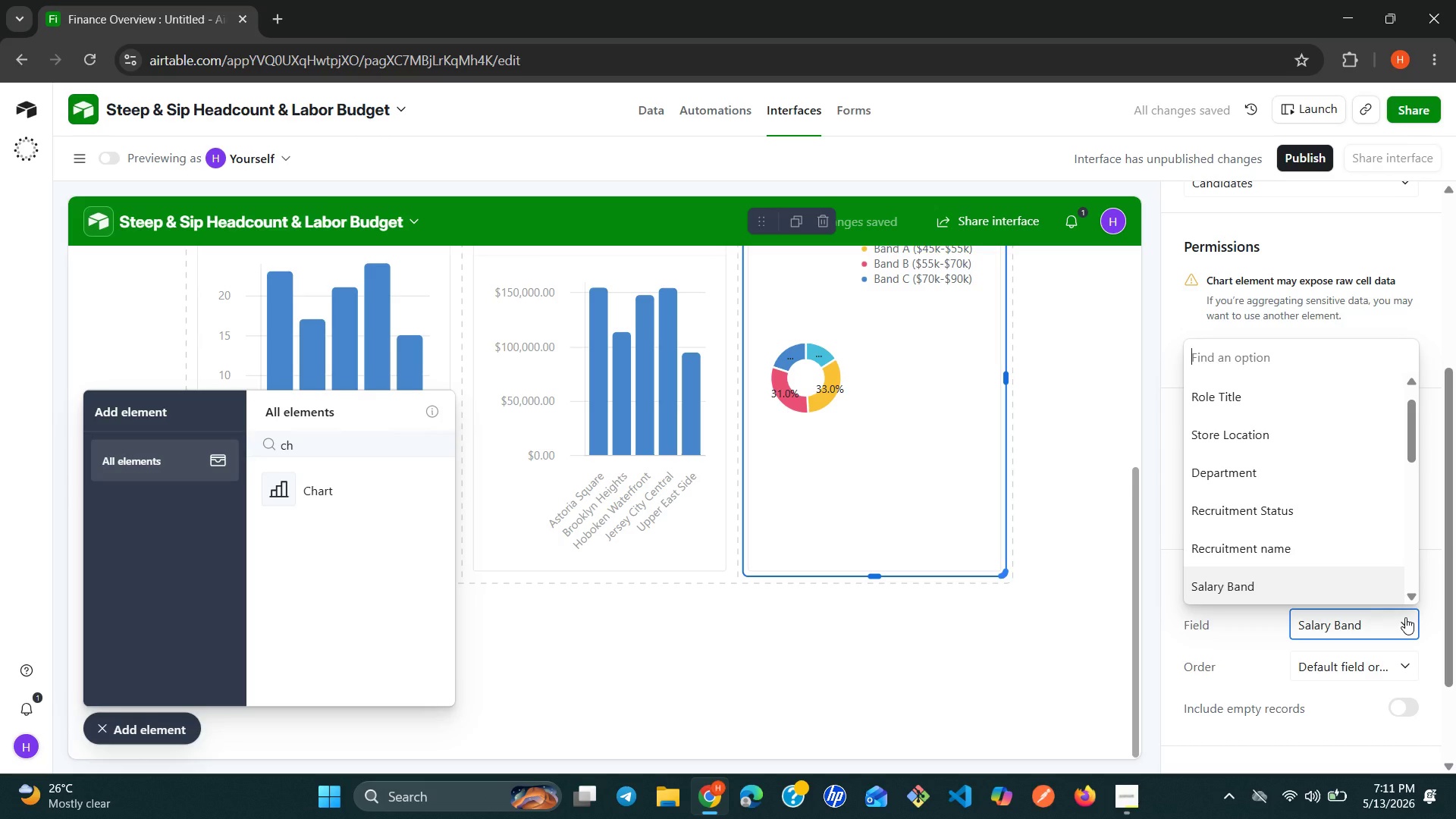 
left_click([1163, 548])
 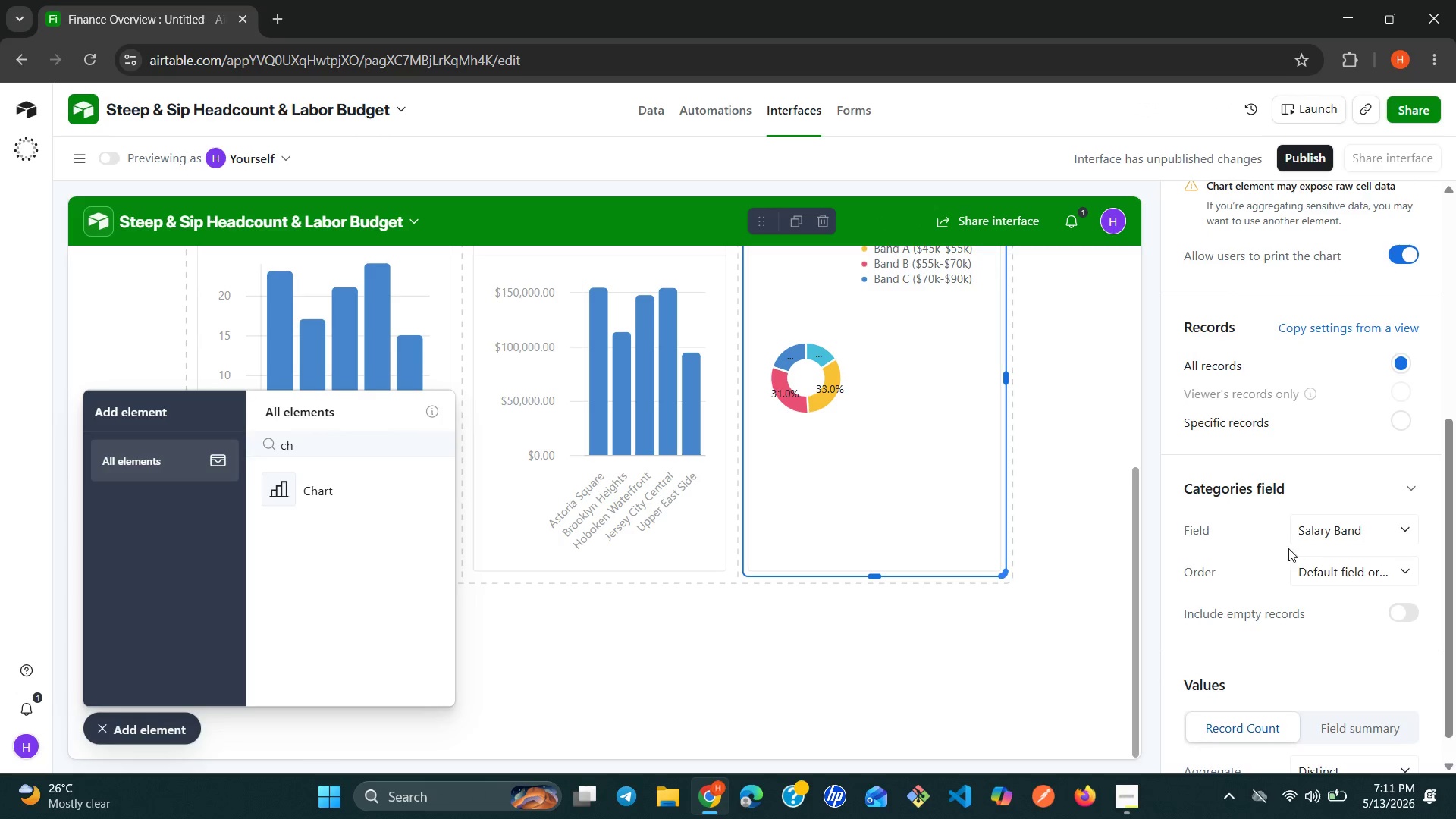 
left_click([1396, 531])
 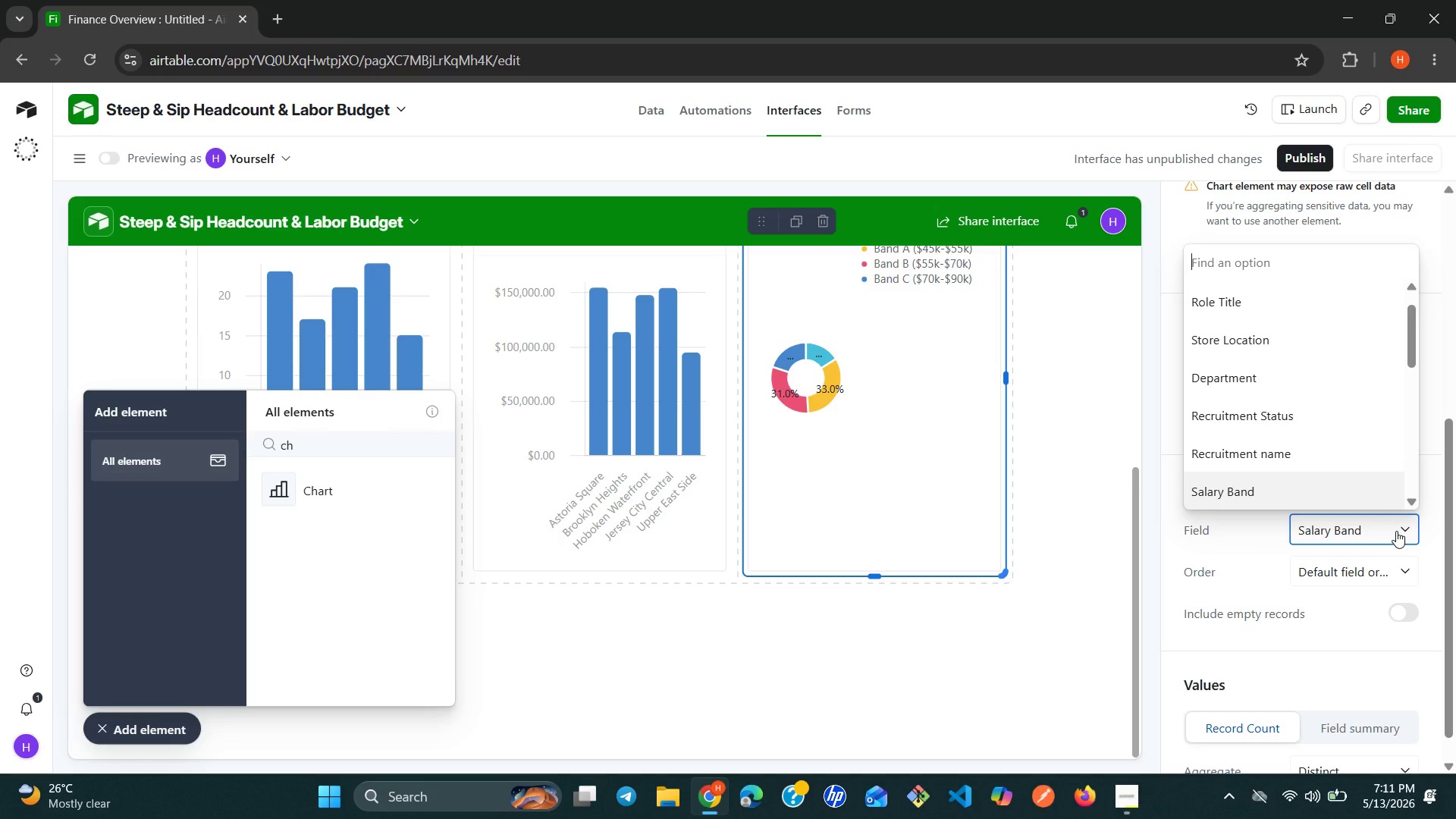 
type(re)
 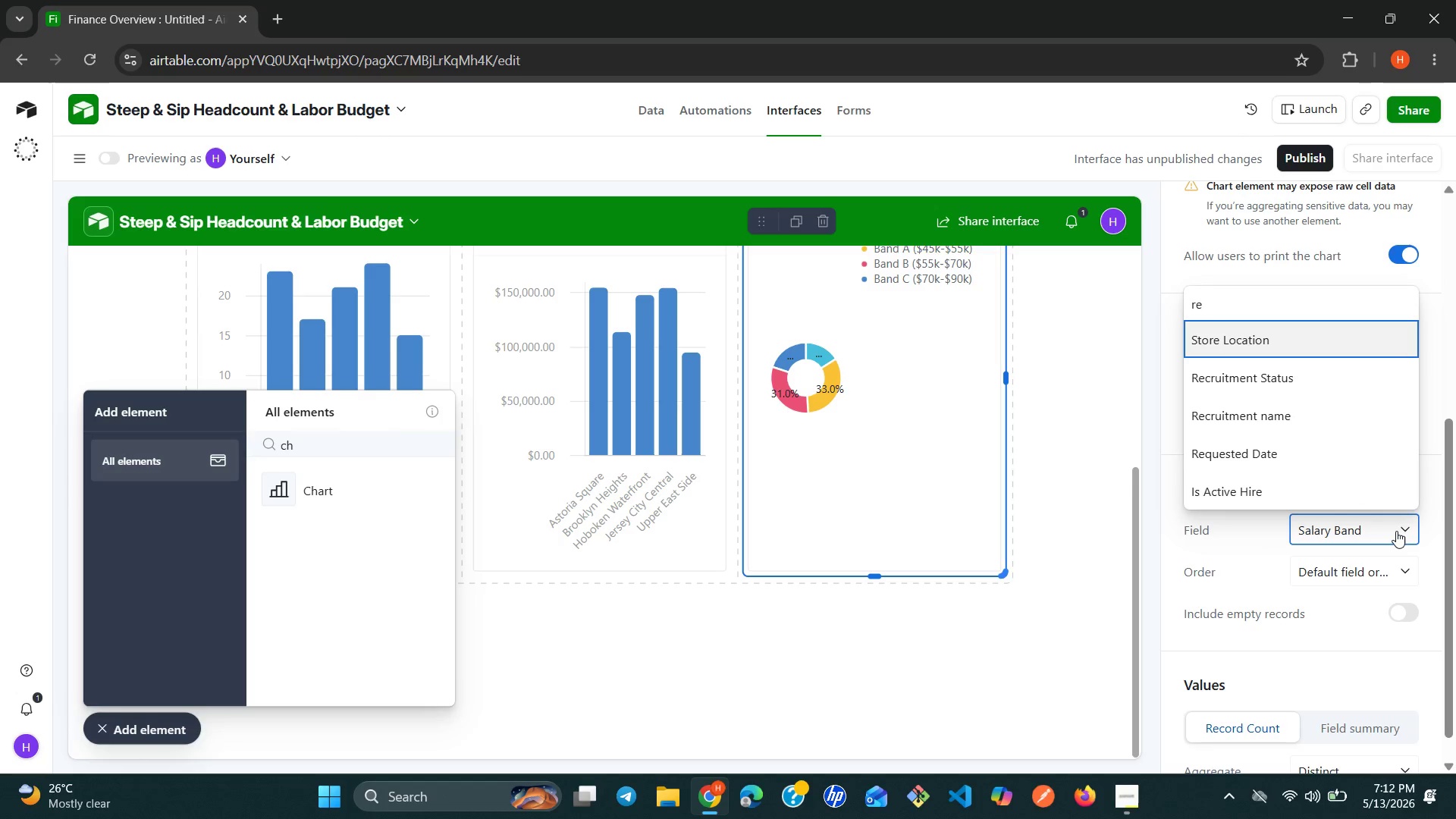 
key(ArrowDown)
 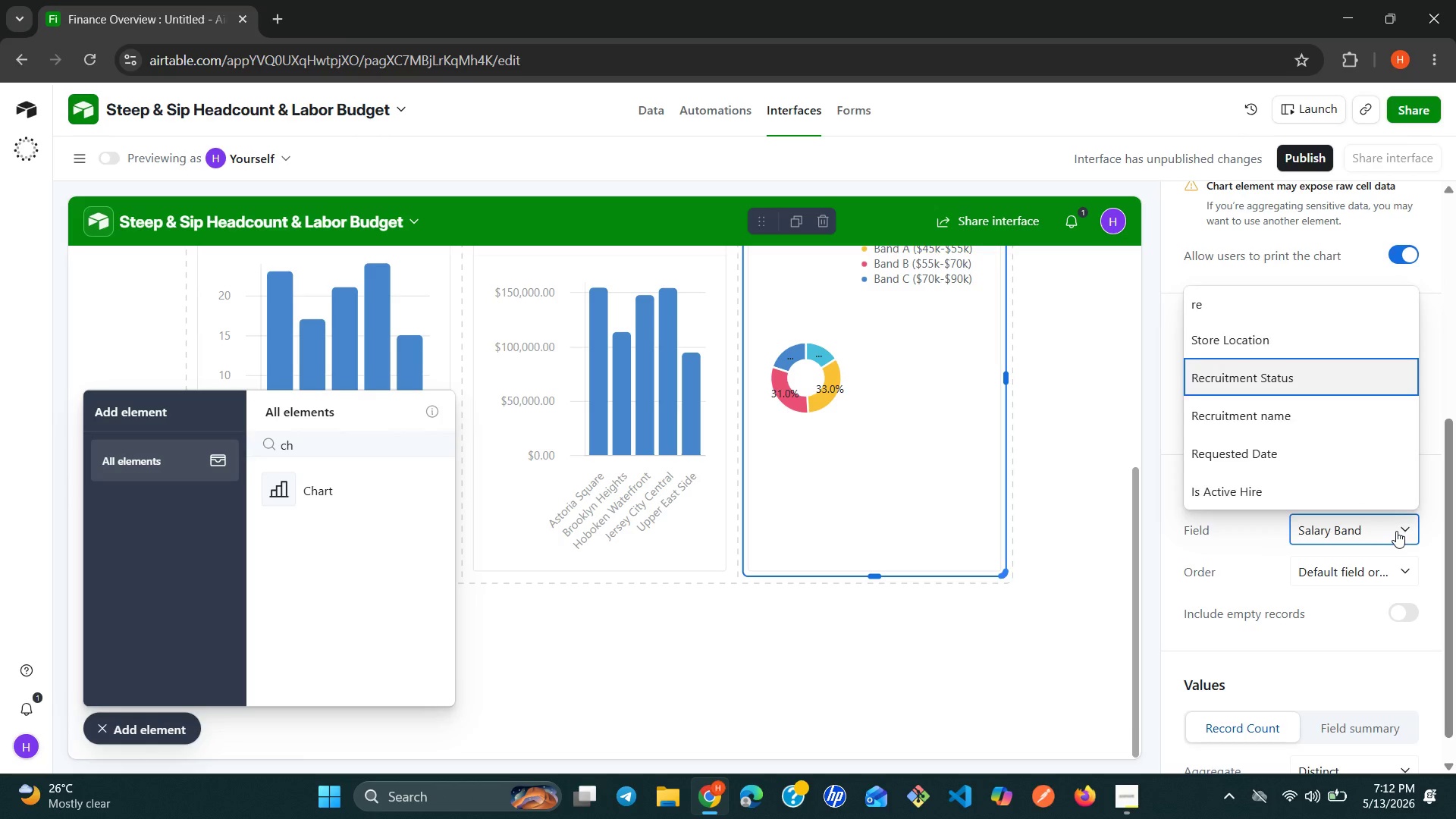 
key(Enter)
 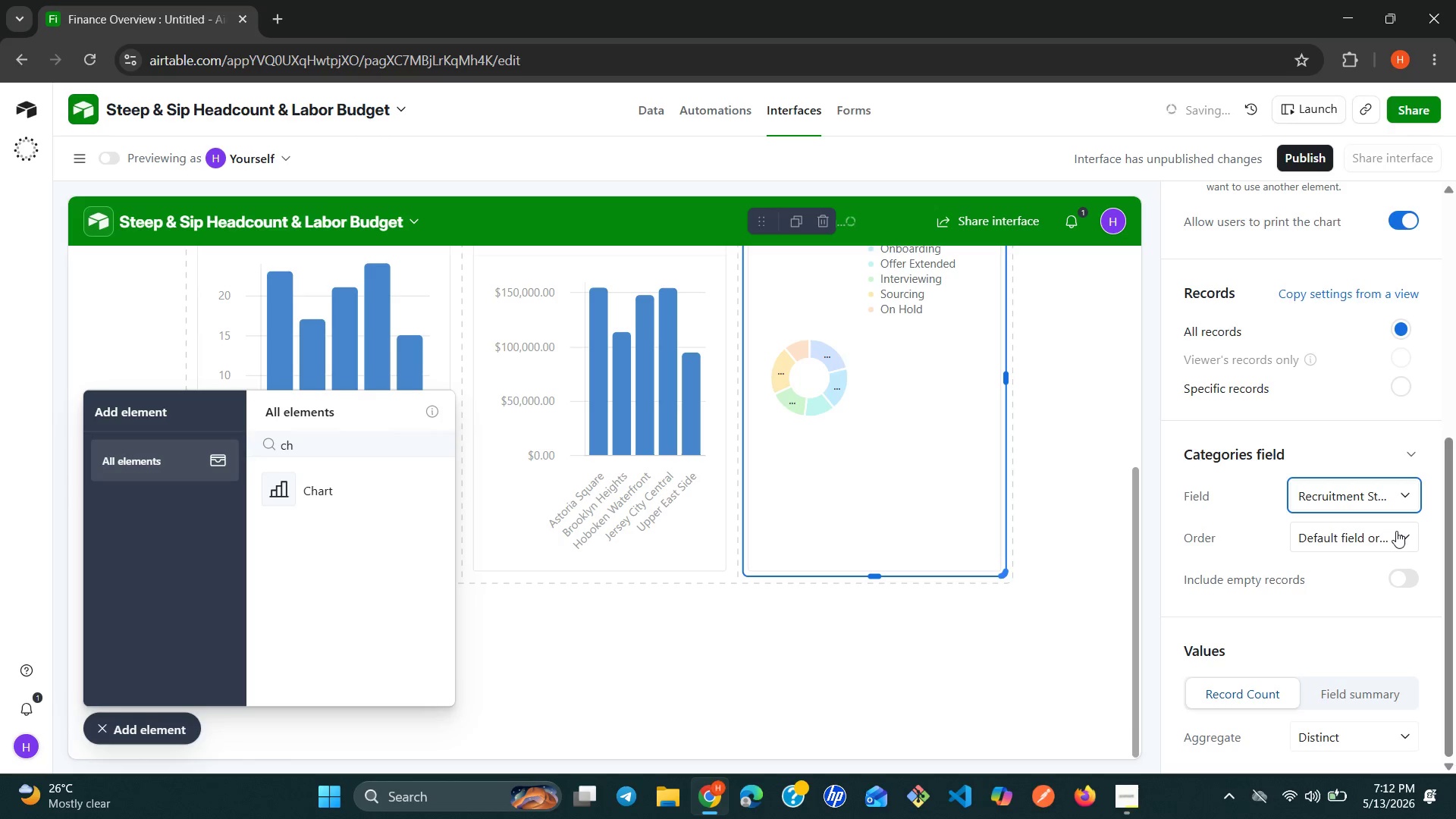 
wait(7.3)
 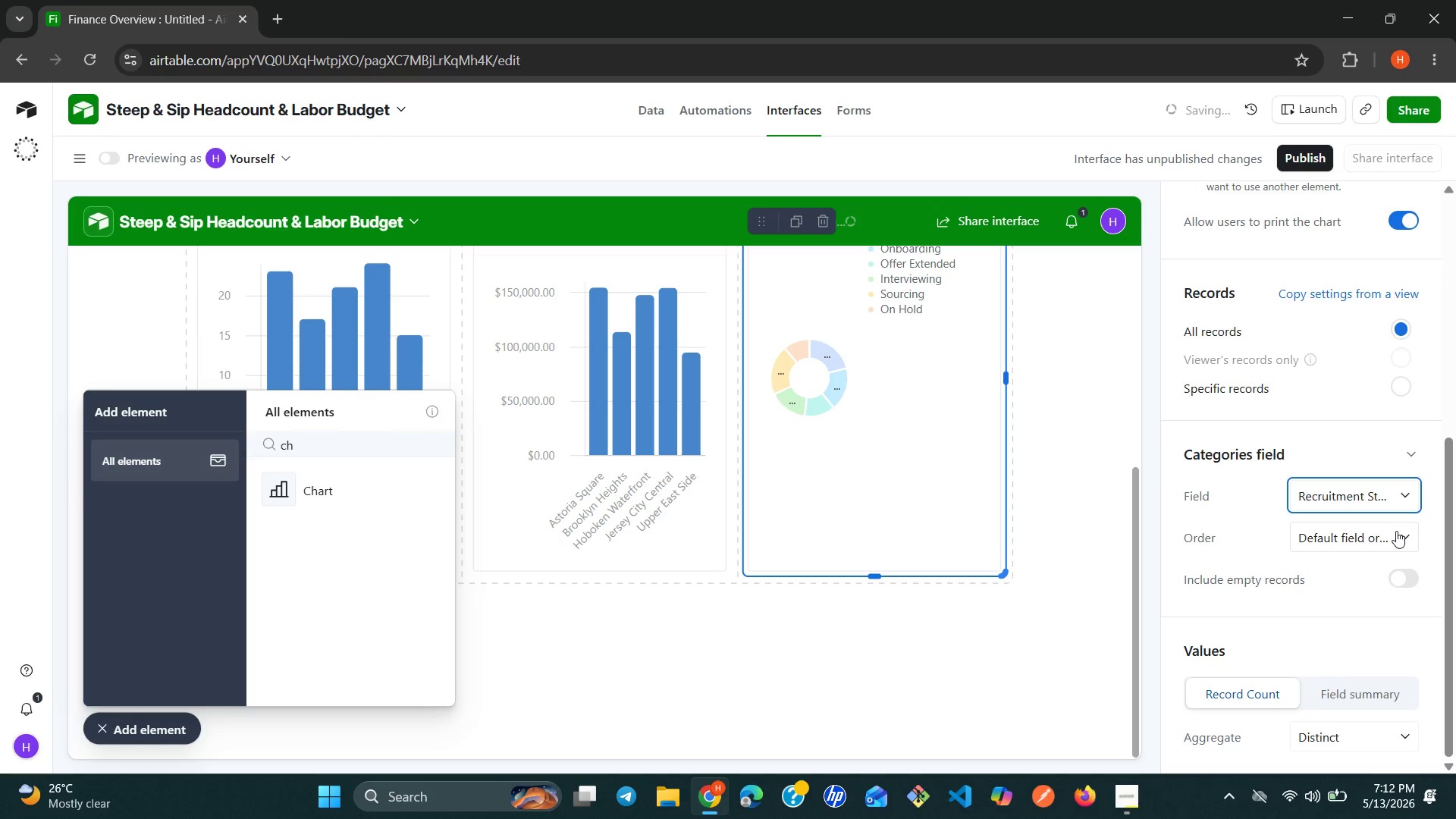 
left_click([1401, 697])
 